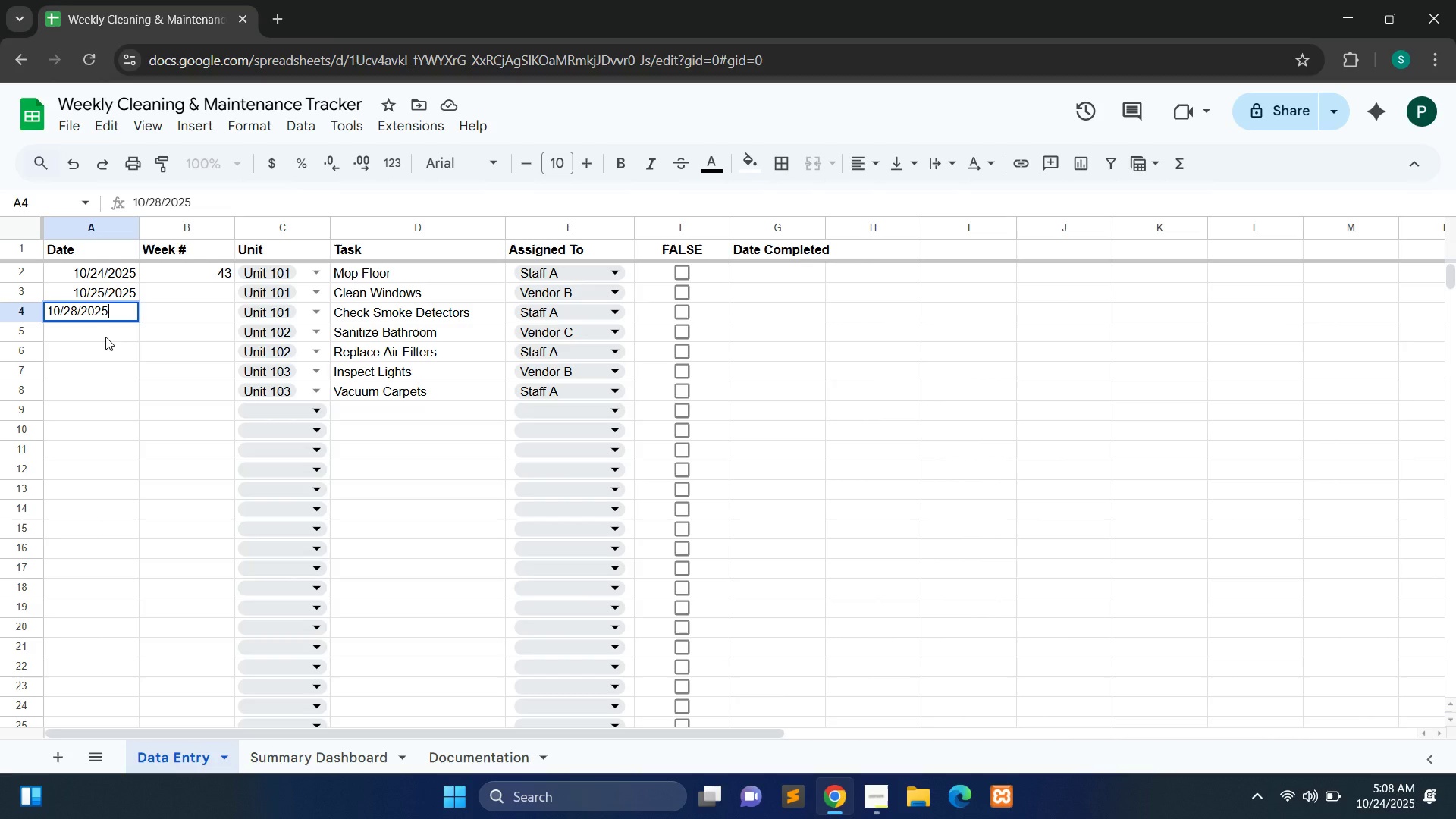 
double_click([105, 337])
 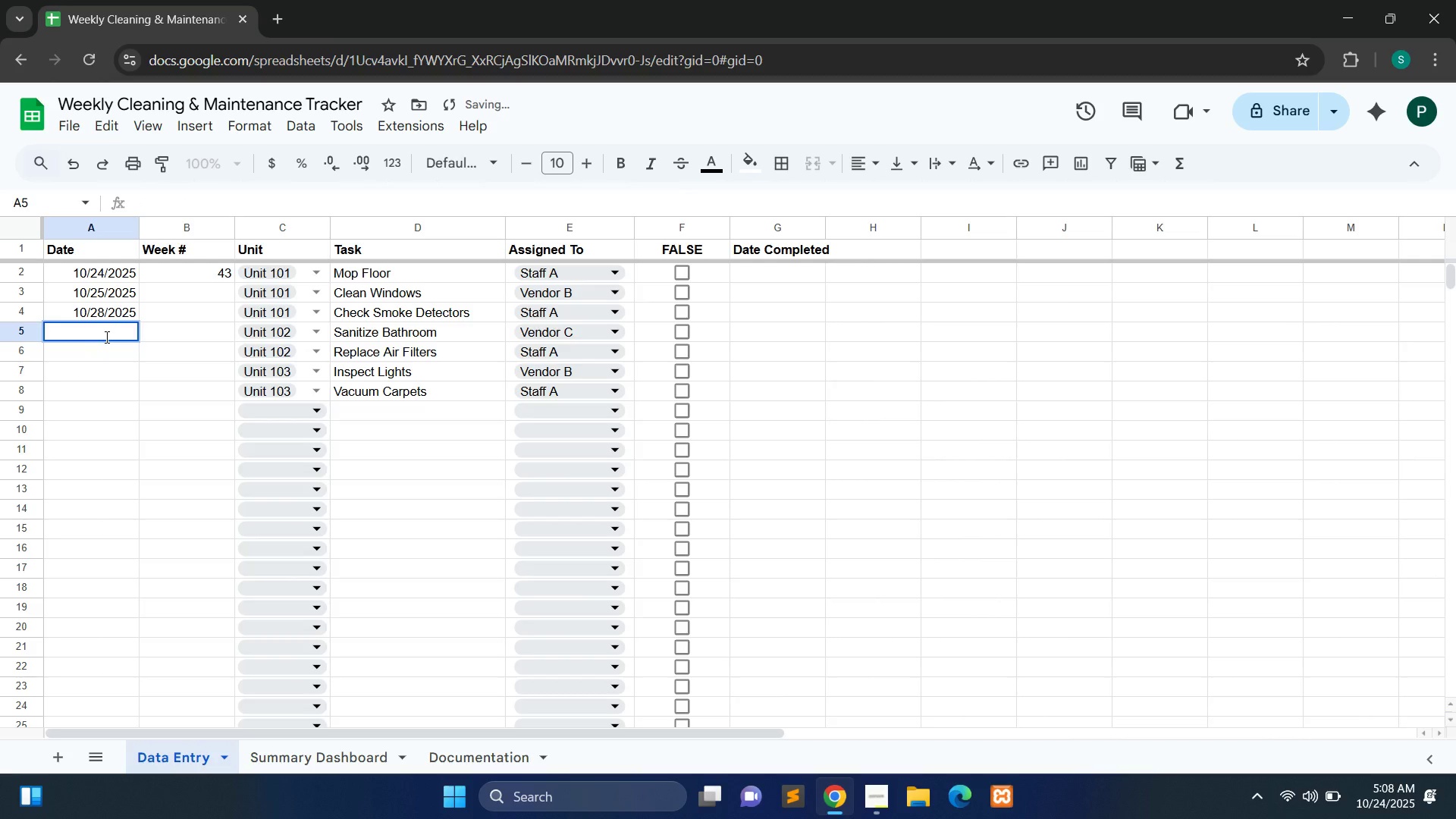 
type(10/29/2025)
 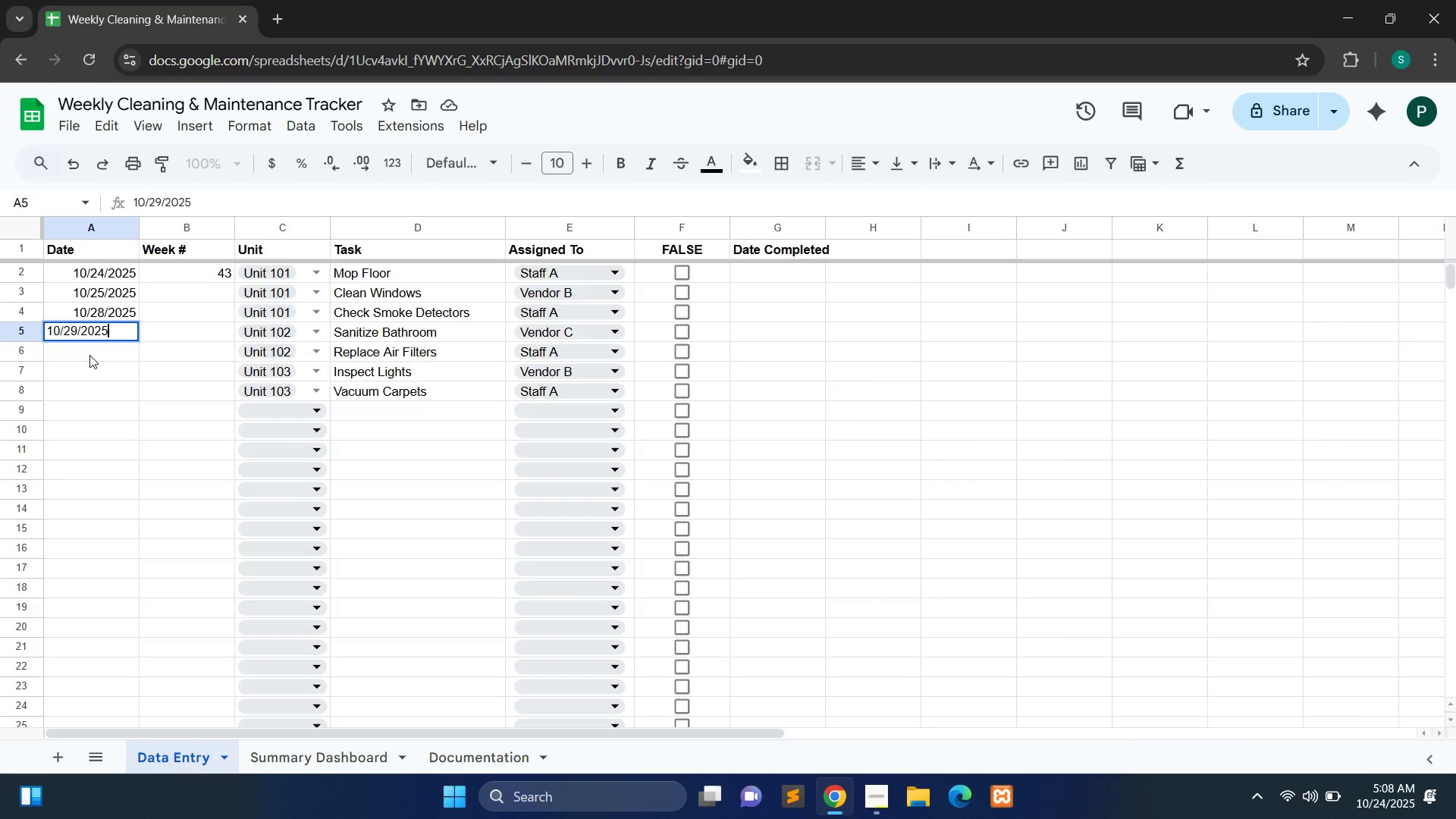 
double_click([89, 355])
 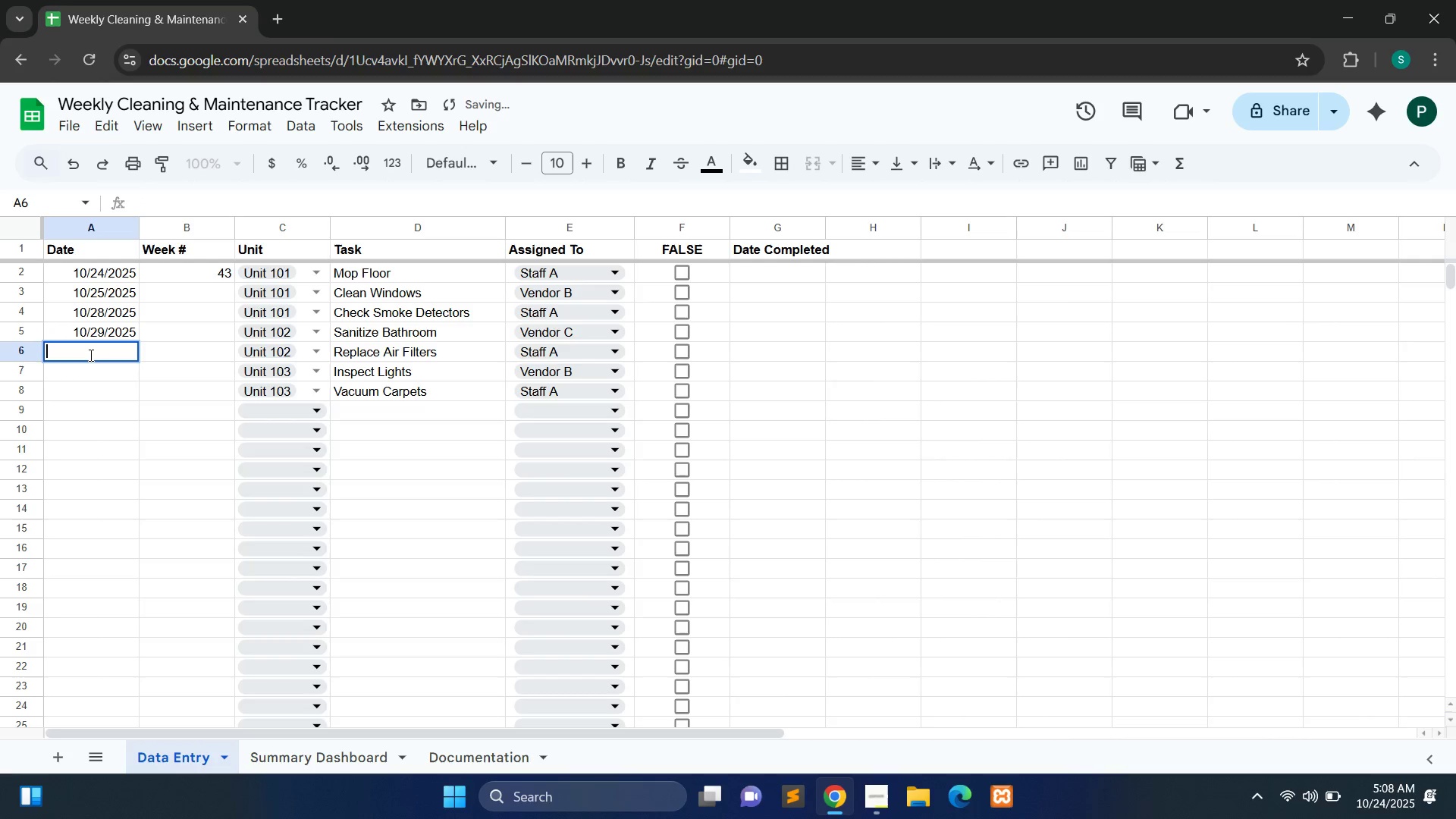 
type(10/30/2025)
 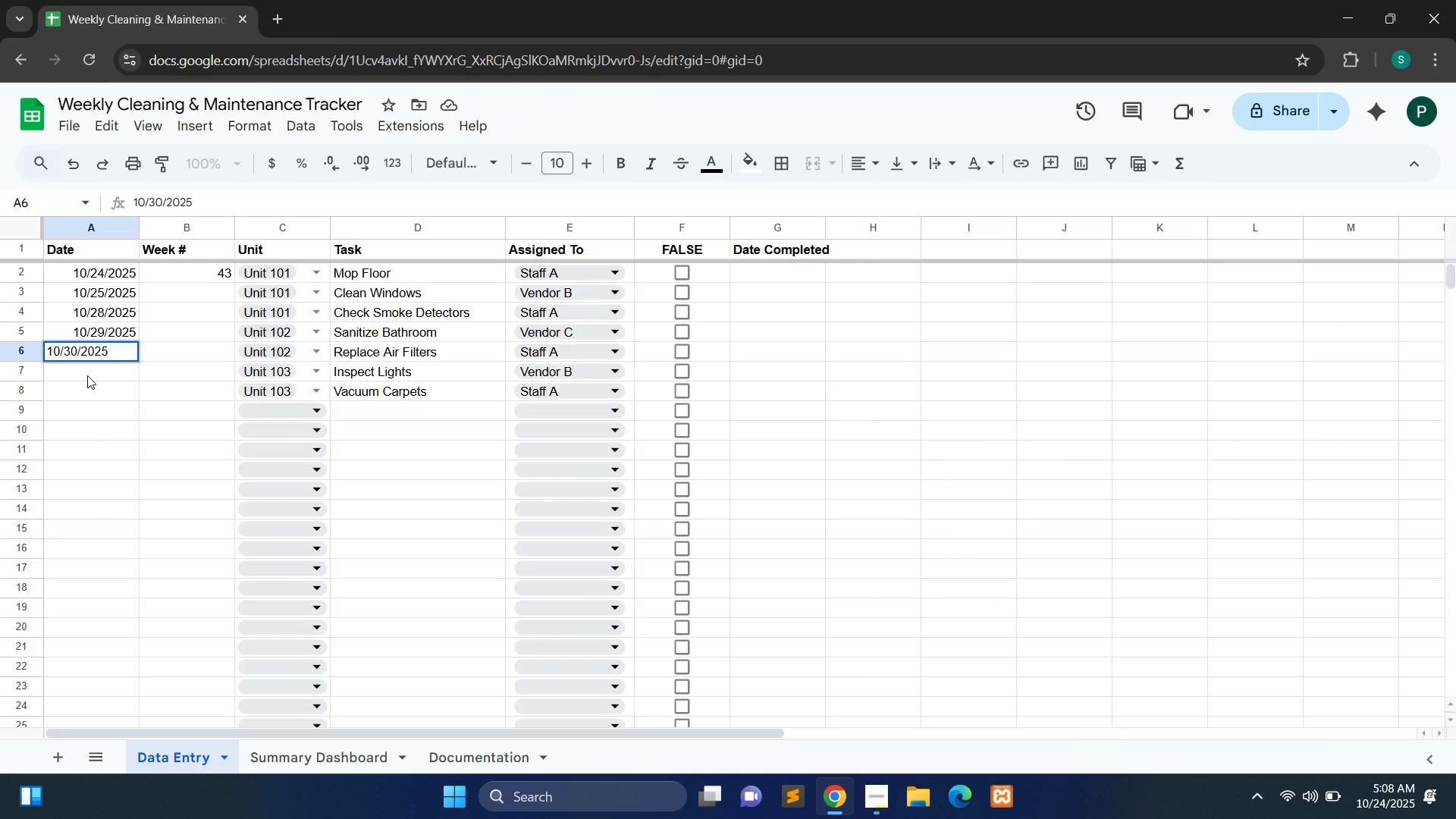 
double_click([87, 375])
 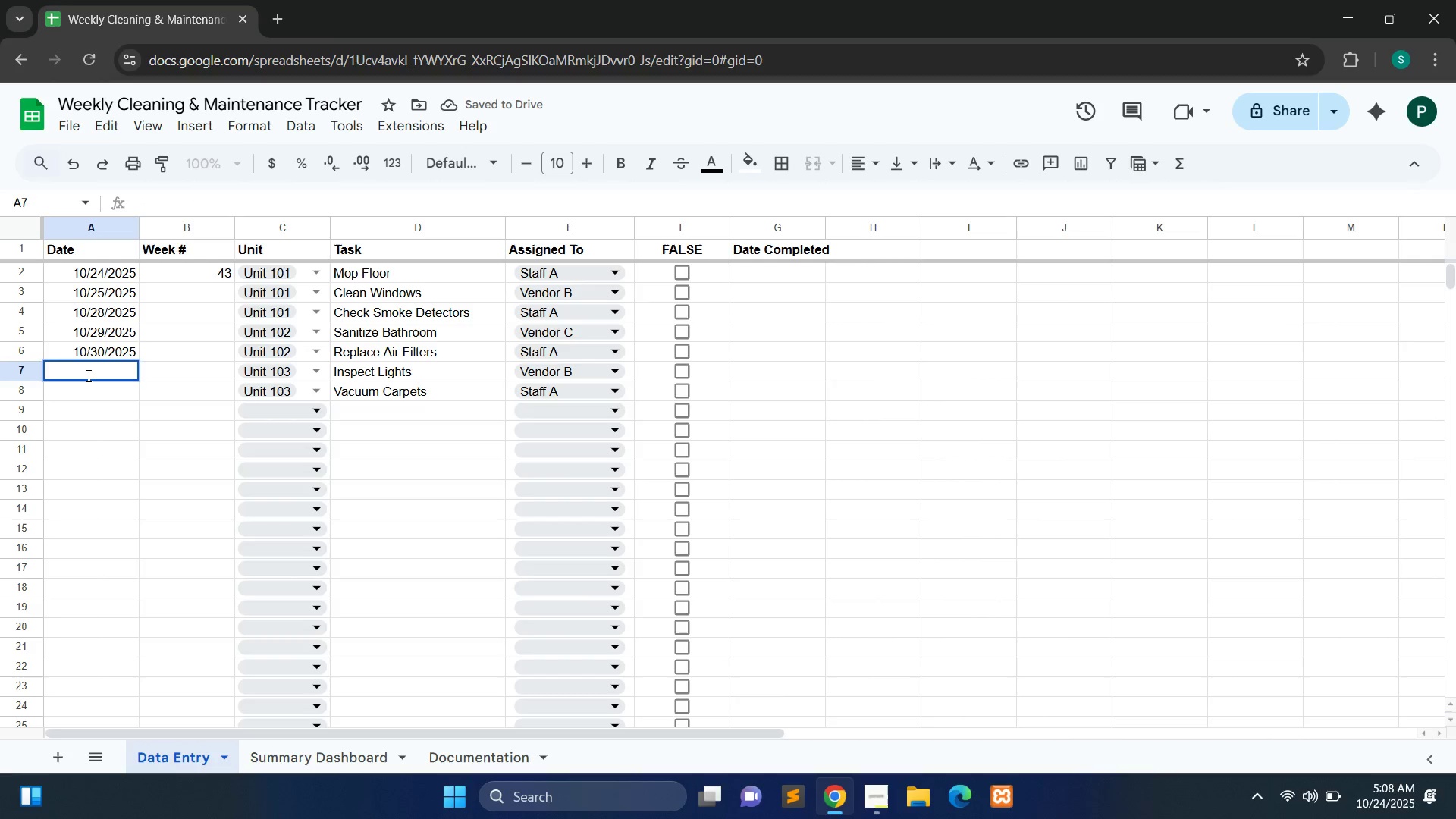 
type(11/1)
 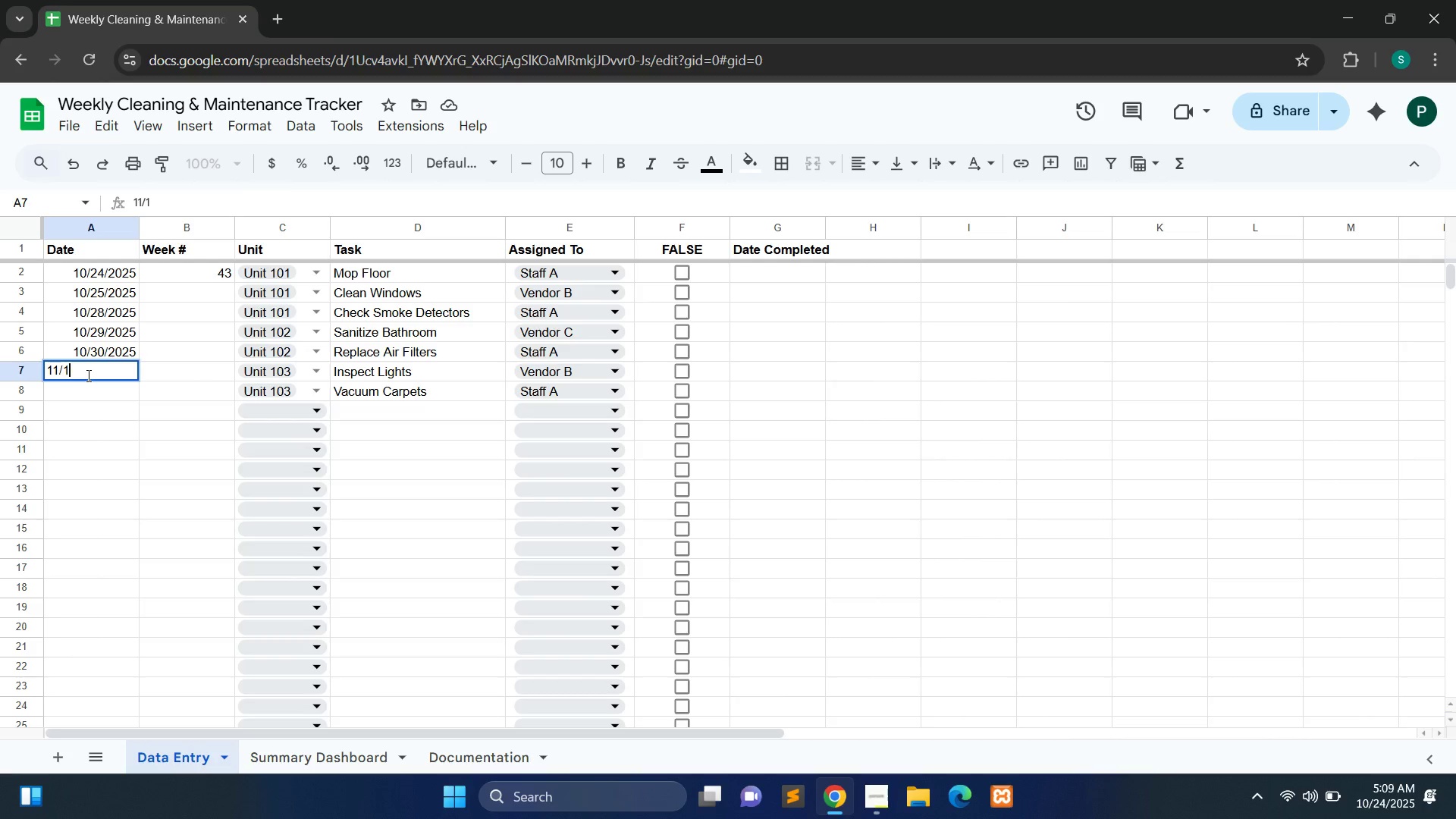 
key(Backspace)
 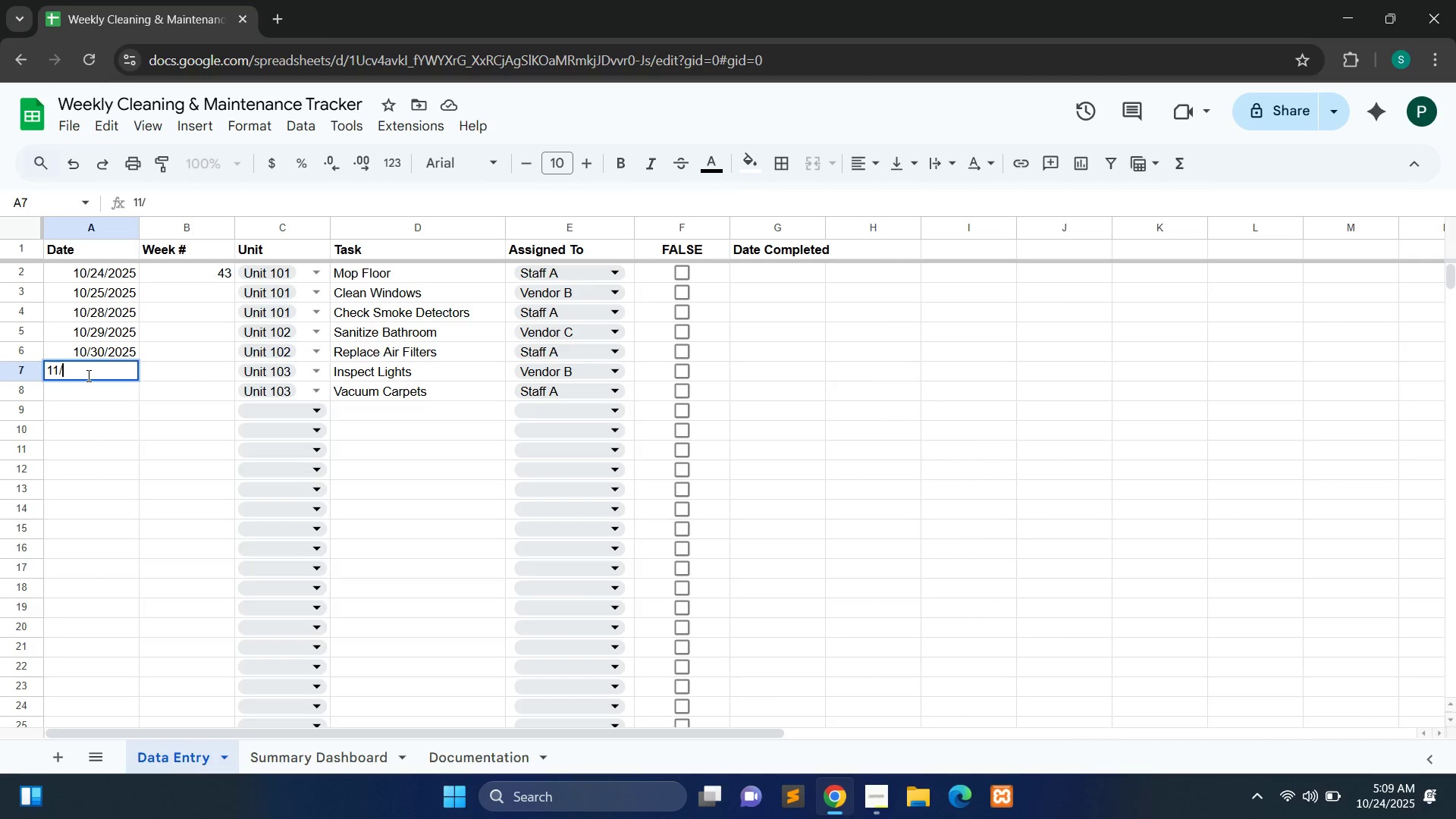 
key(2)
 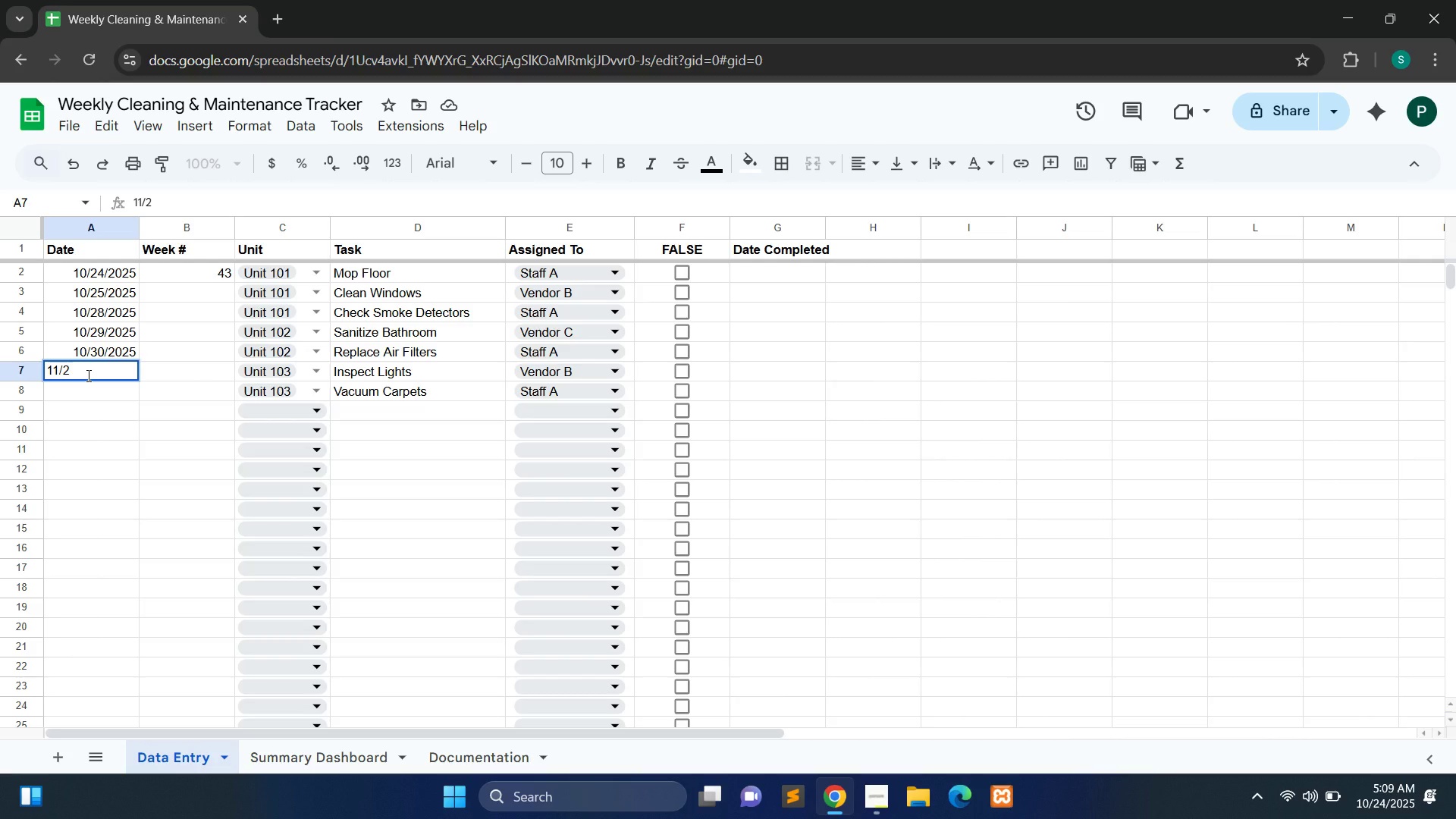 
key(Backspace)
 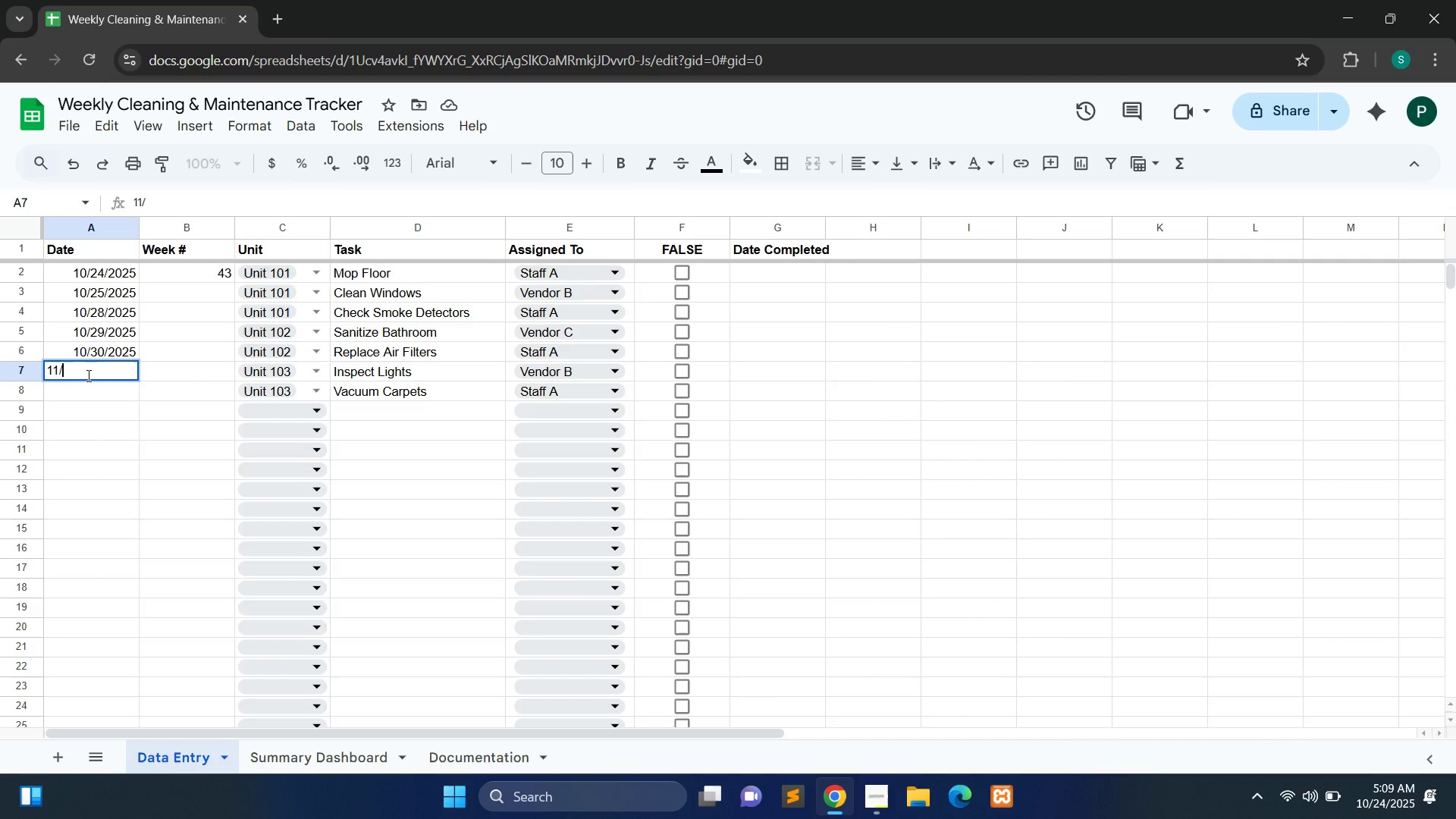 
key(3)
 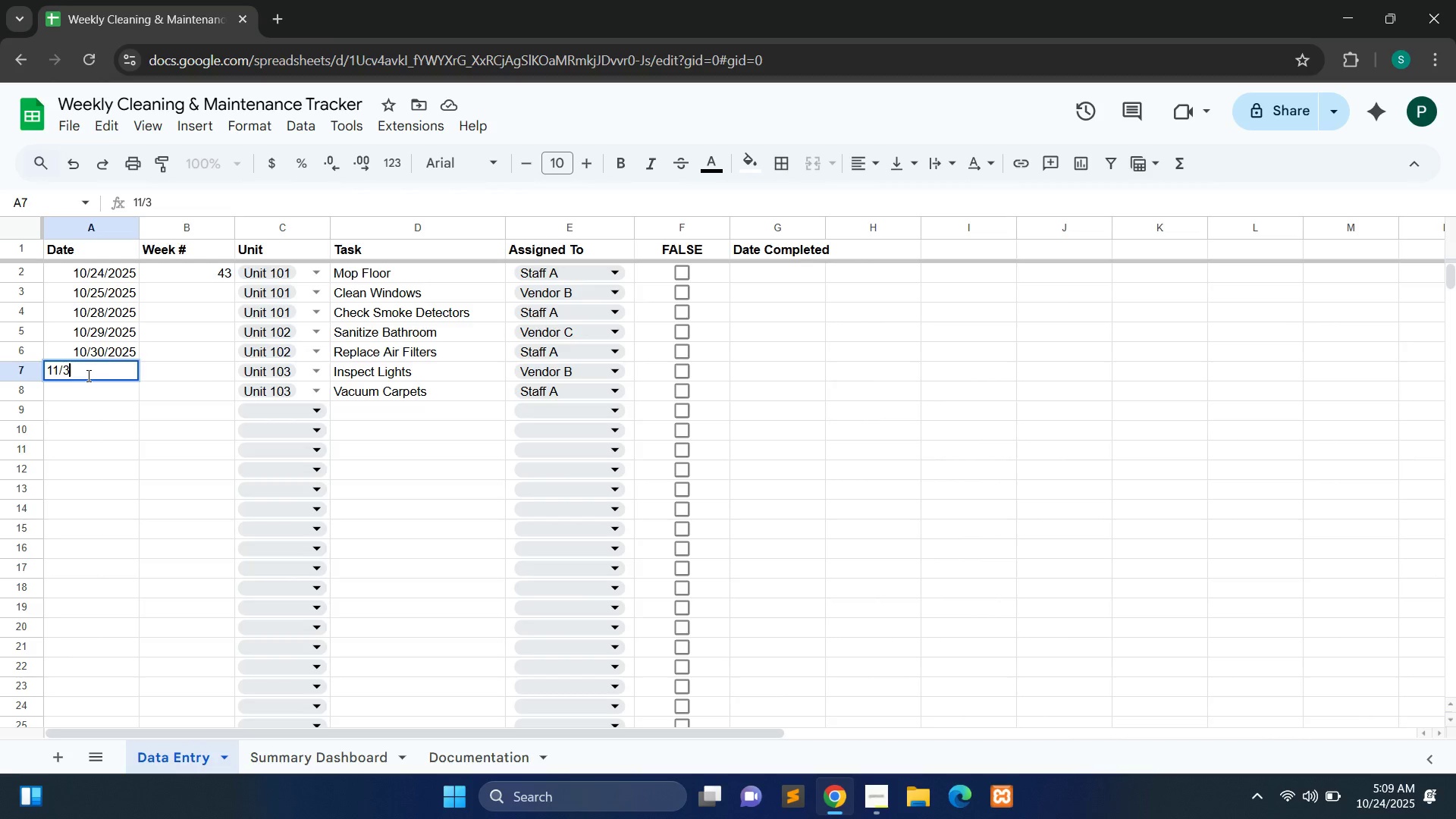 
key(Slash)
 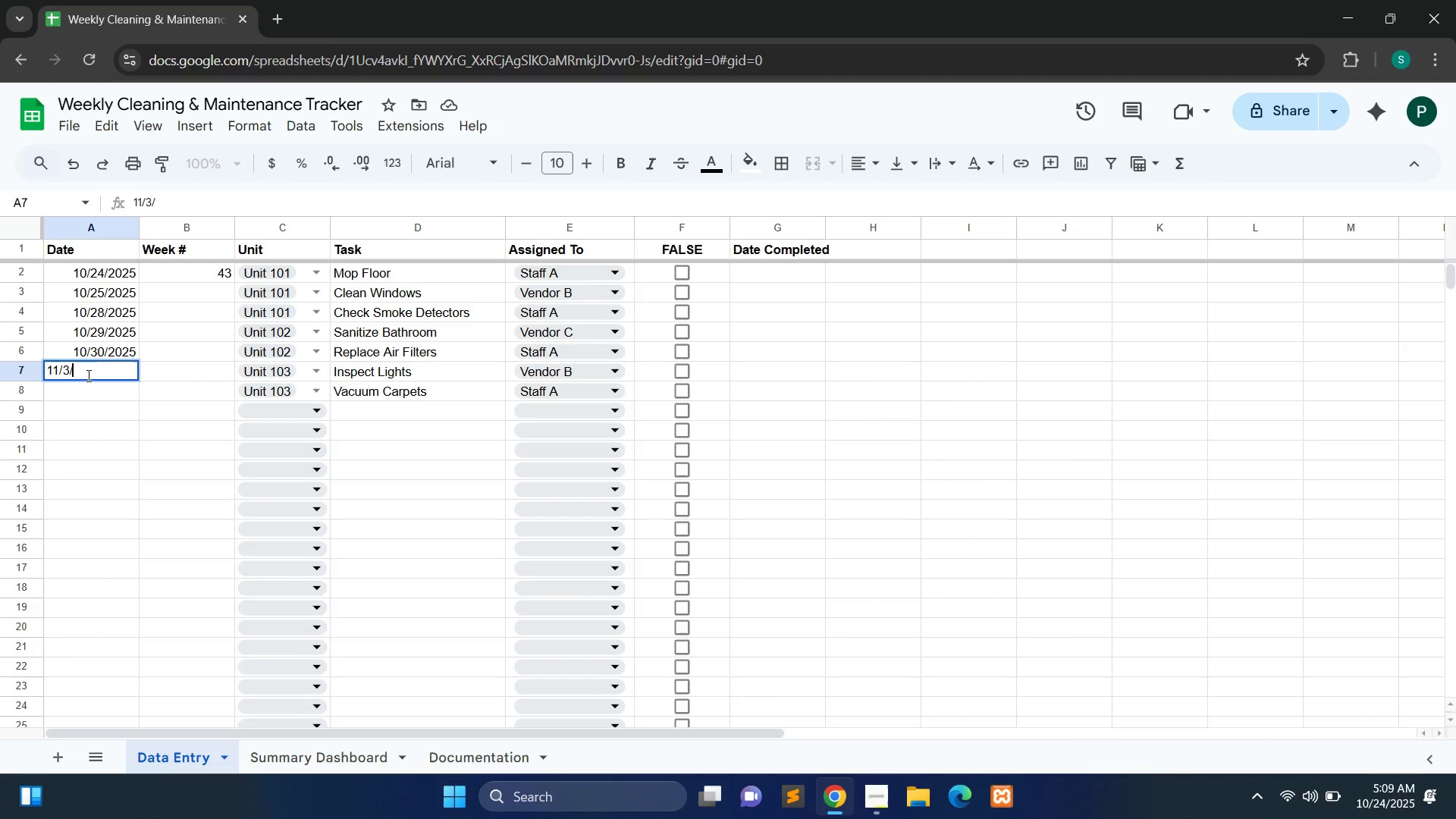 
type(2023)
key(Backspace)
type(5)
 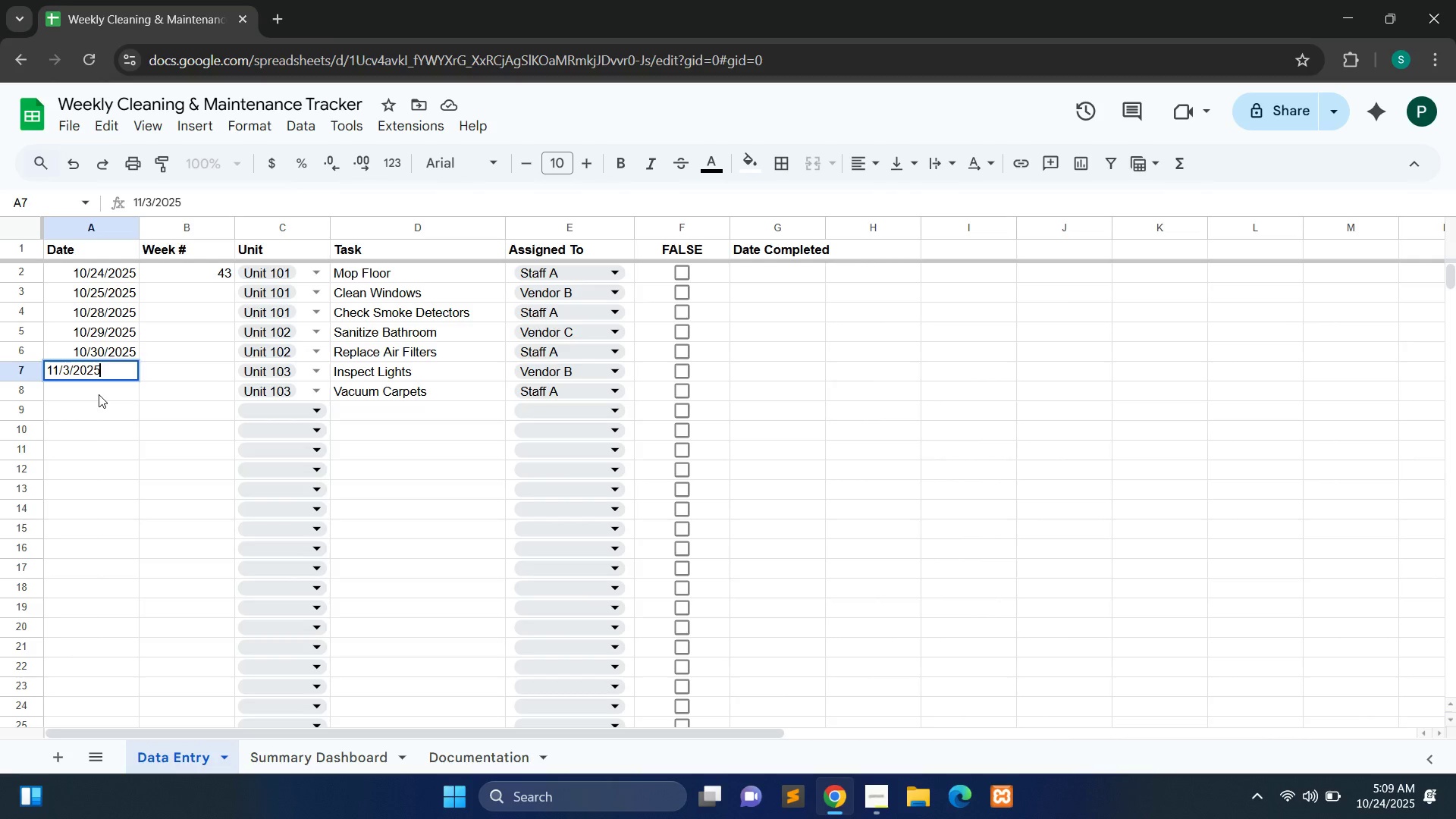 
double_click([99, 394])
 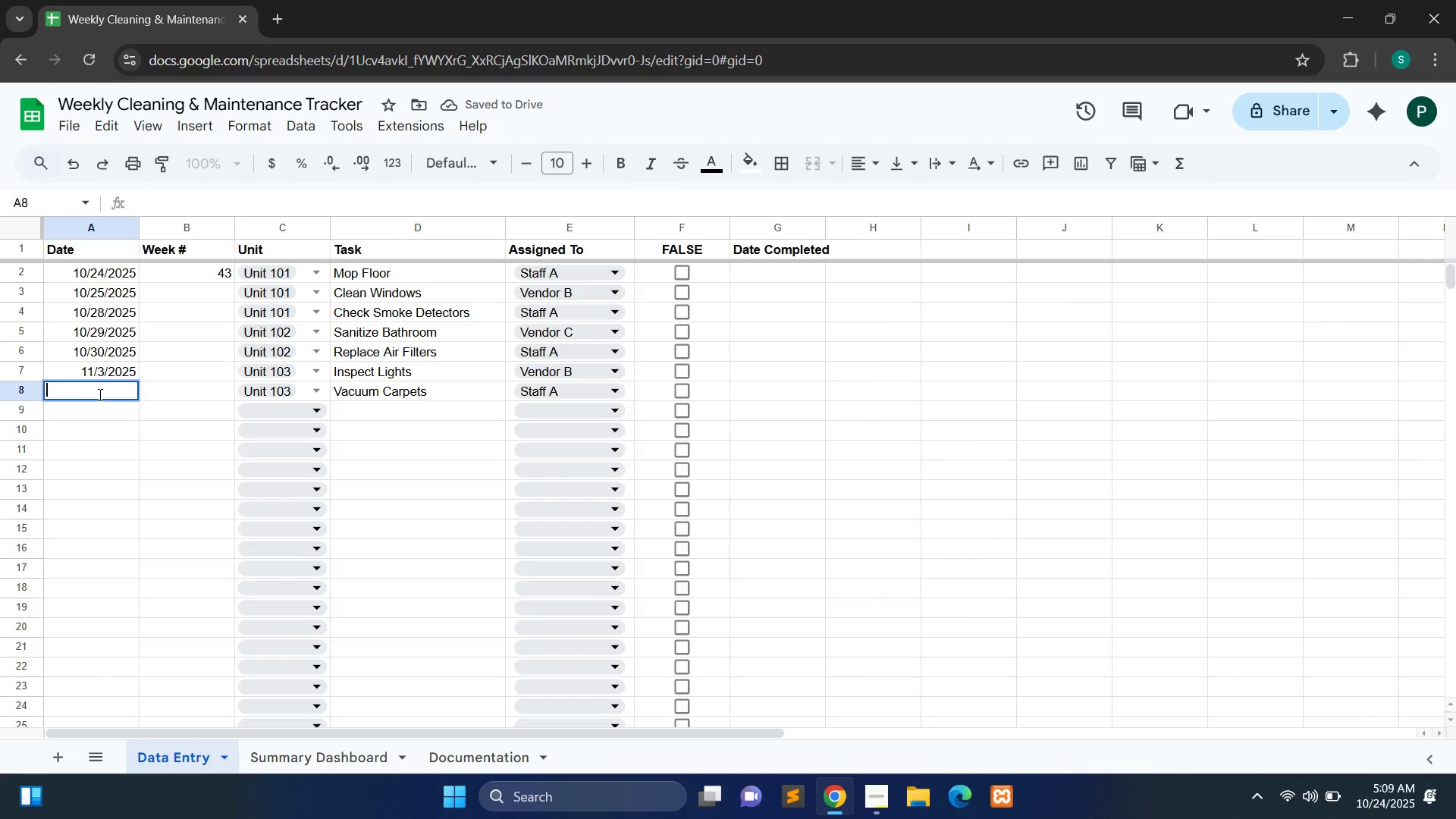 
left_click([99, 394])
 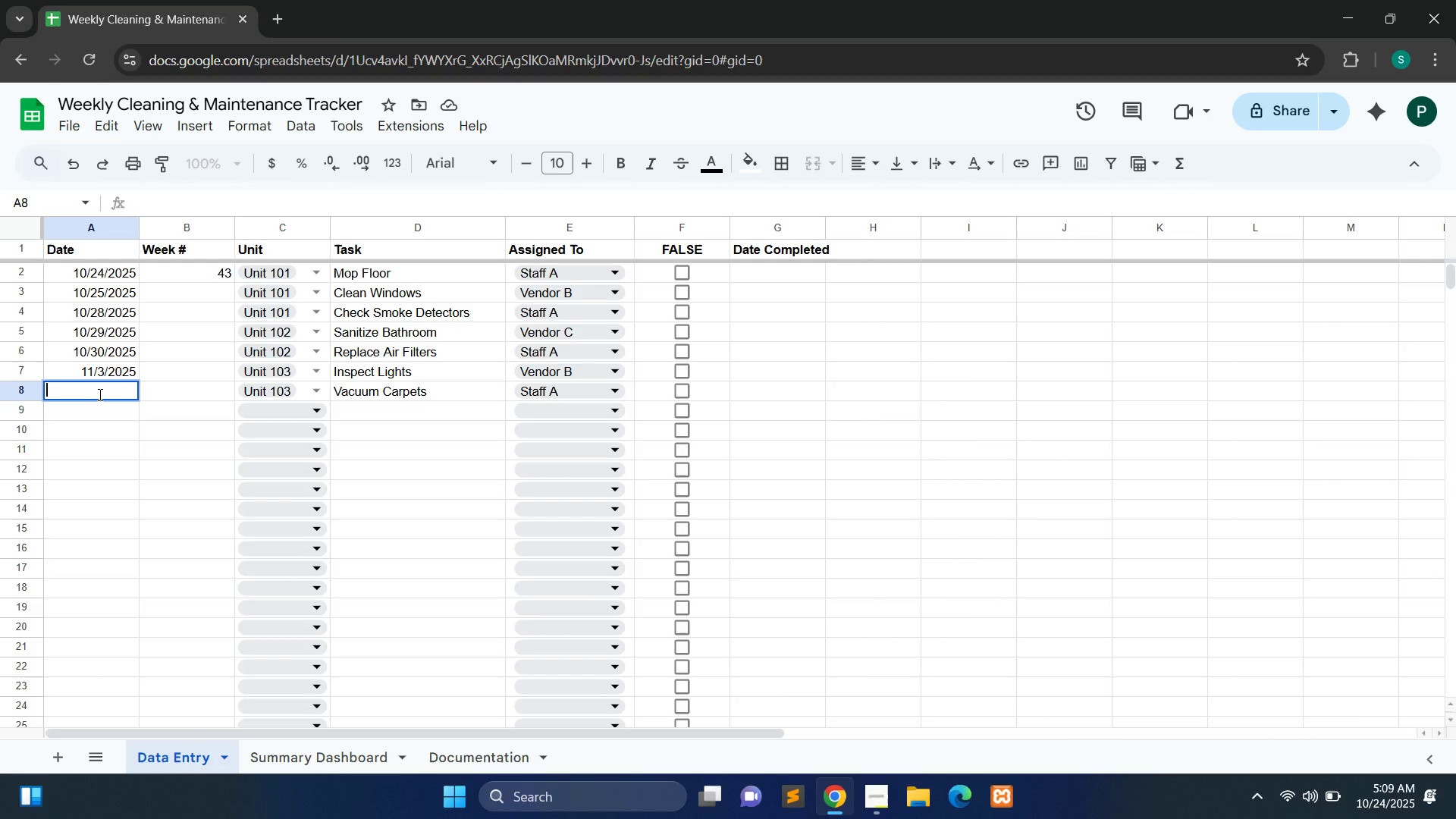 
left_click([99, 394])
 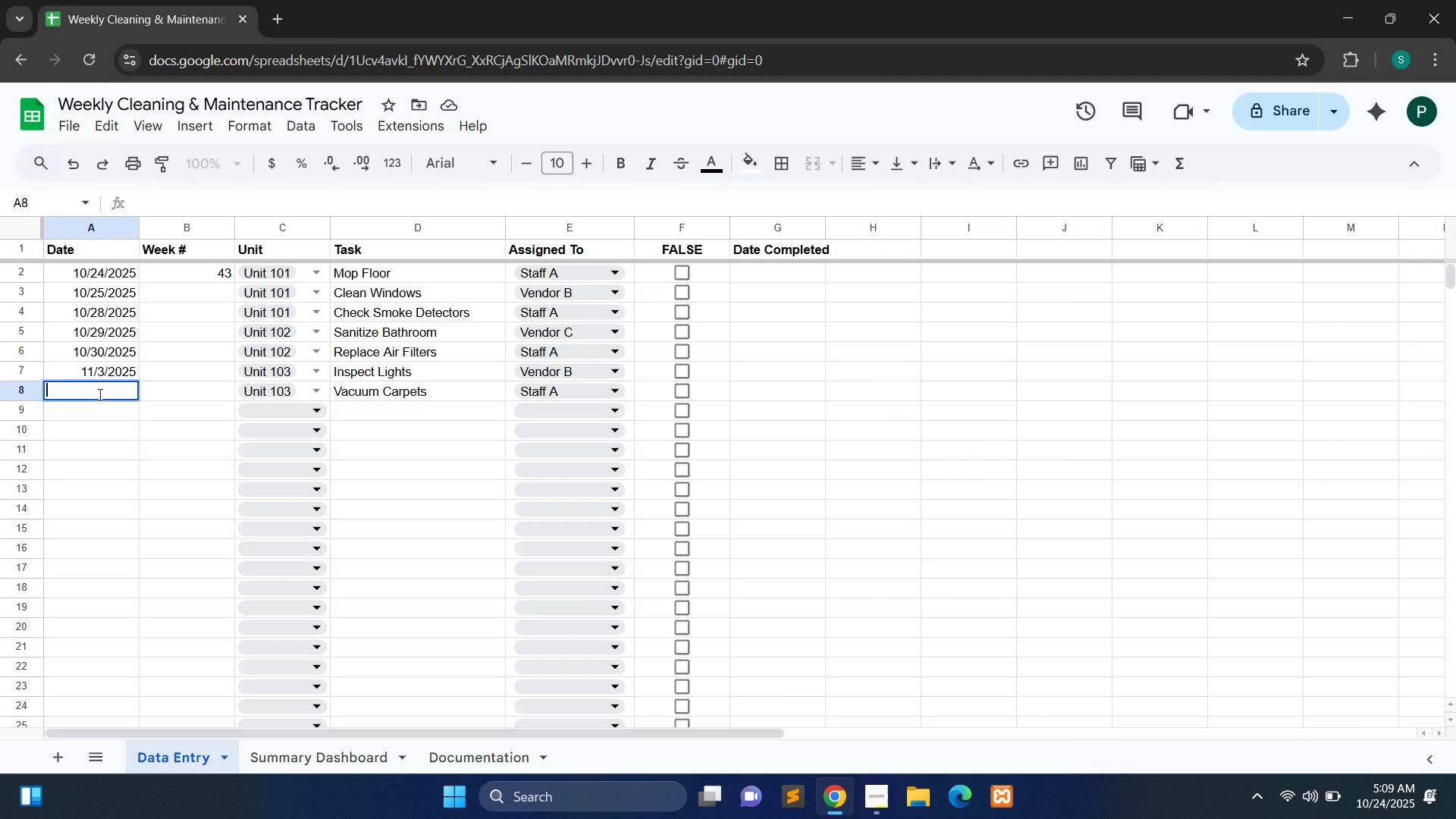 
type(11/04/2025)
 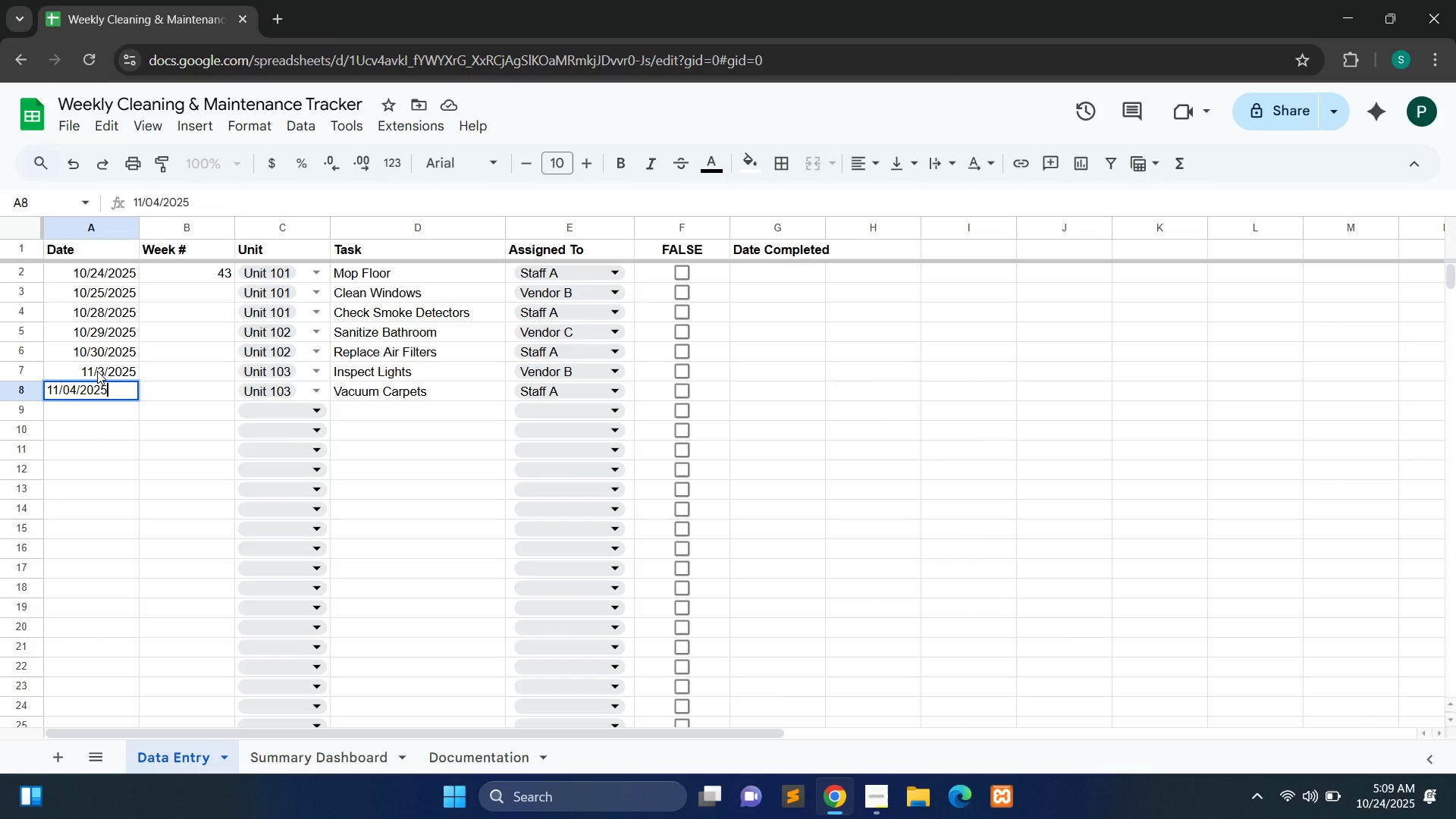 
double_click([97, 371])
 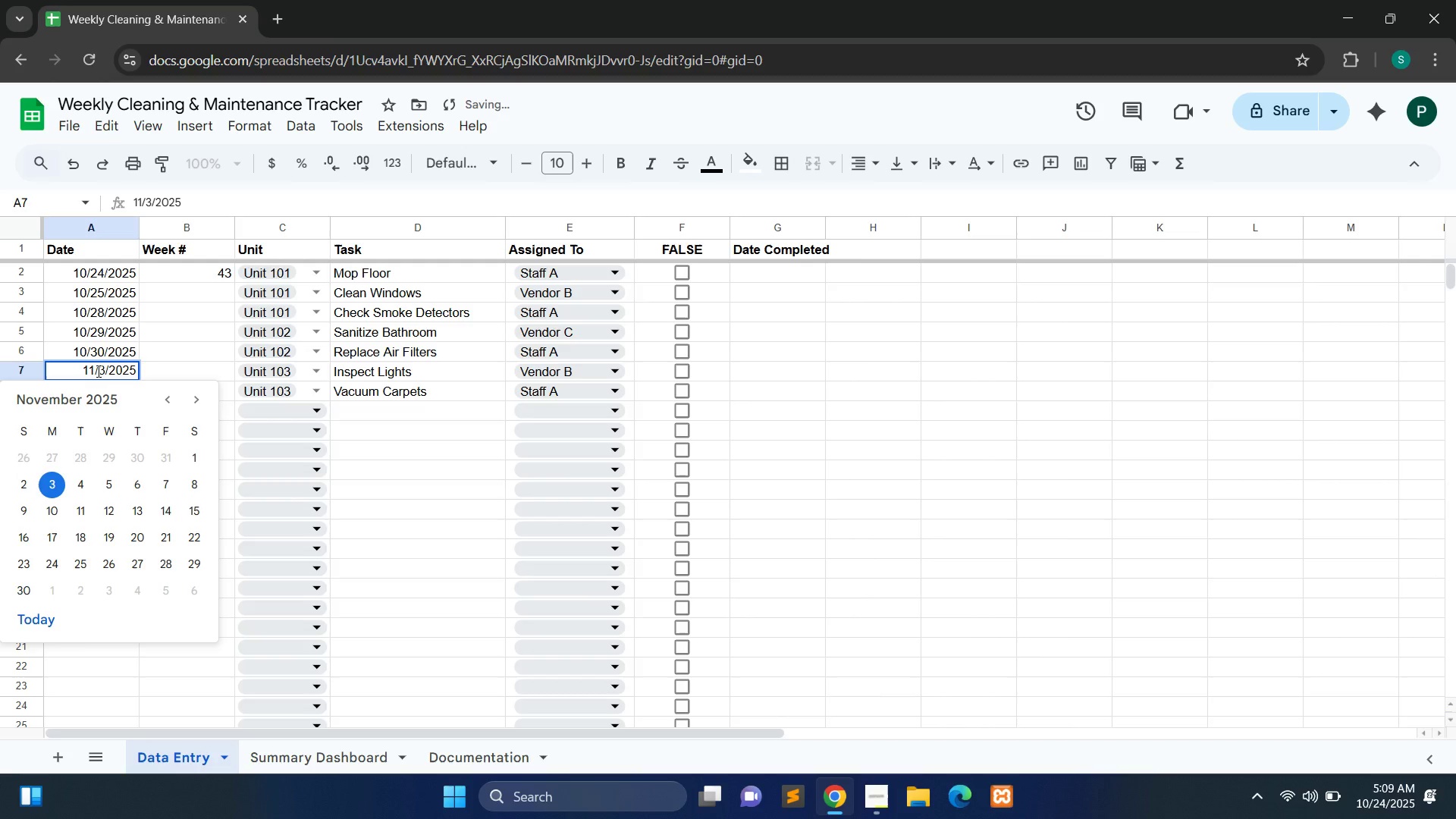 
key(ArrowLeft)
 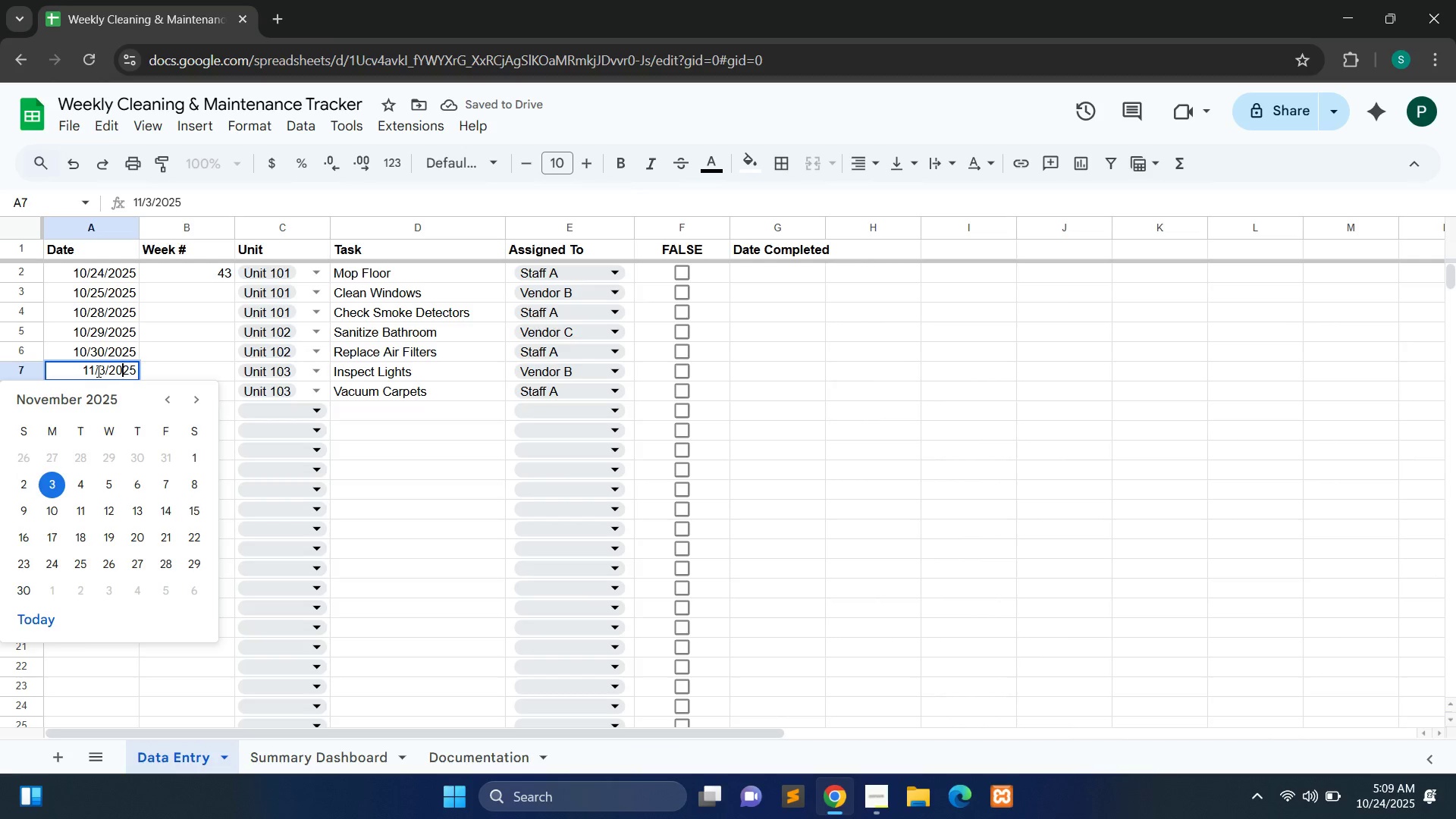 
key(ArrowLeft)
 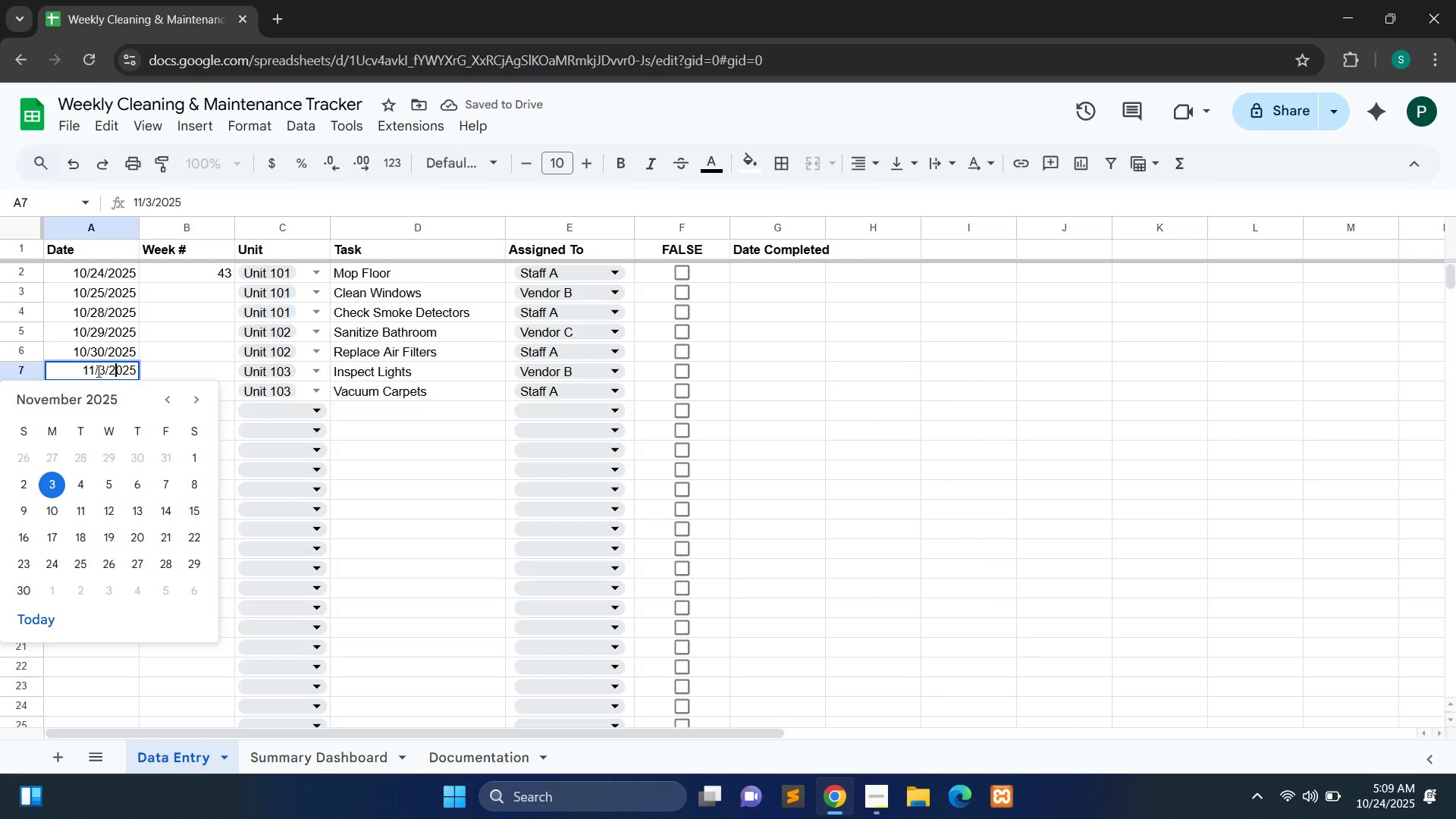 
key(ArrowLeft)
 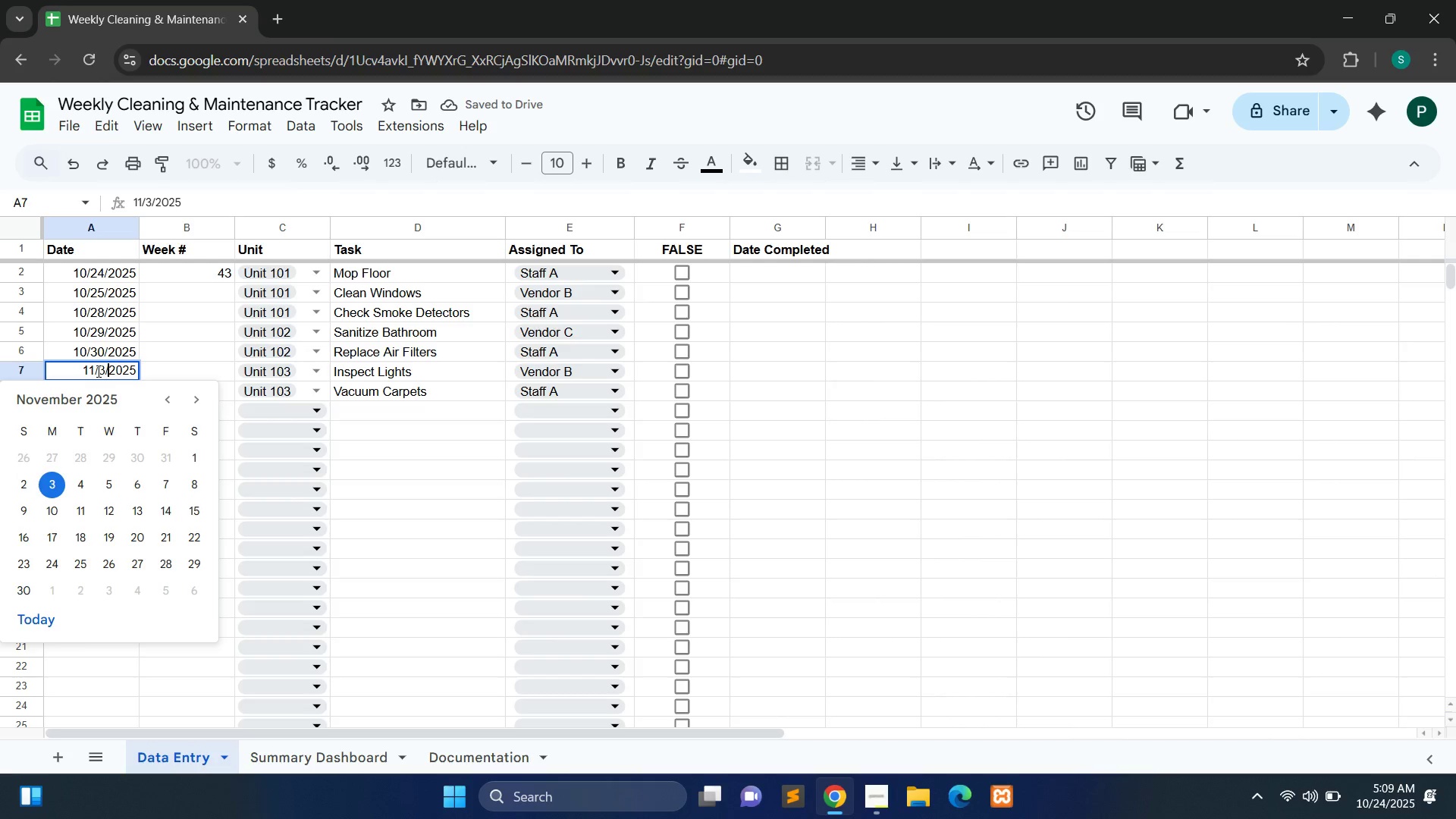 
key(ArrowLeft)
 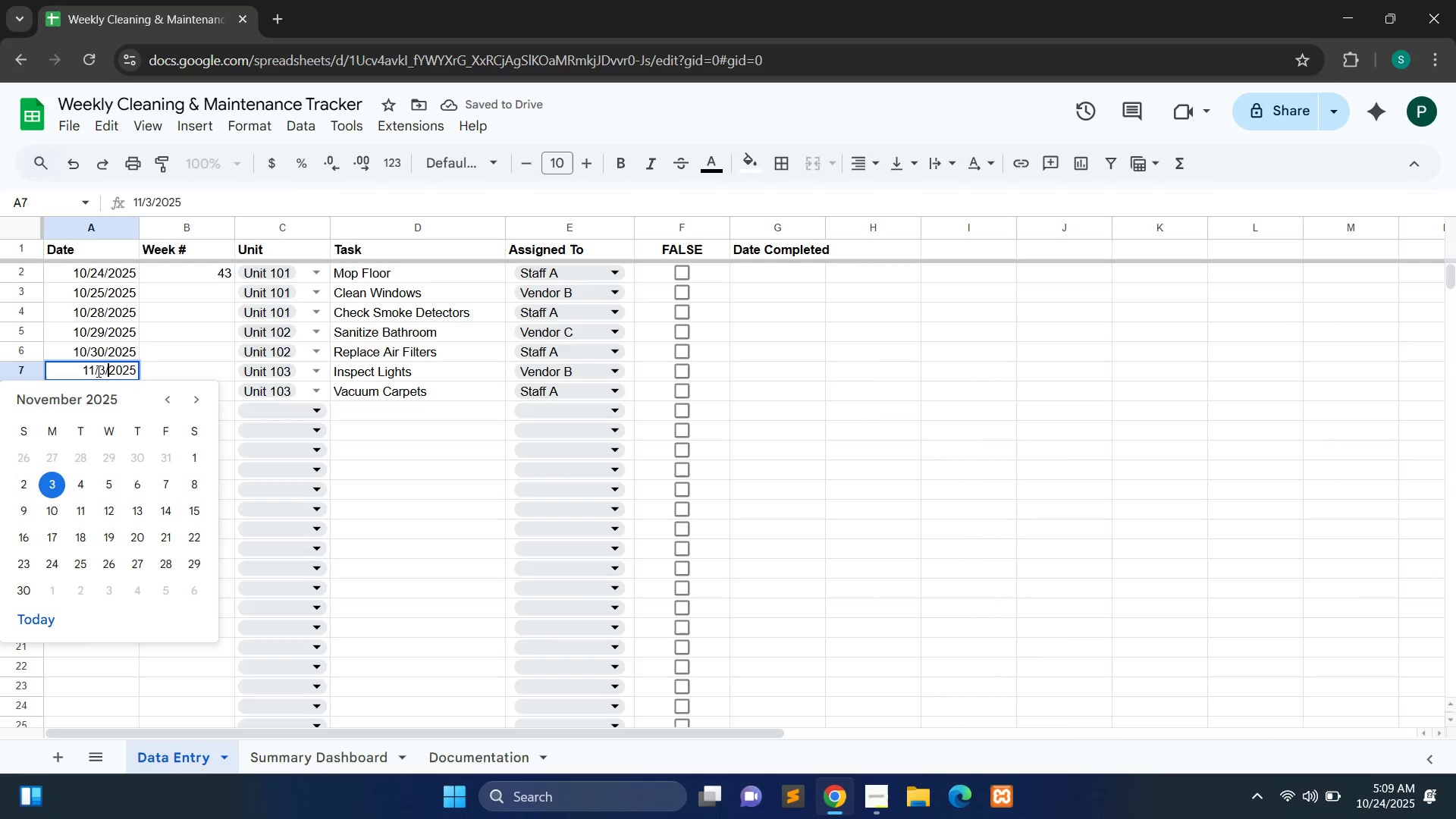 
key(ArrowLeft)
 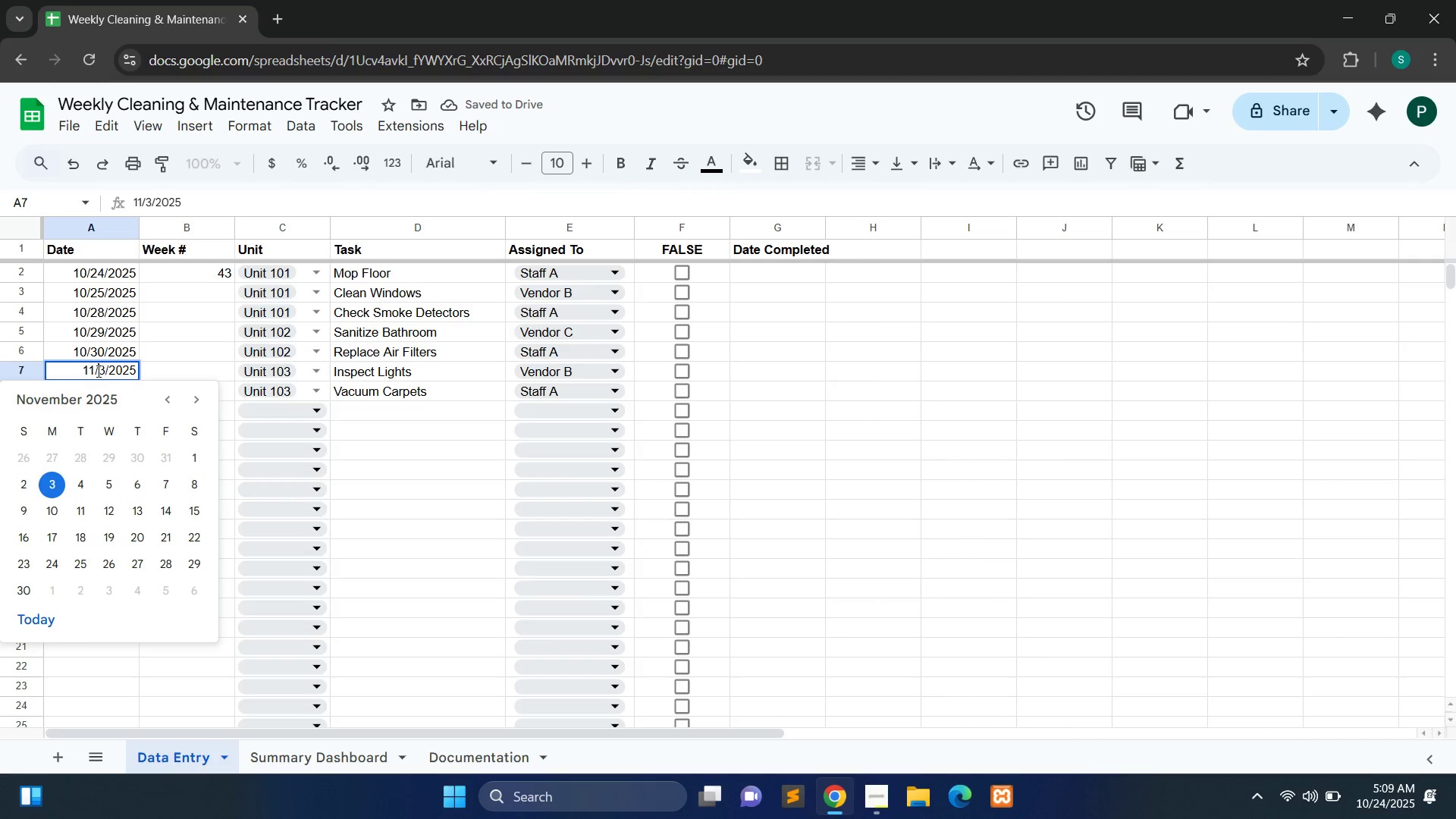 
key(ArrowLeft)
 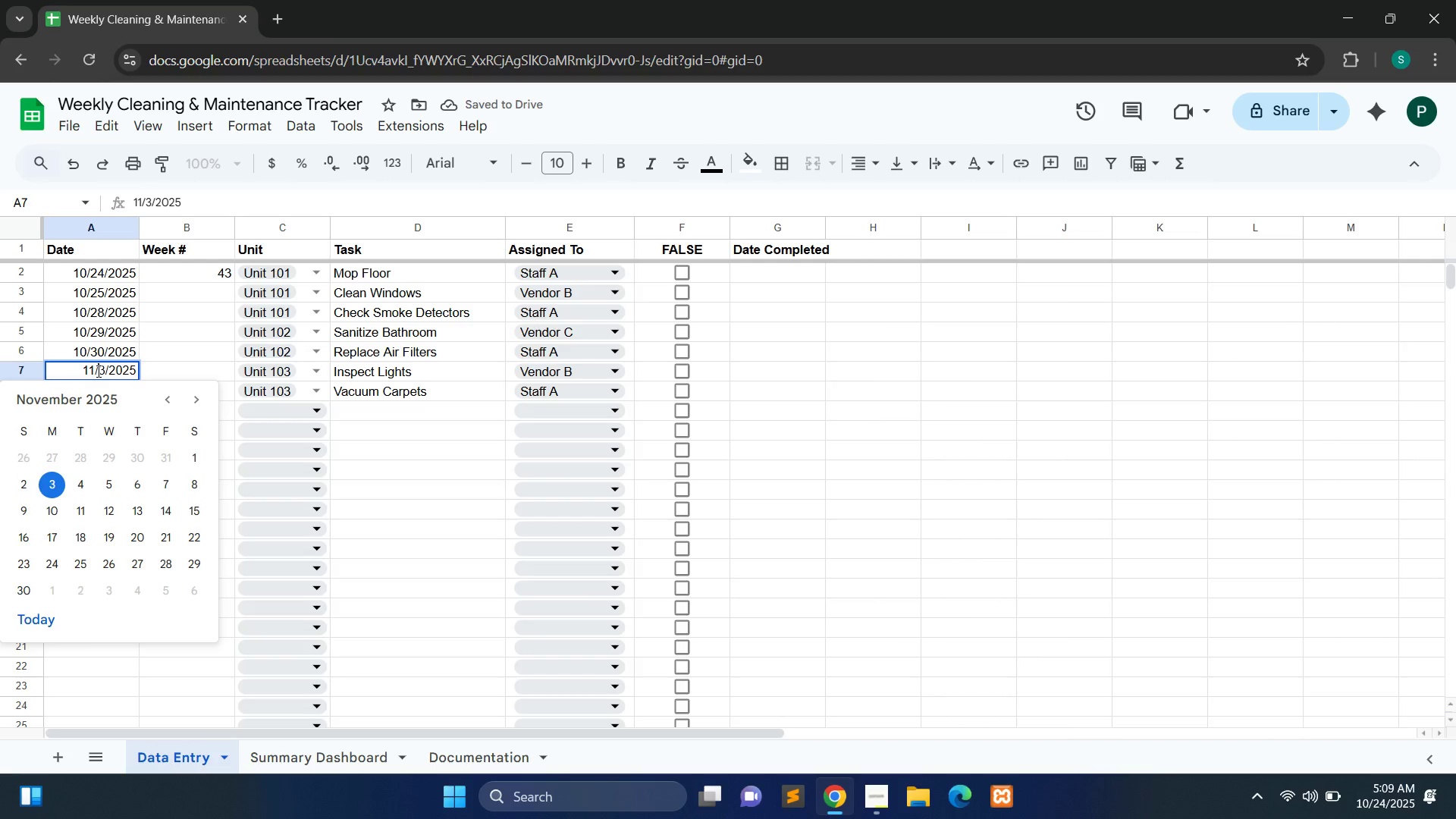 
key(0)
 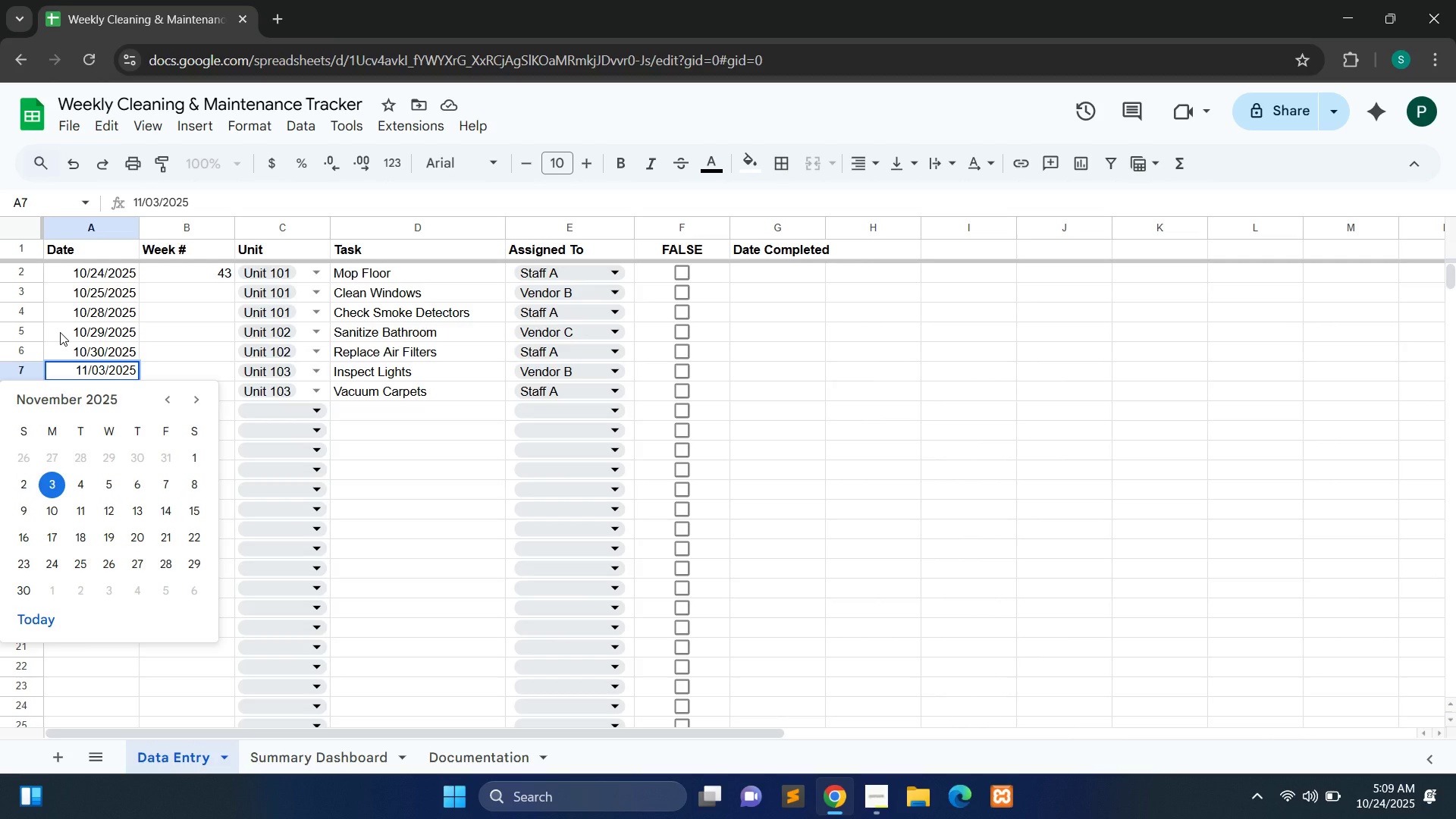 
left_click([60, 332])
 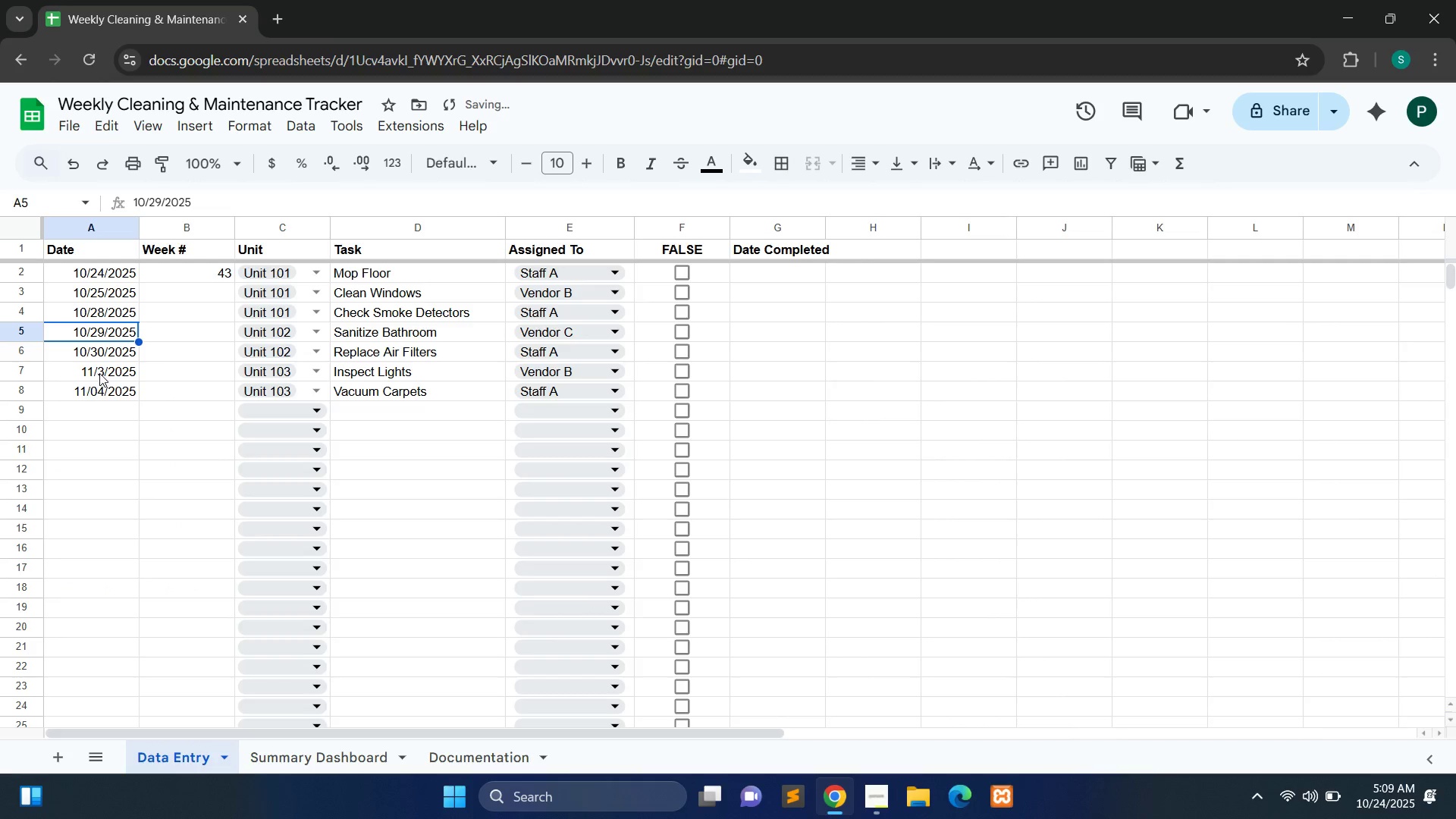 
double_click([99, 373])
 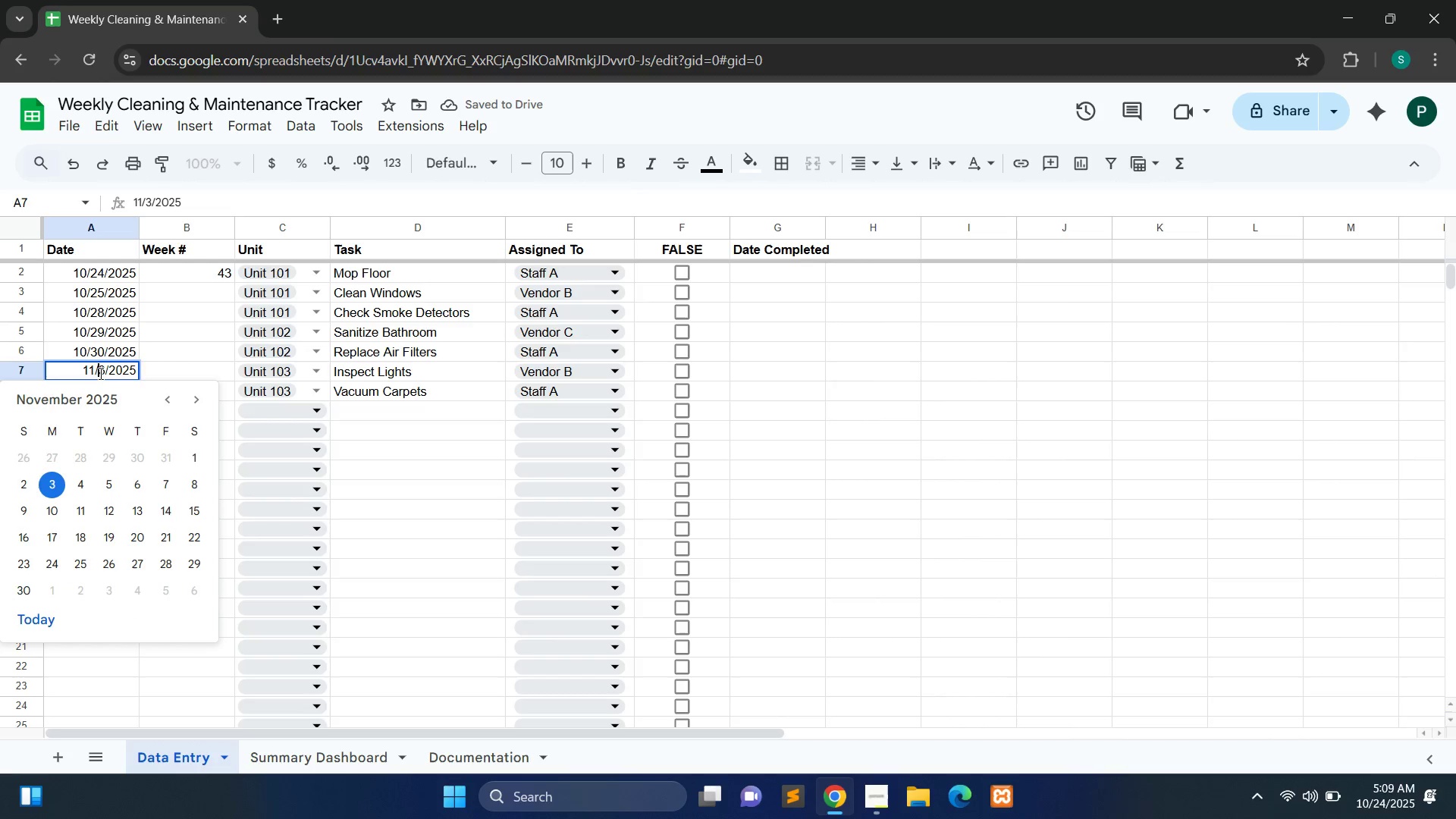 
left_click([99, 373])
 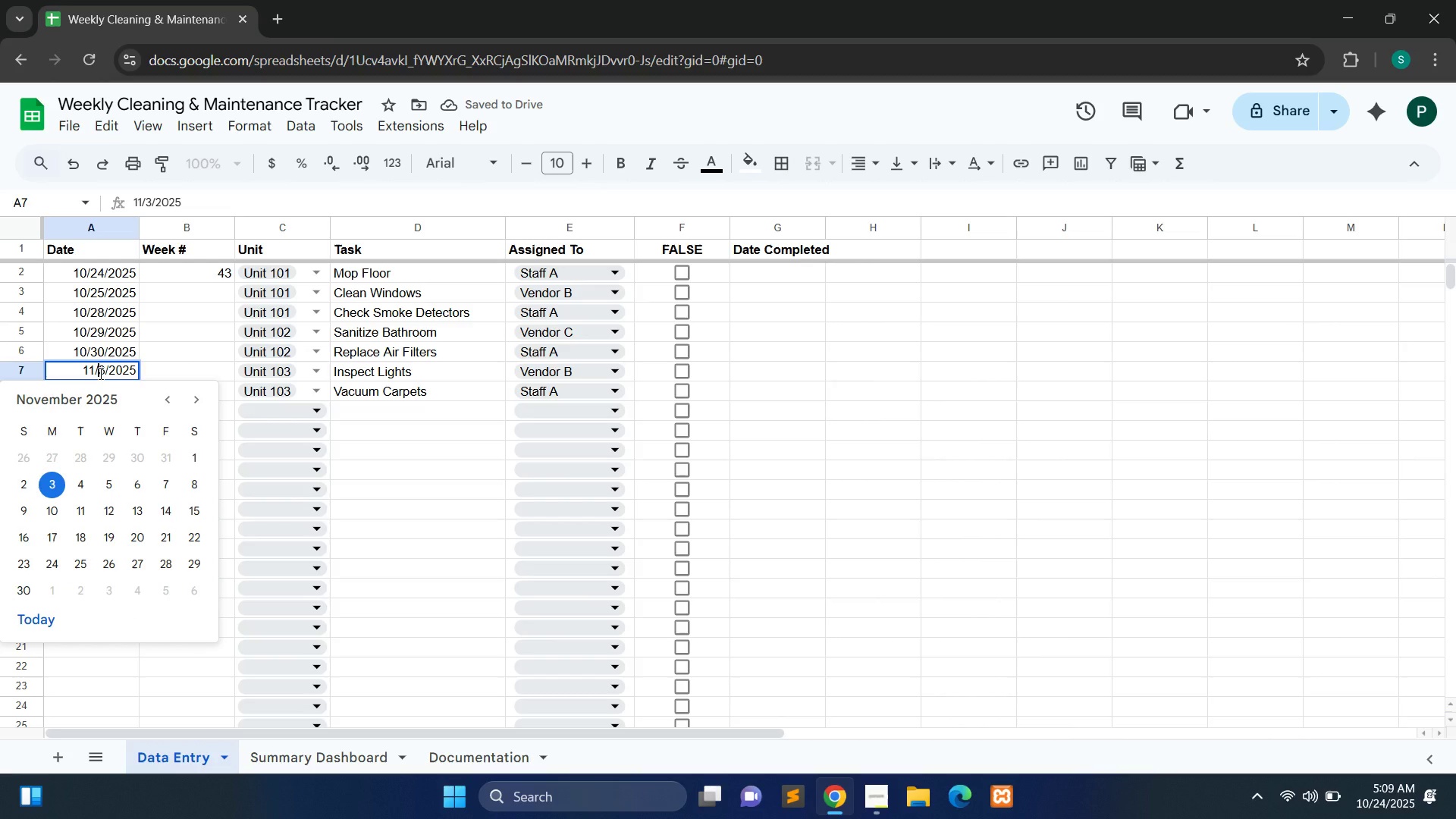 
key(0)
 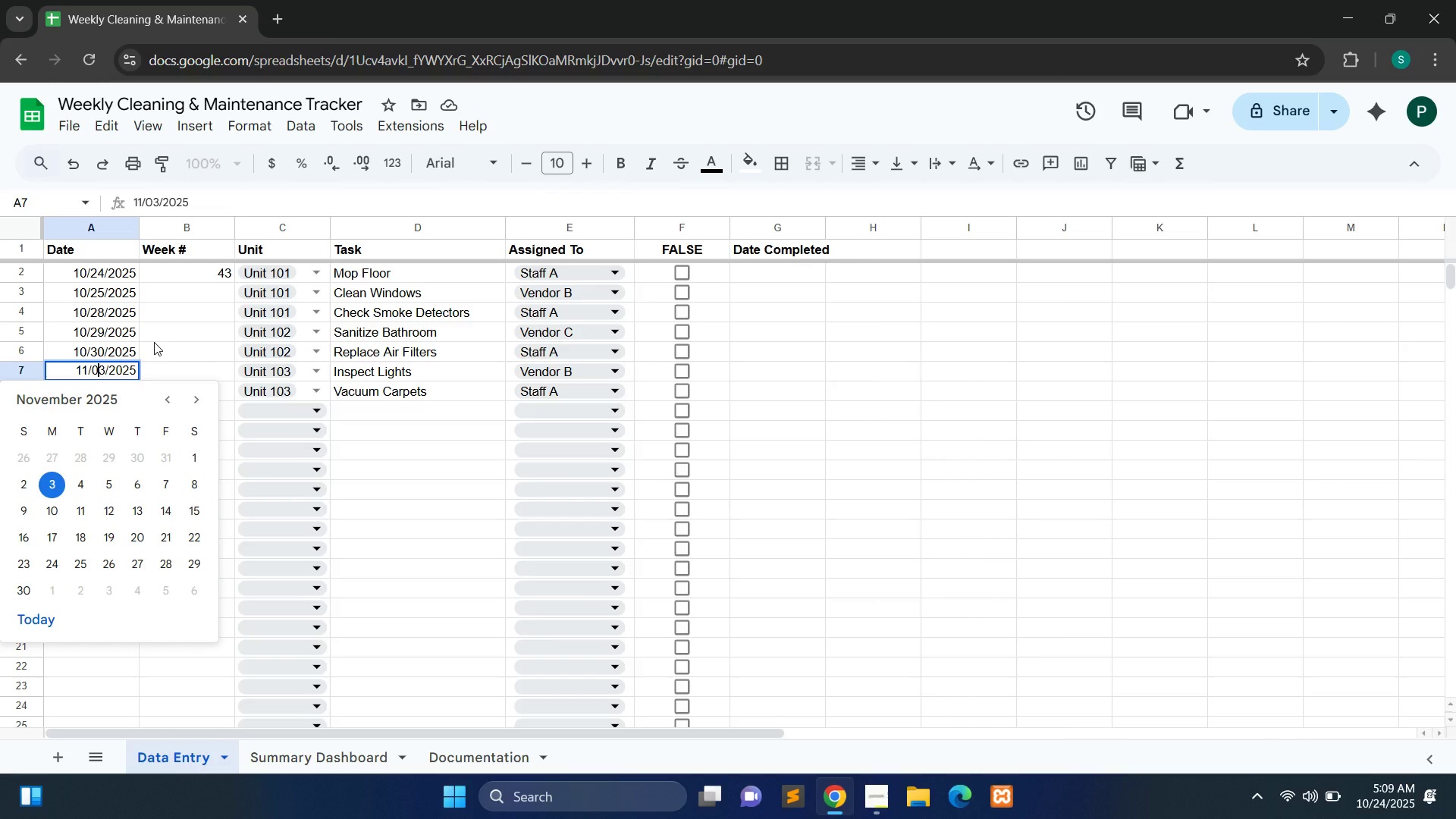 
left_click([154, 342])
 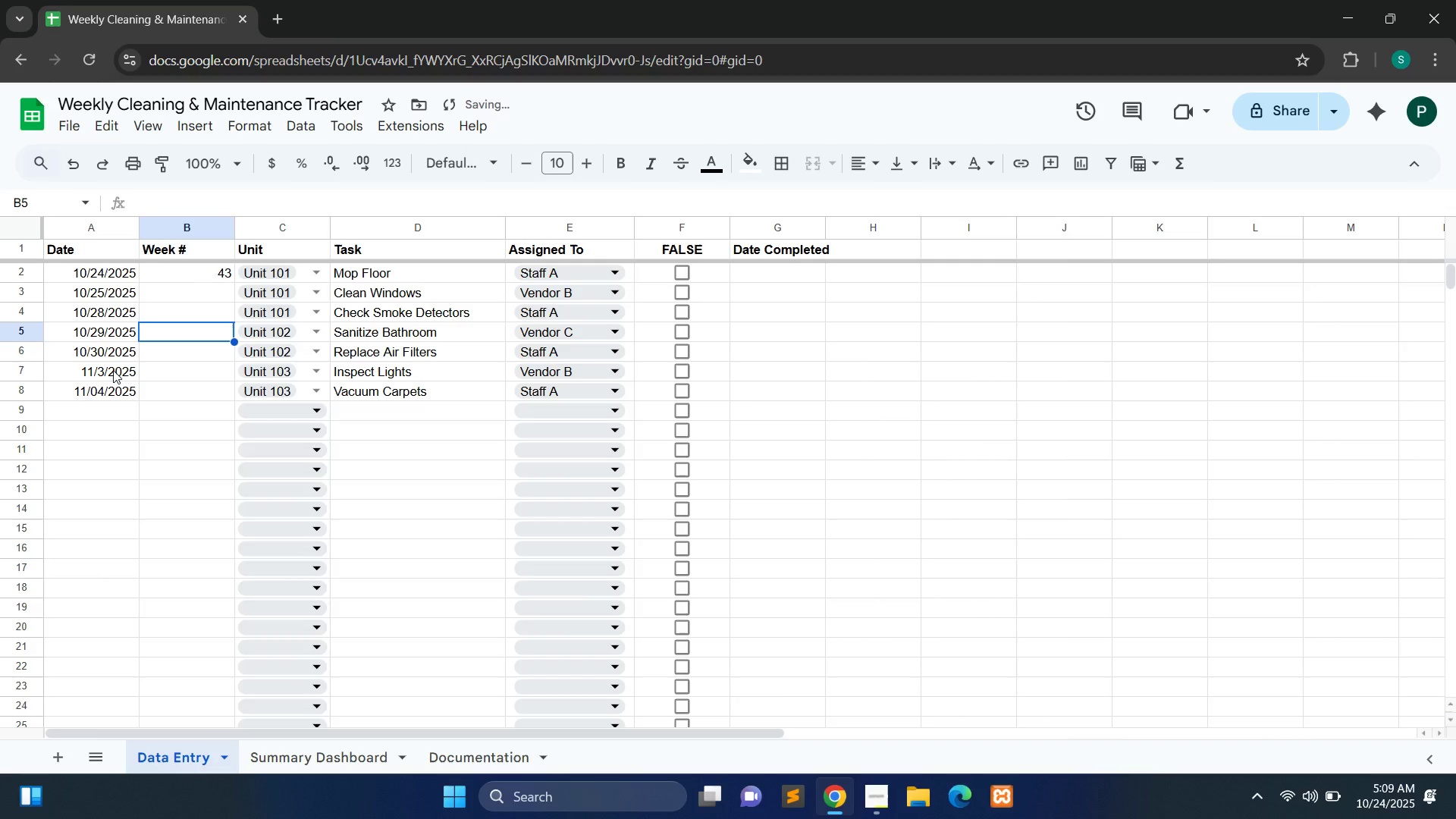 
double_click([113, 370])
 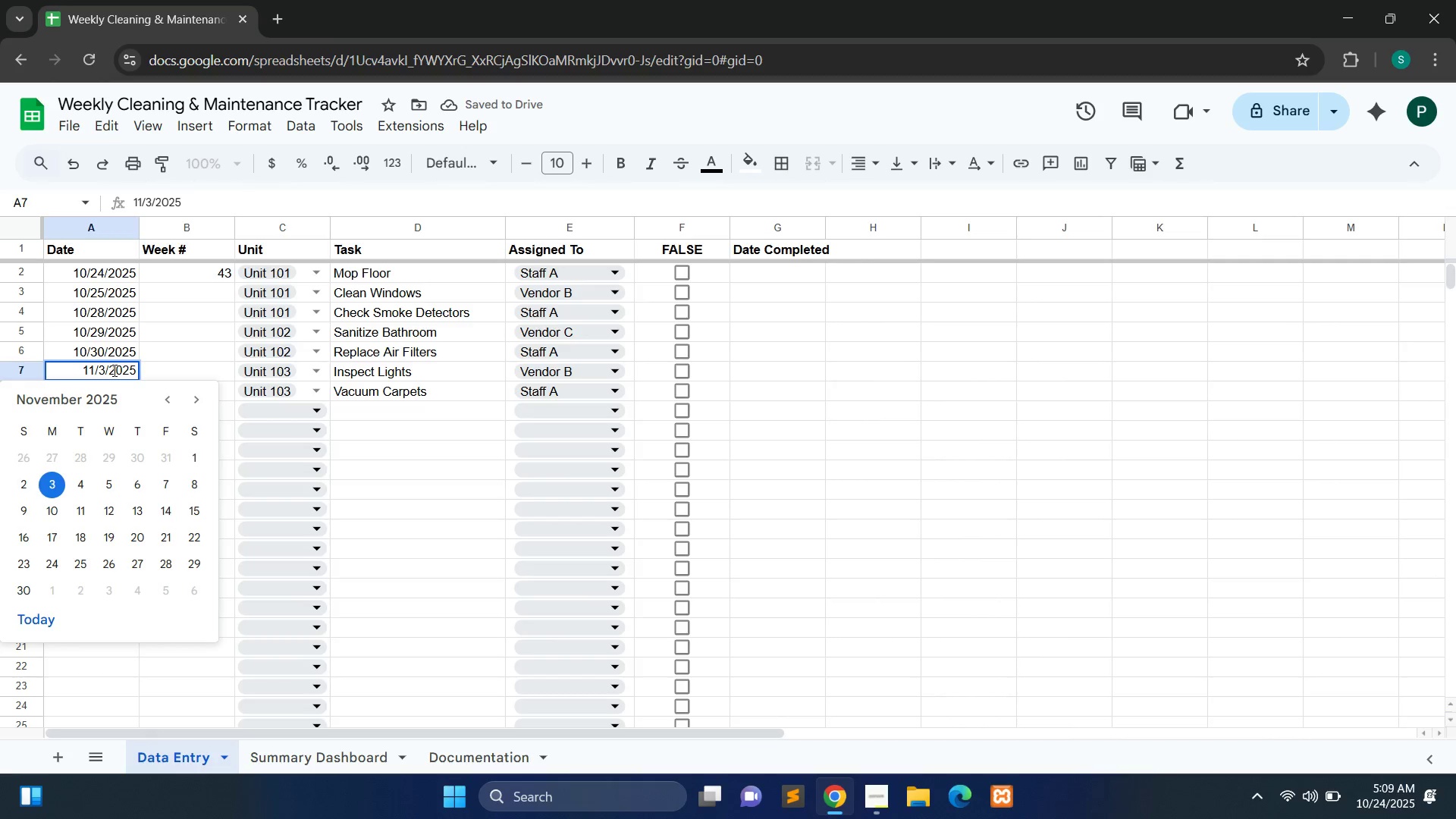 
hold_key(key=Backspace, duration=0.57)
 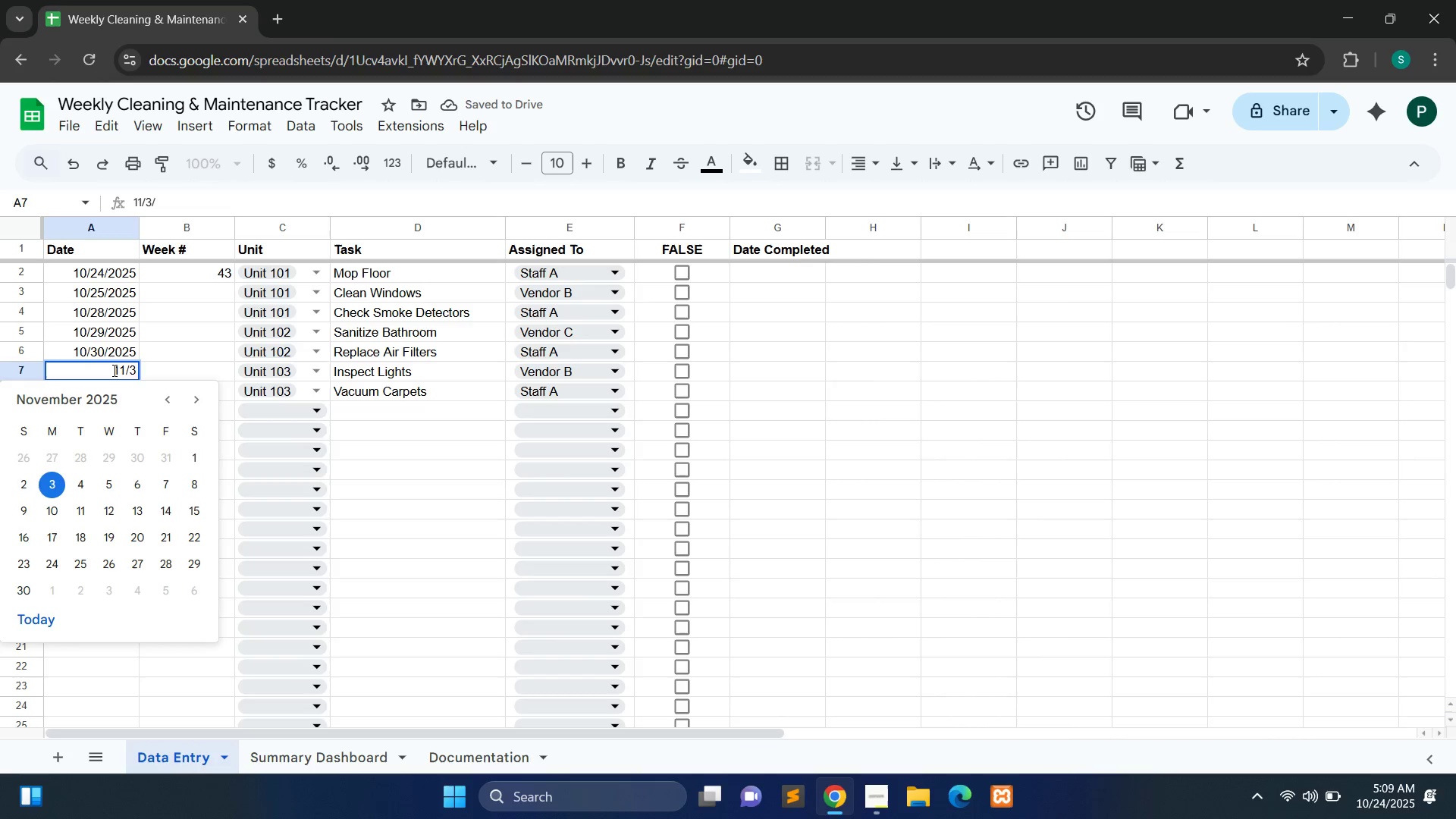 
key(Backspace)
key(Backspace)
type(03/2025)
 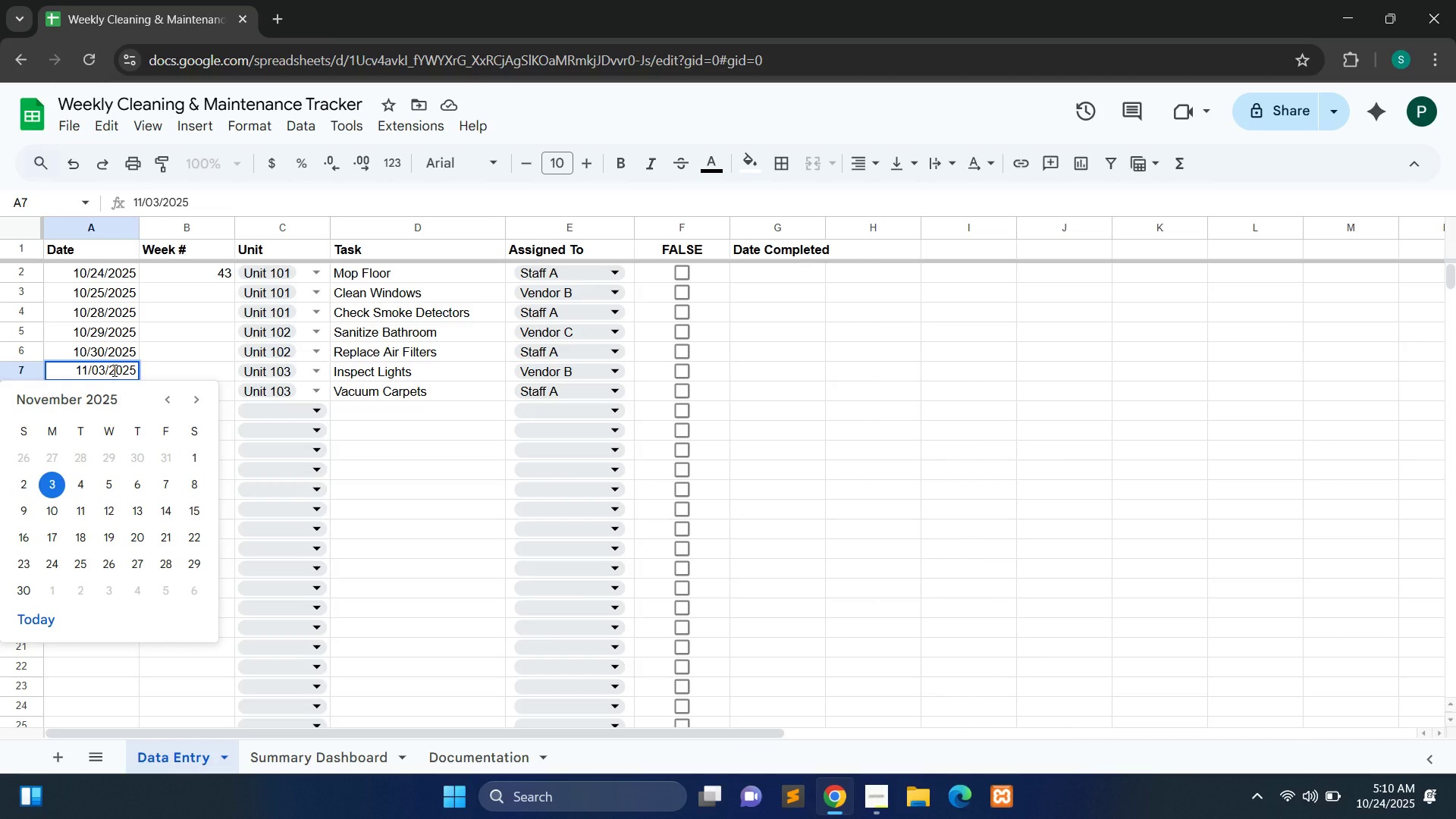 
key(Enter)
 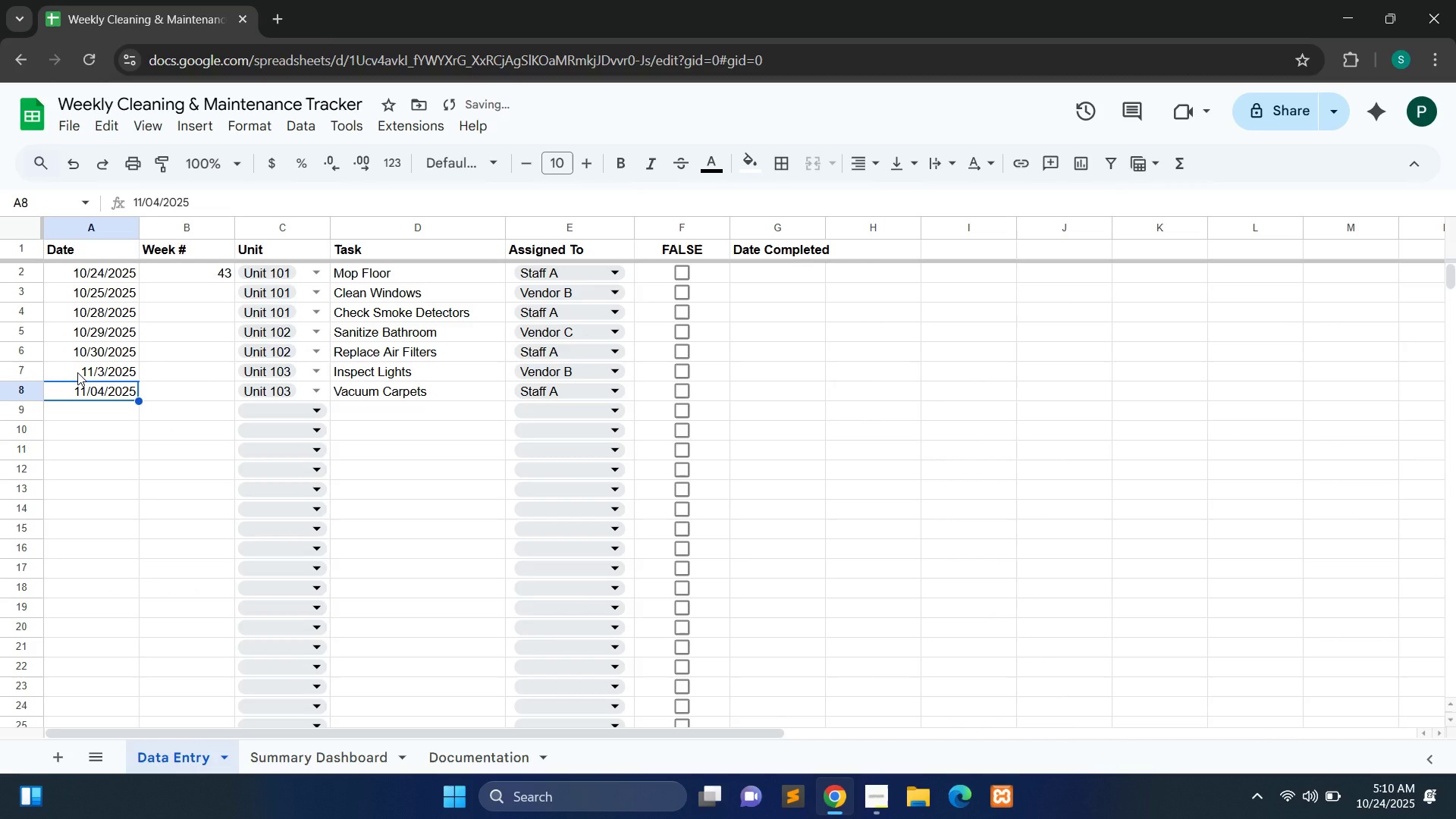 
double_click([77, 372])
 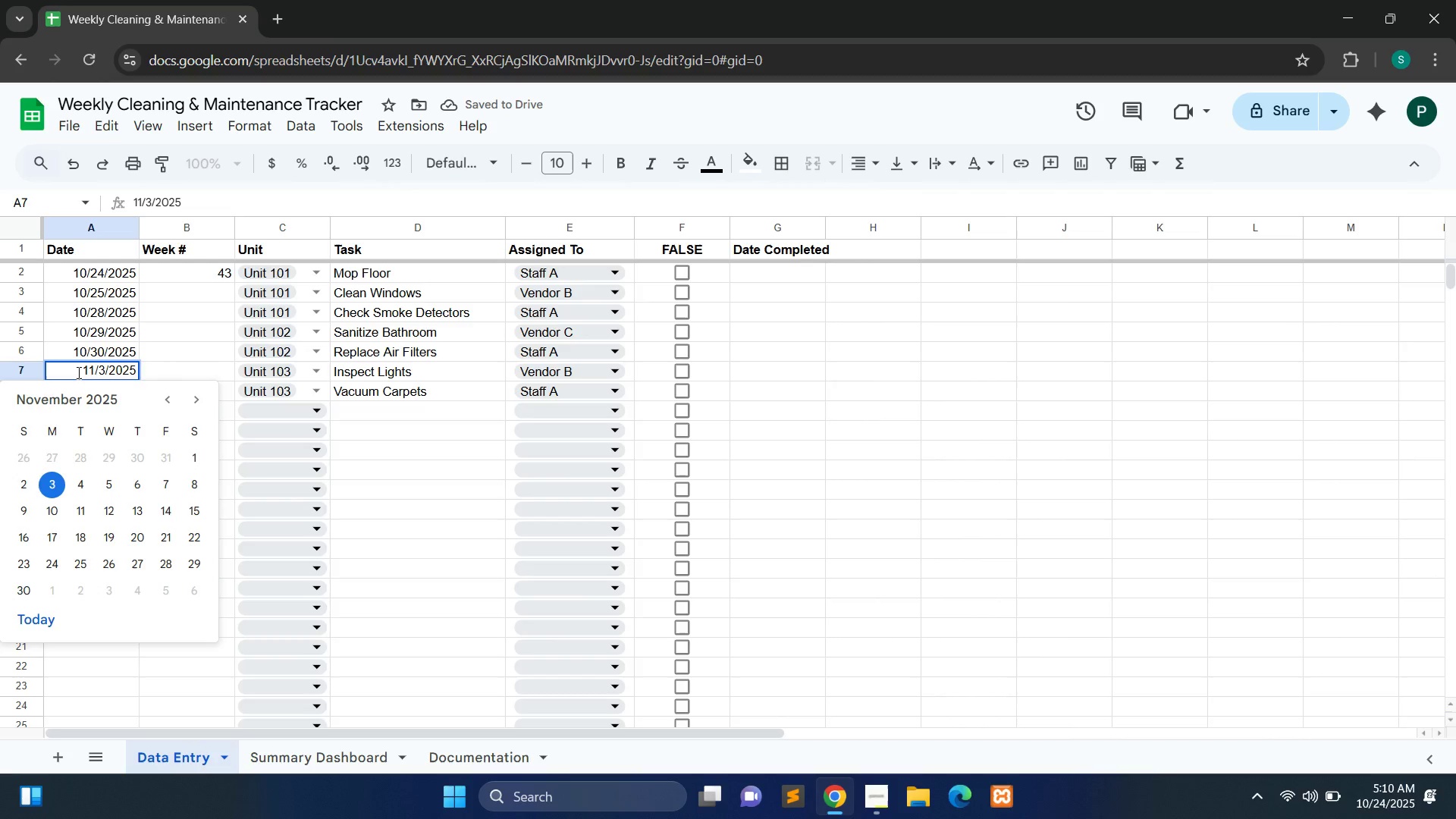 
hold_key(key=Backspace, duration=1.09)
 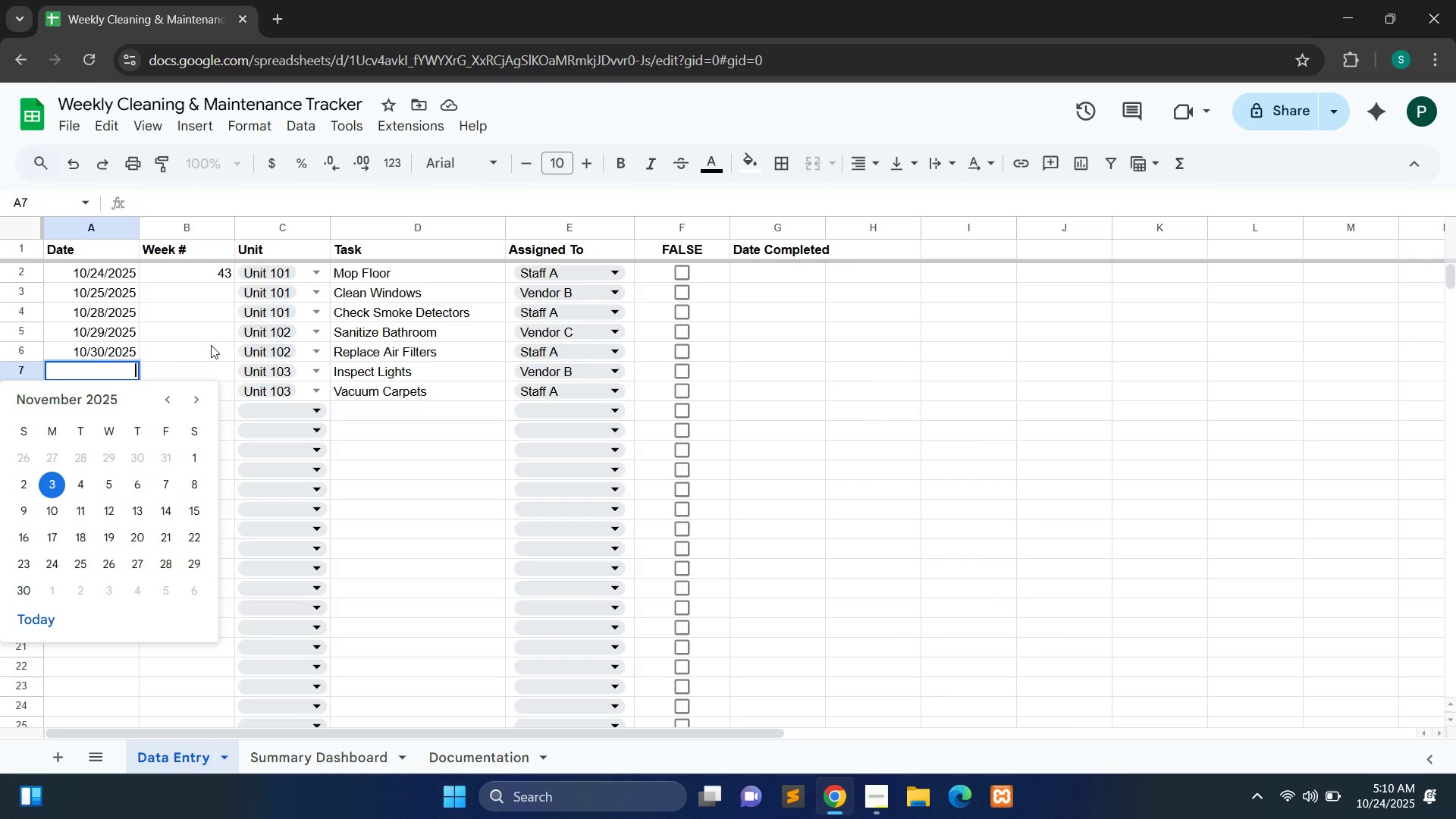 
left_click([211, 345])
 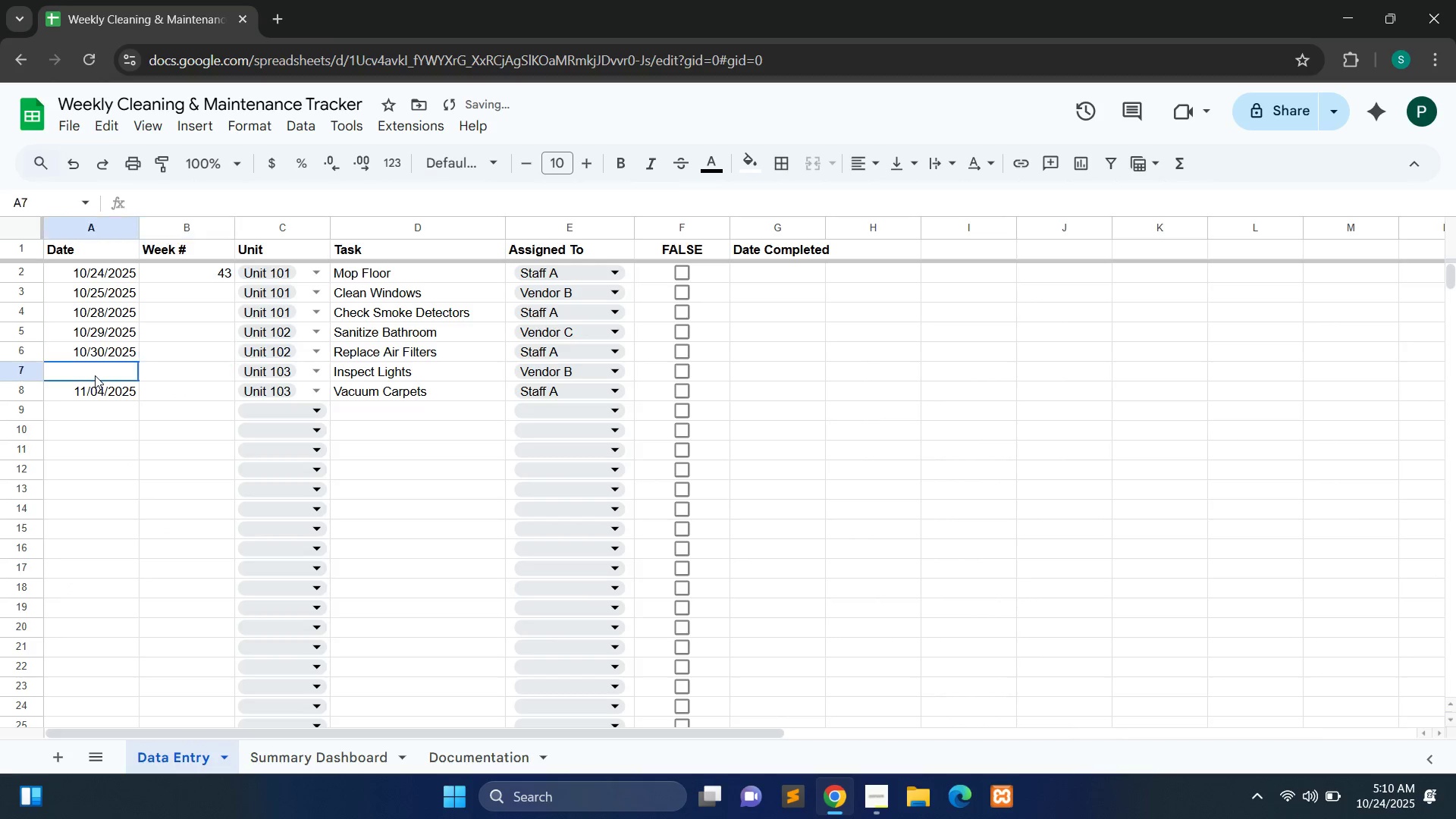 
double_click([95, 375])
 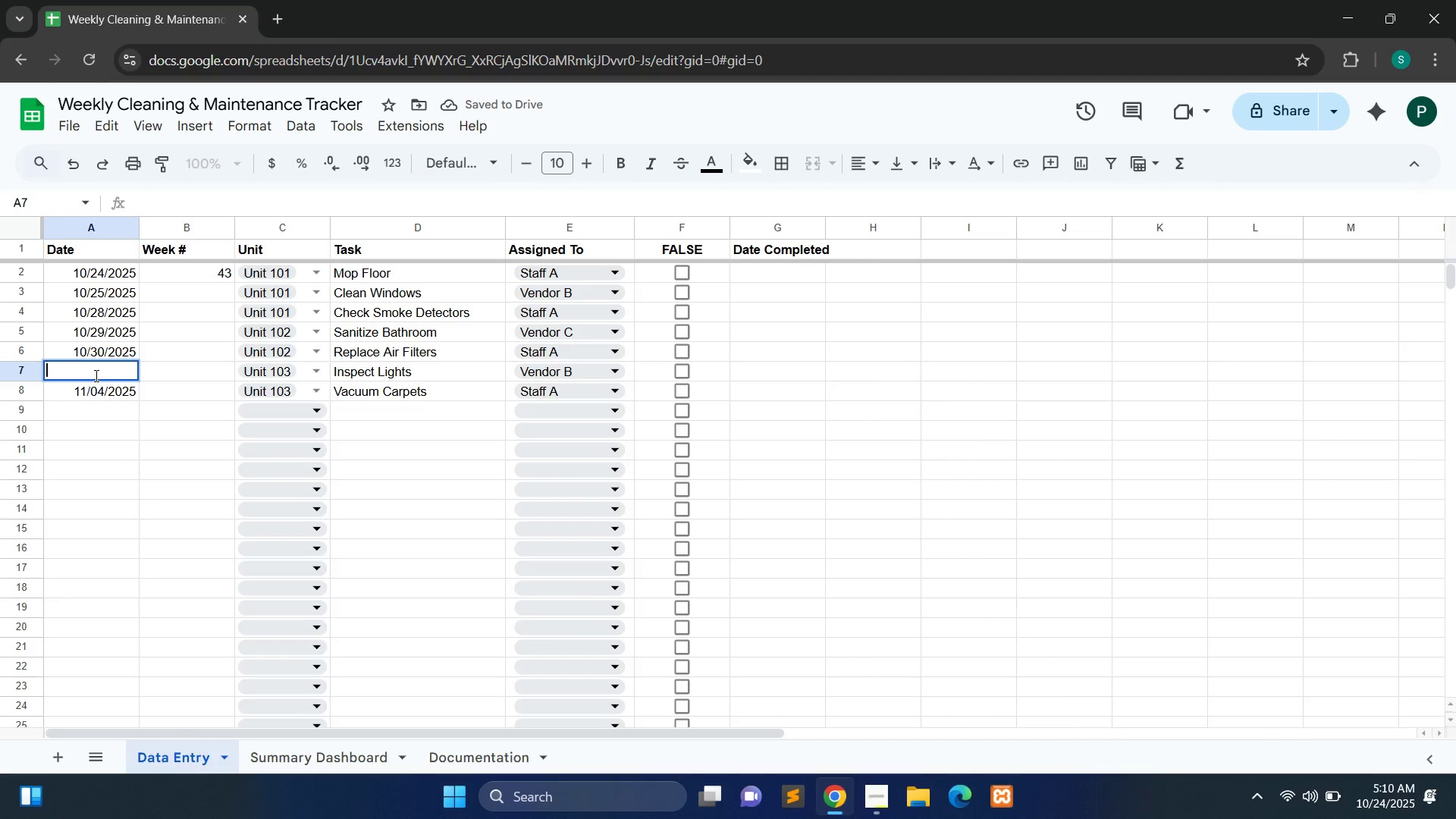 
type(11/03/2025)
 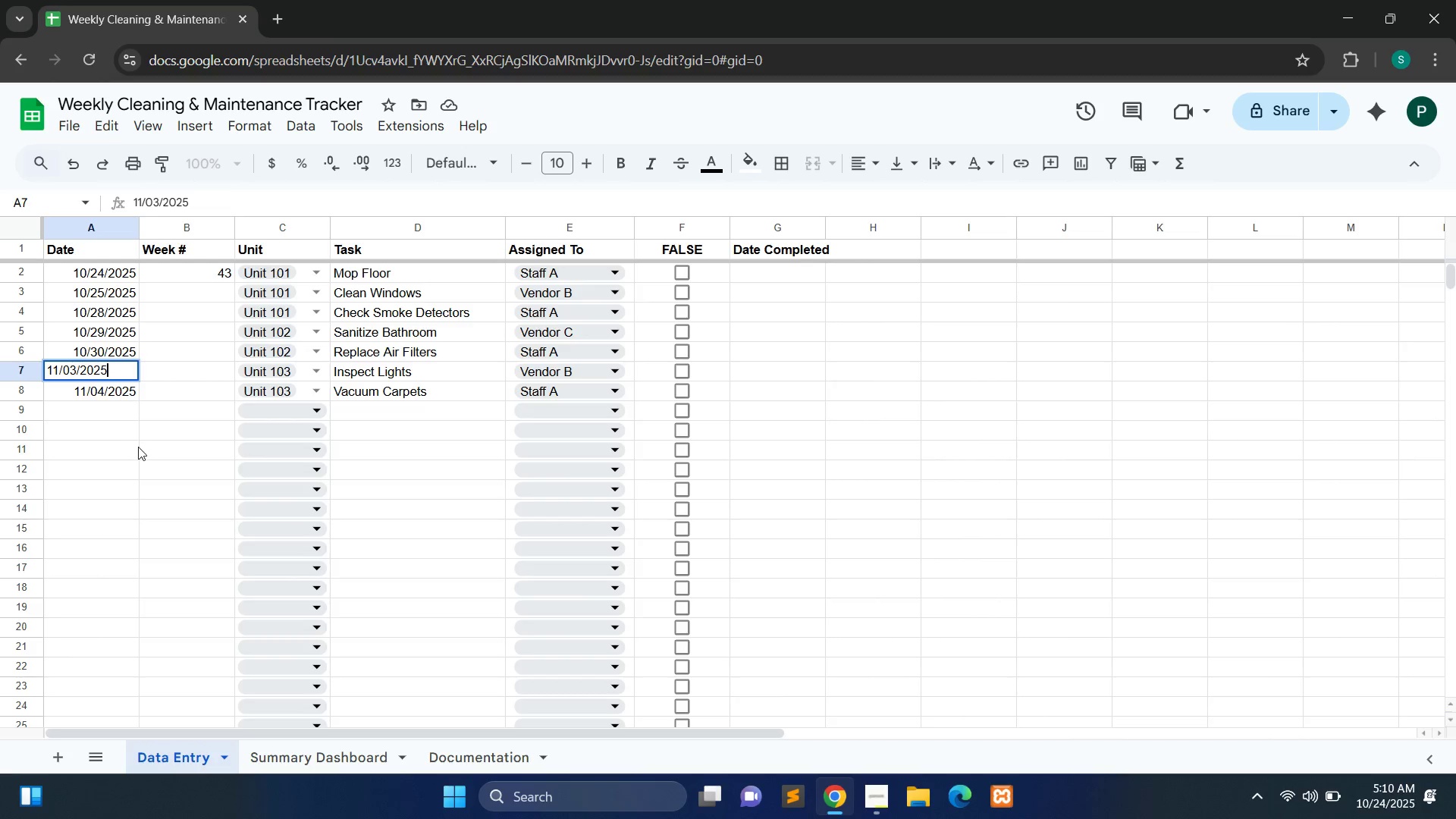 
left_click([138, 447])
 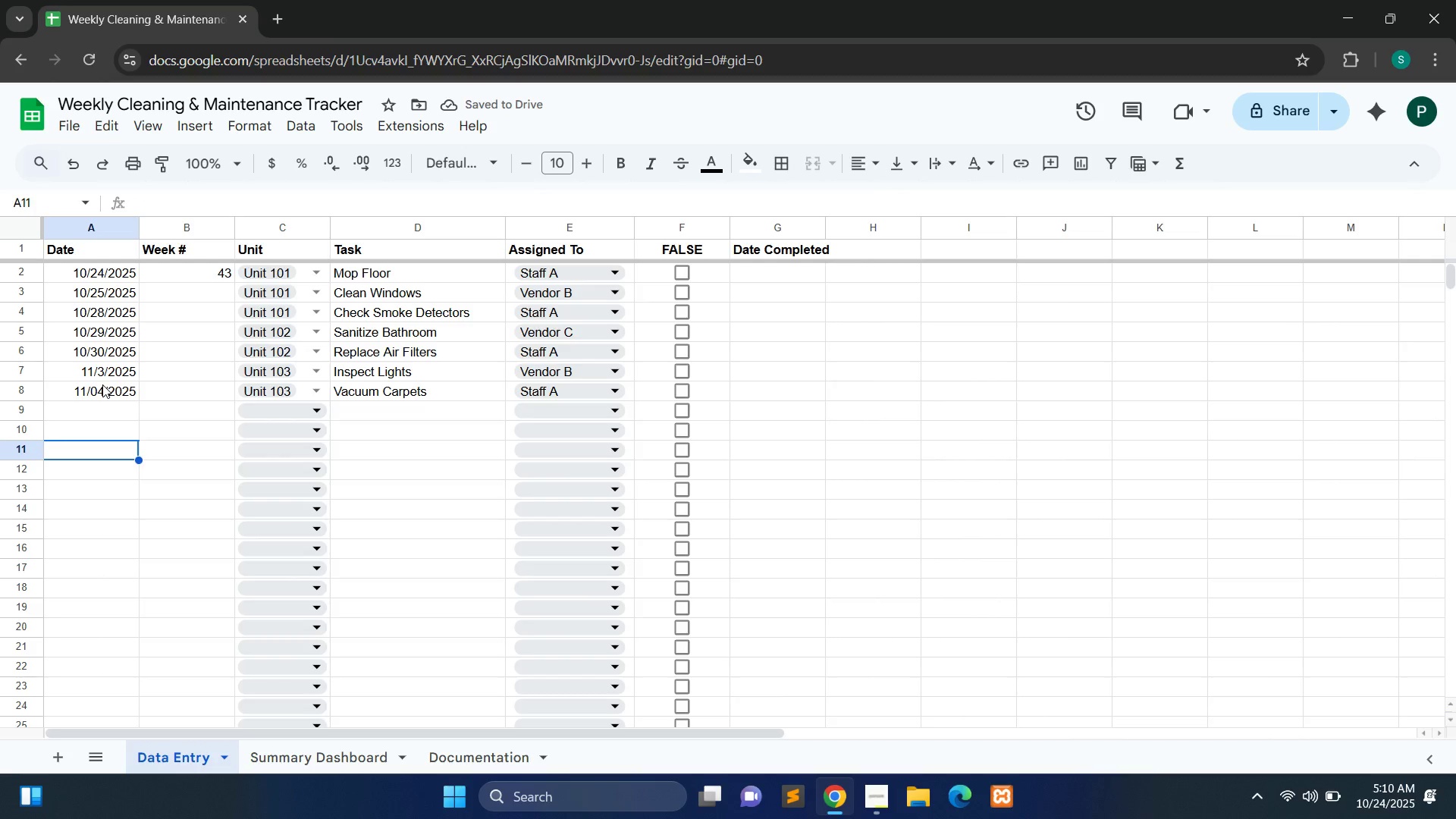 
left_click([110, 368])
 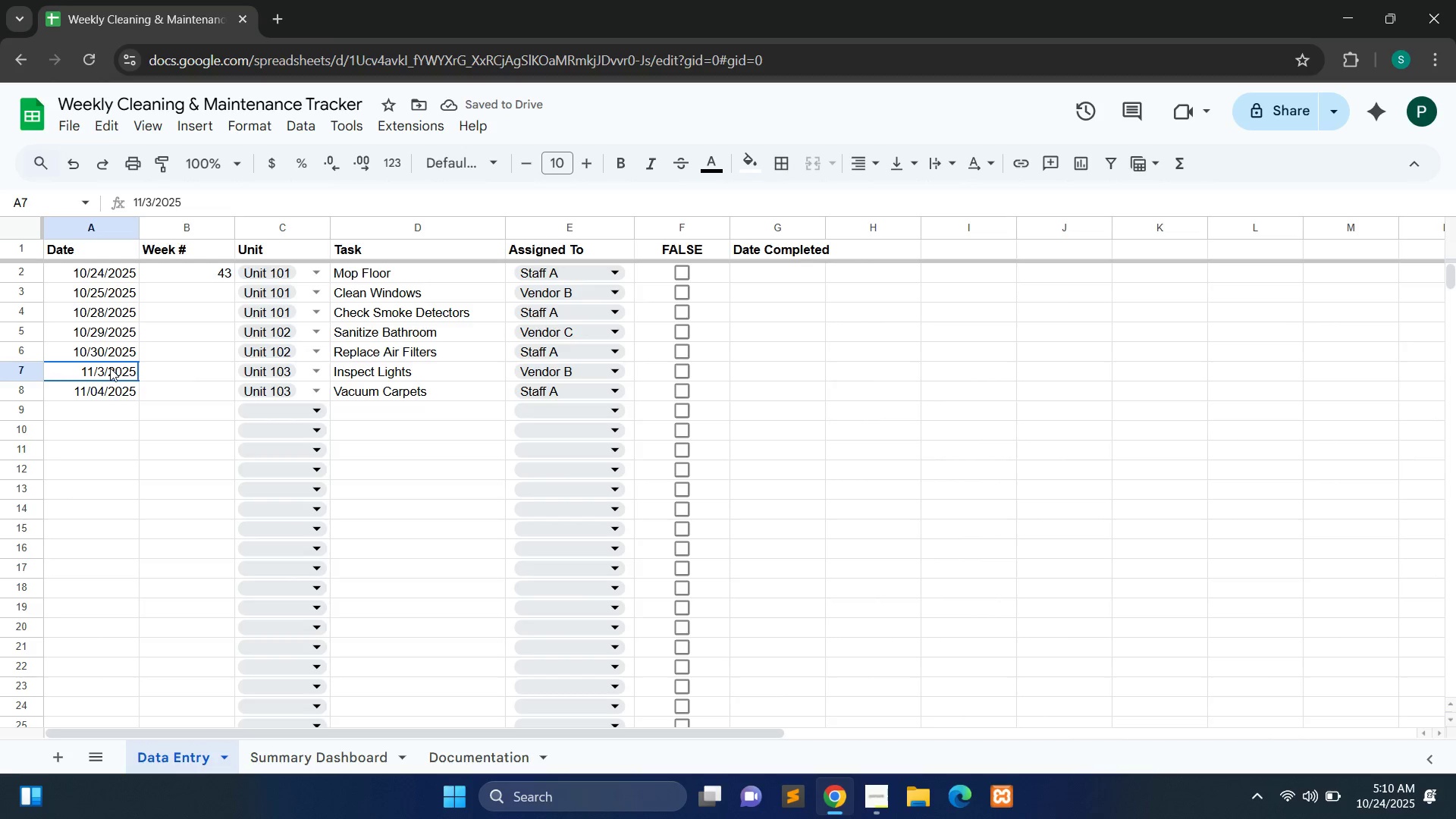 
double_click([110, 368])
 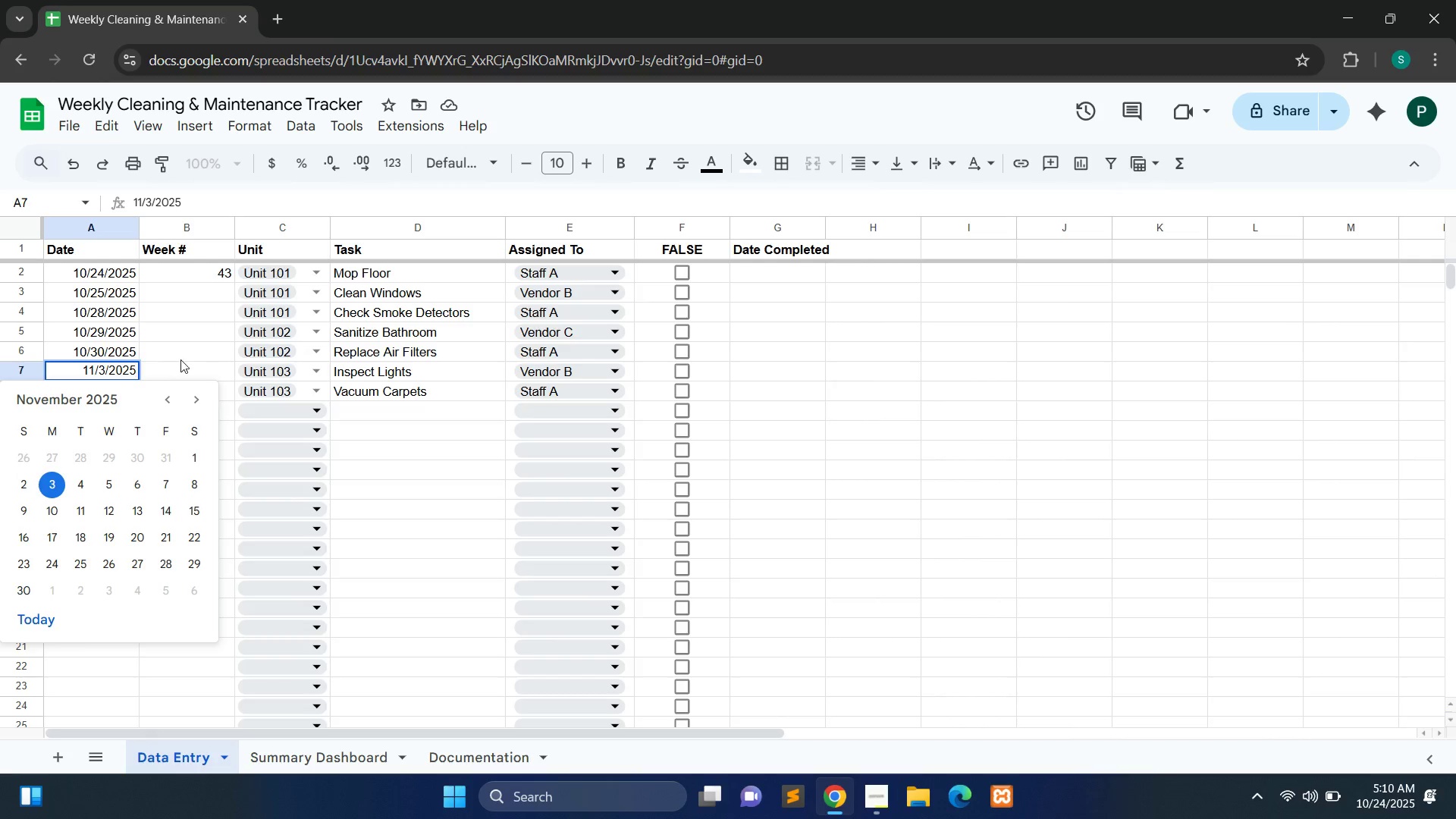 
left_click([180, 357])
 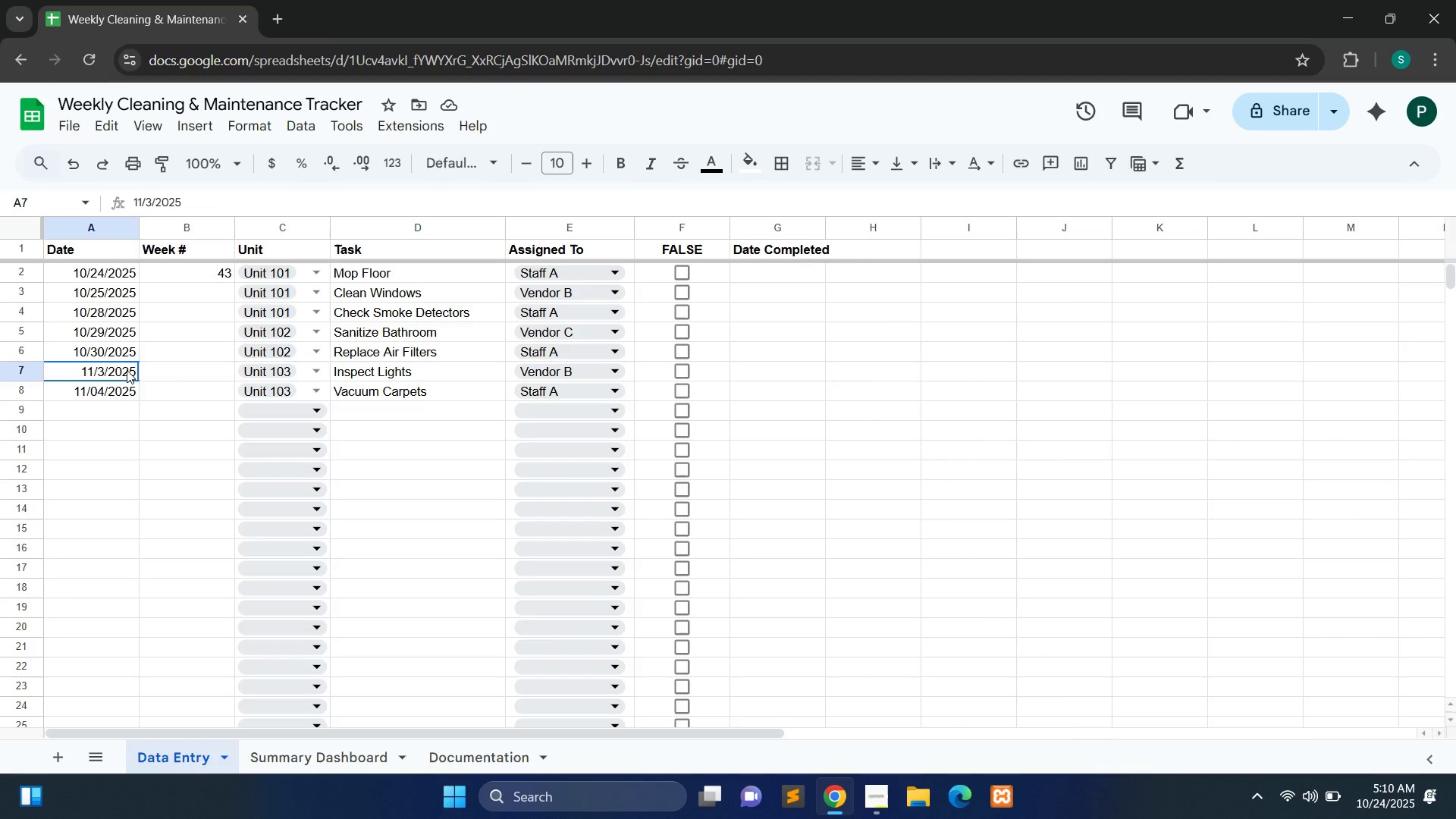 
left_click([127, 370])
 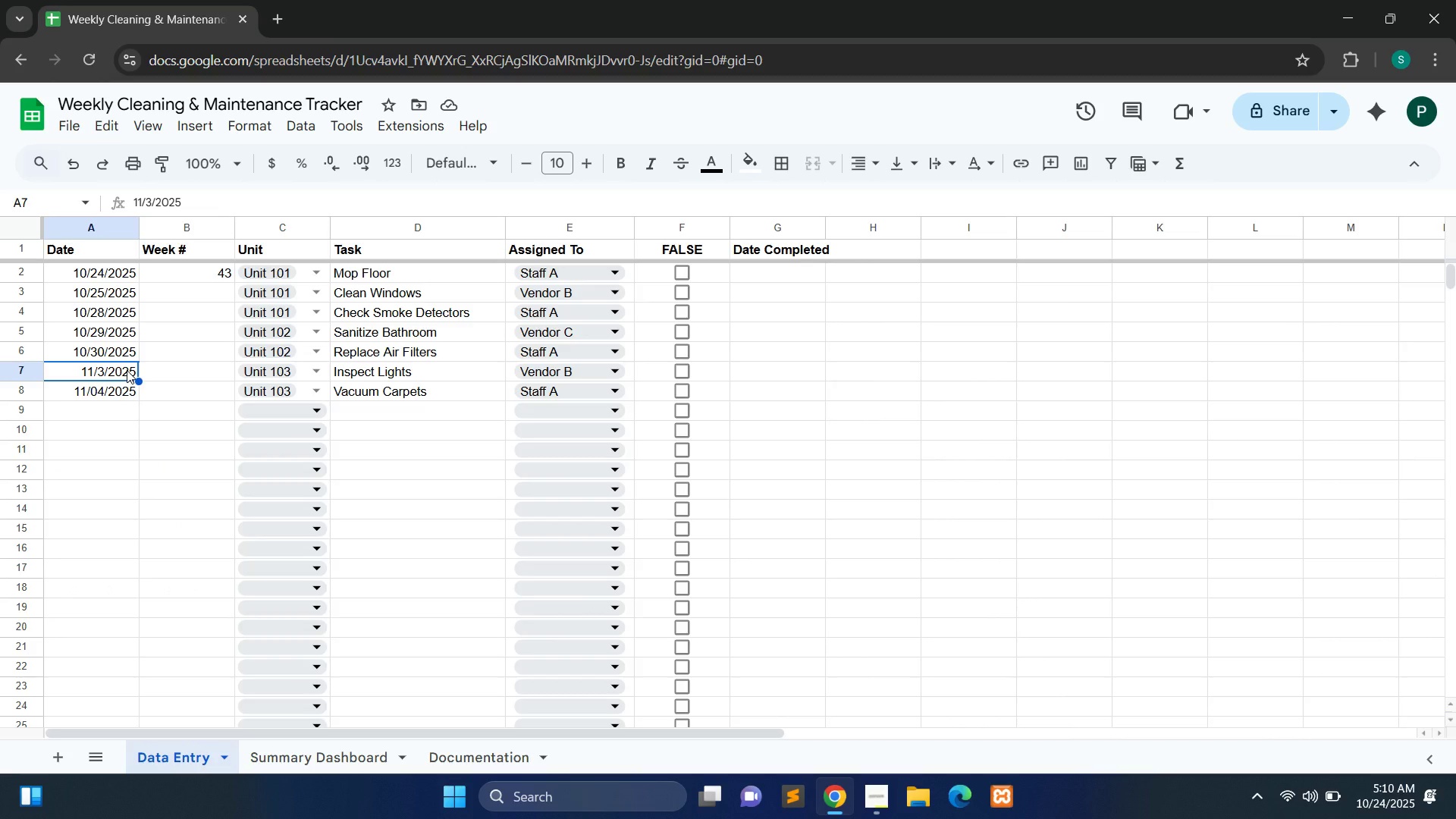 
key(Delete)
 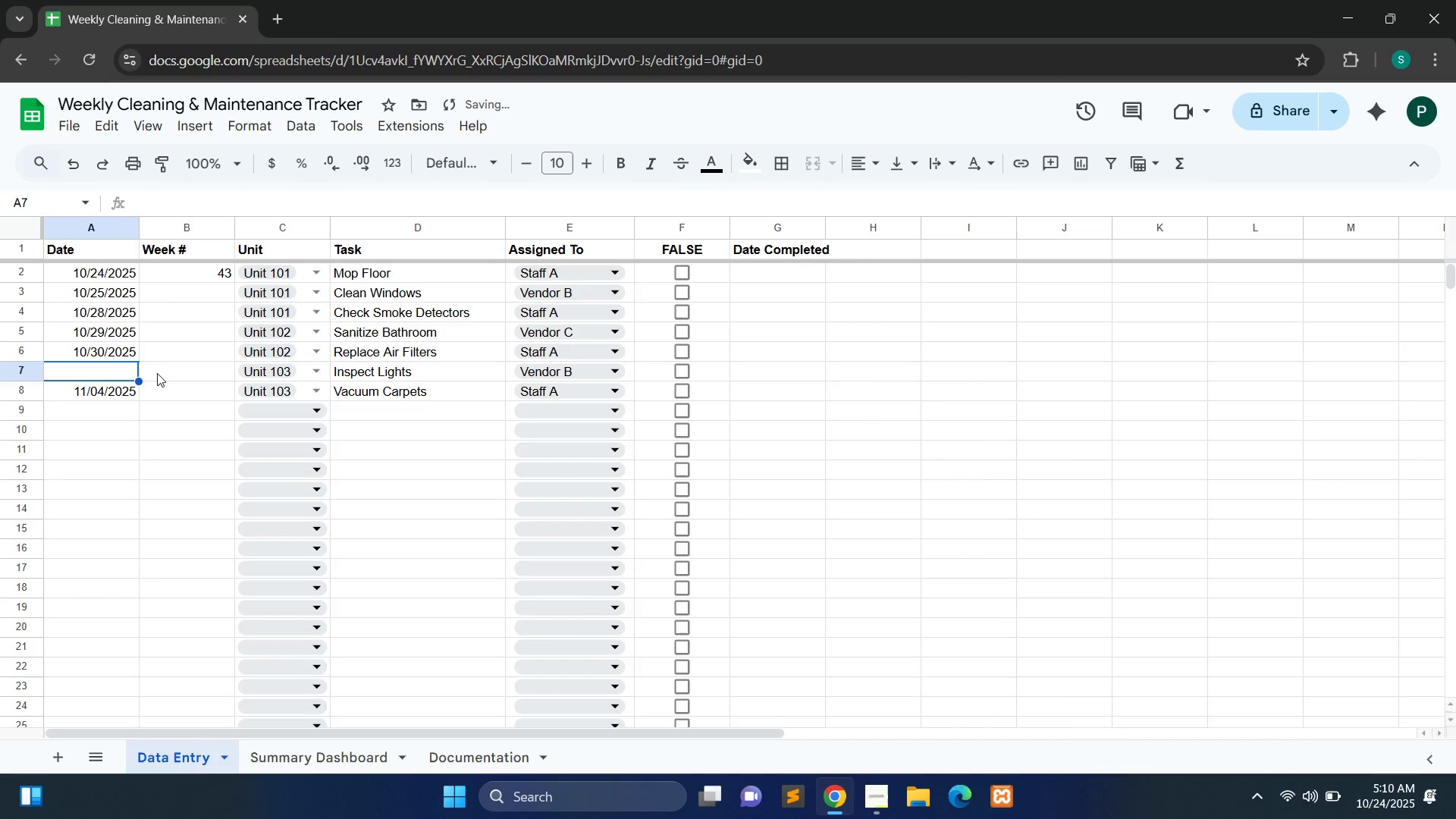 
left_click([158, 373])
 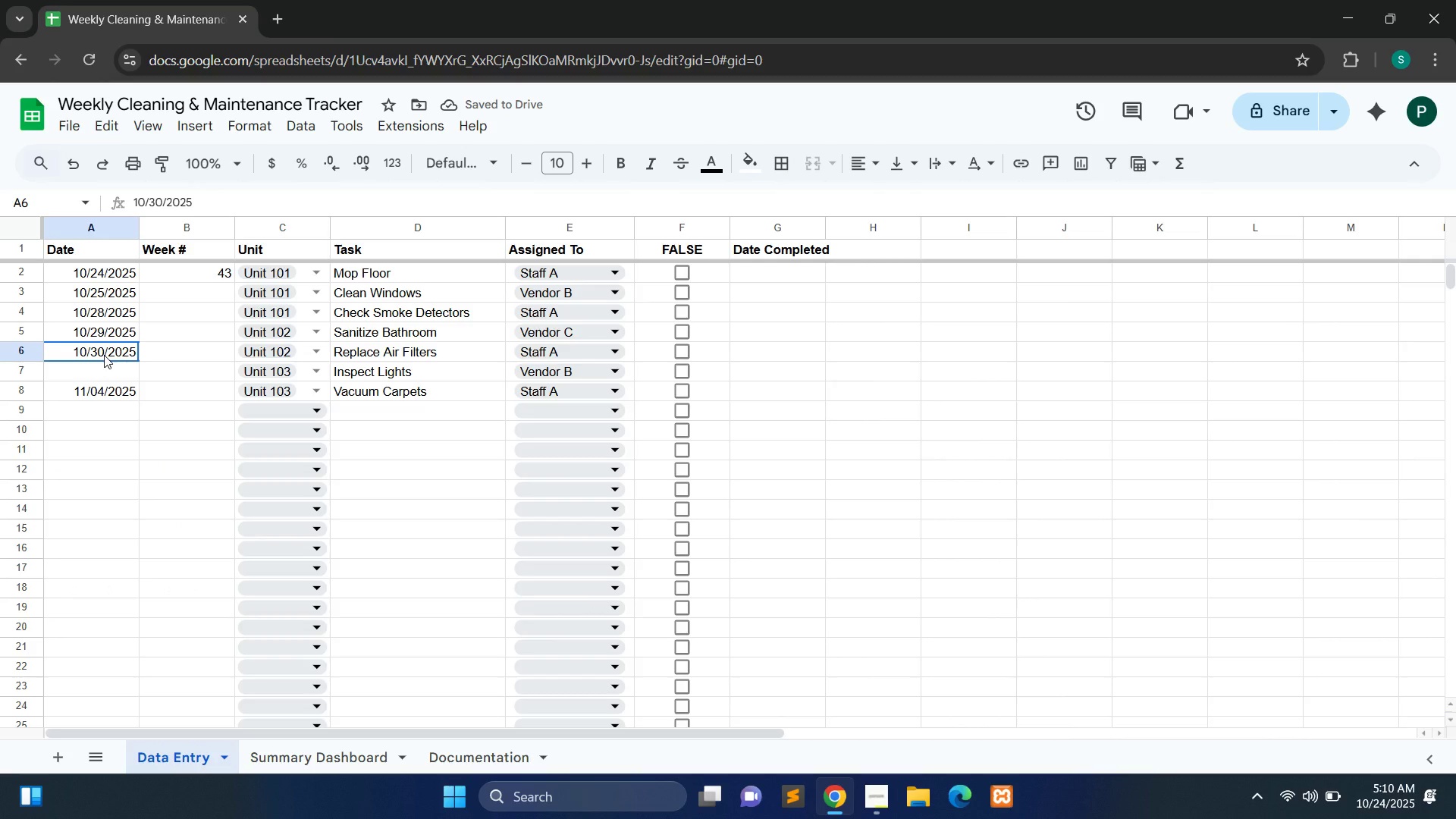 
double_click([104, 355])
 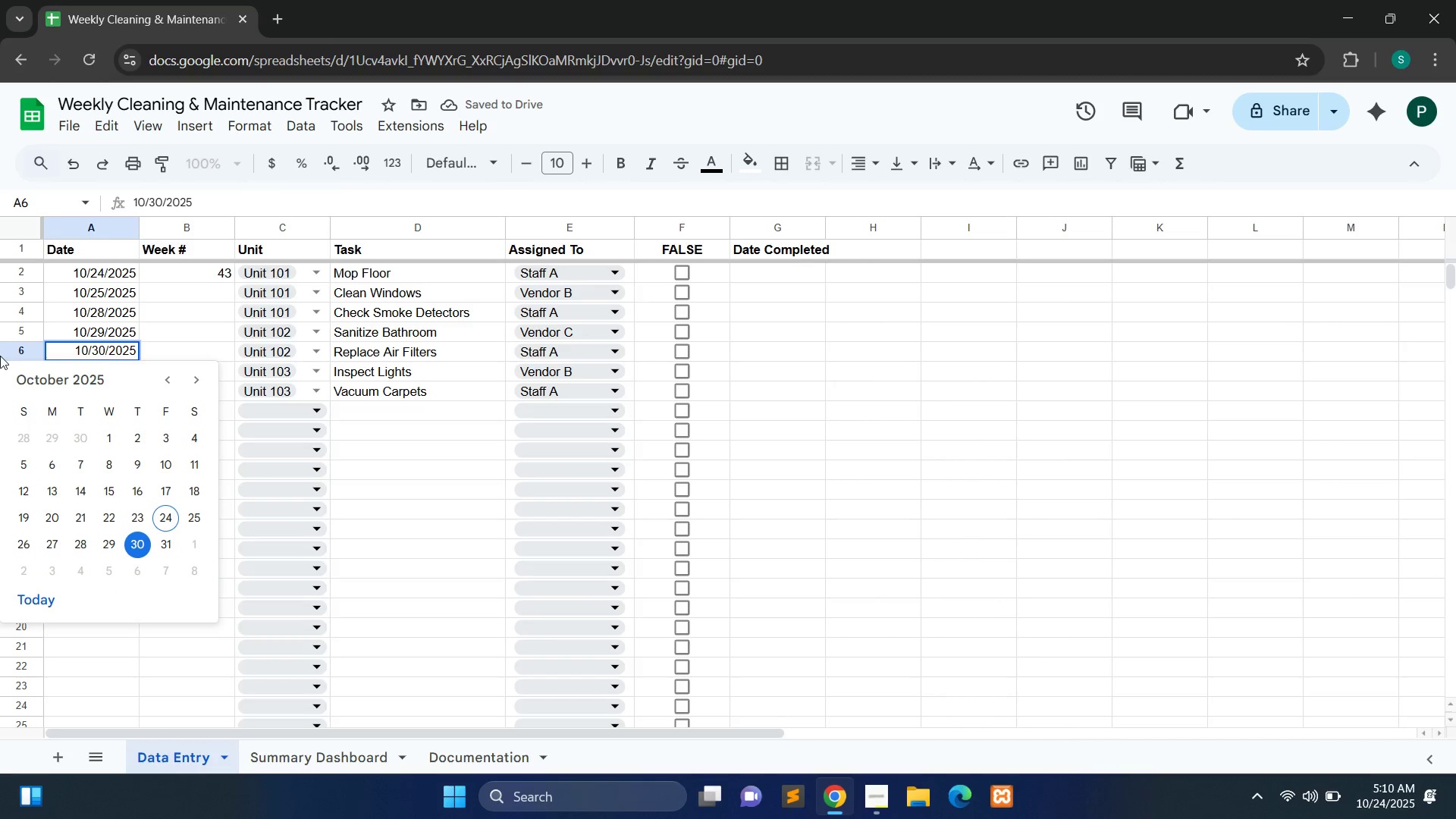 
key(Control+A)
 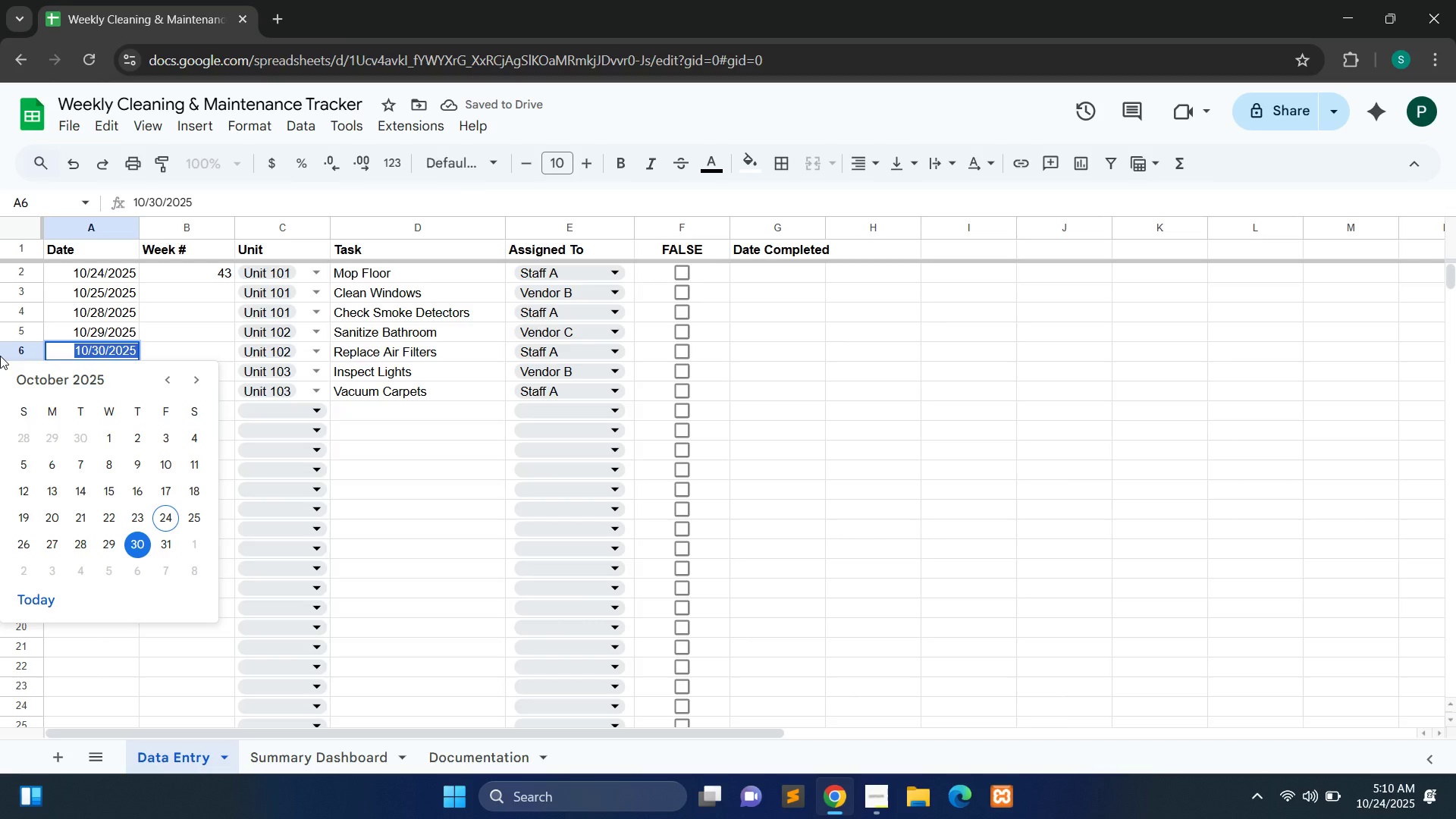 
key(Control+C)
 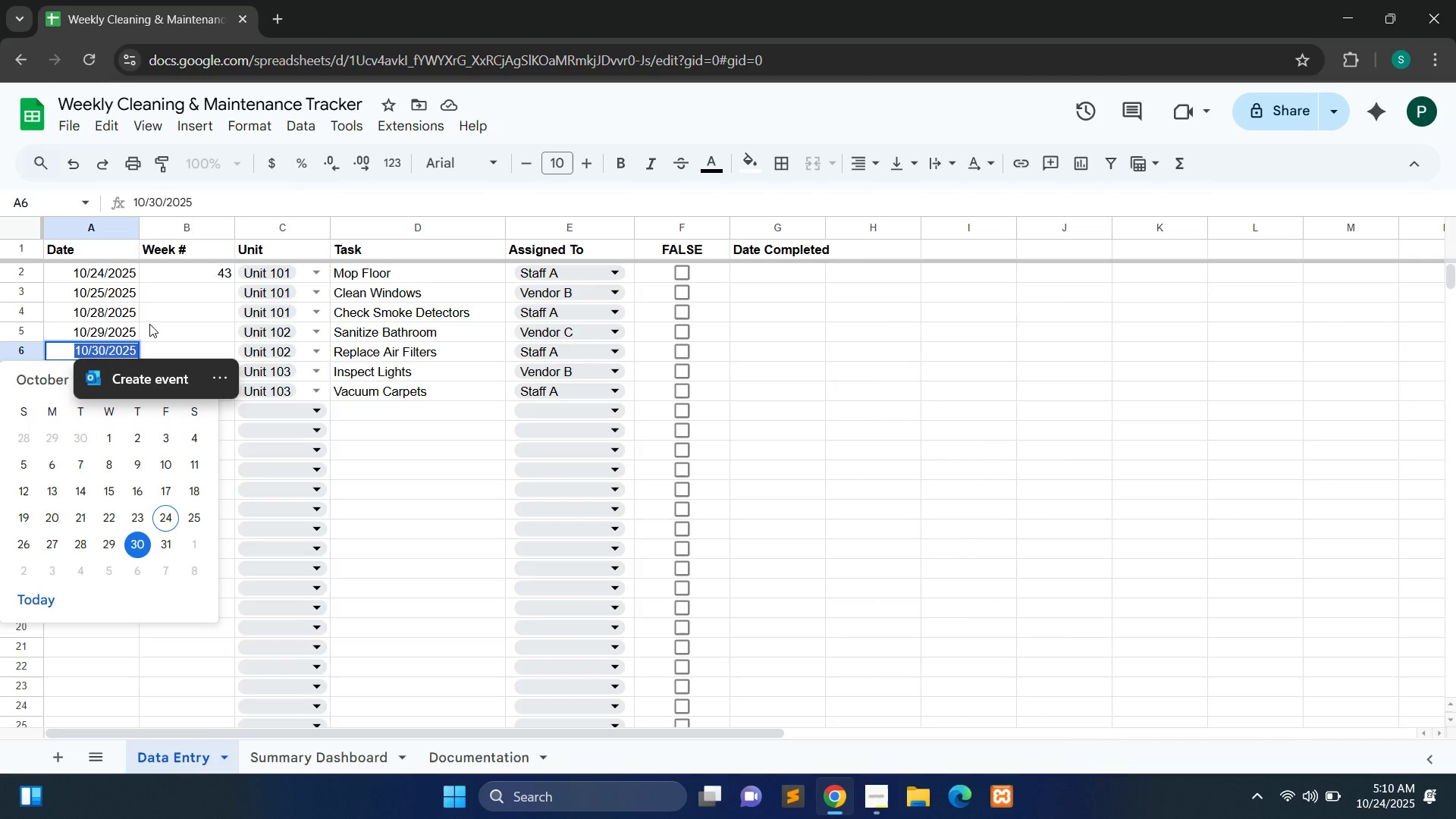 
left_click([149, 324])
 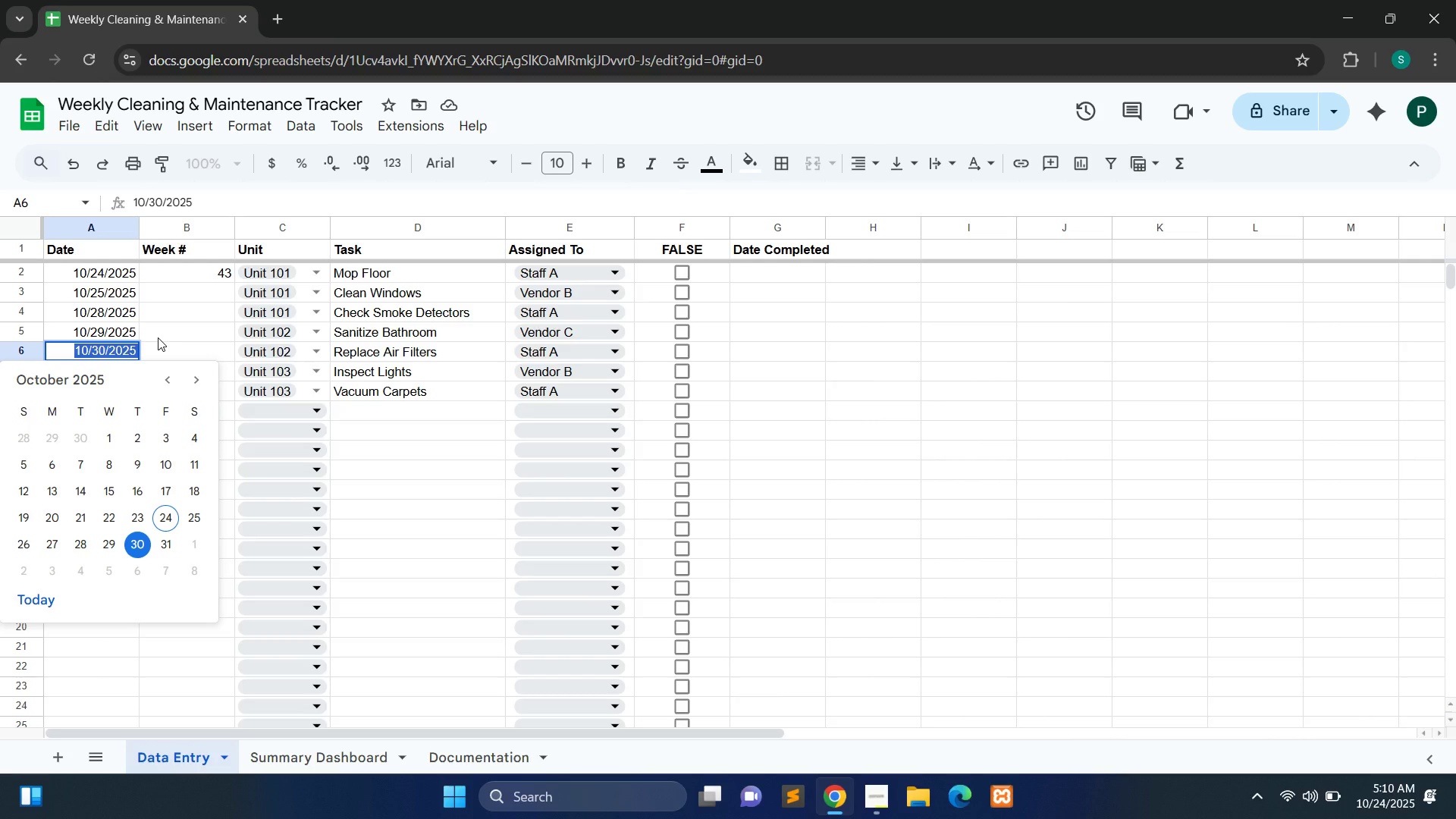 
left_click([158, 337])
 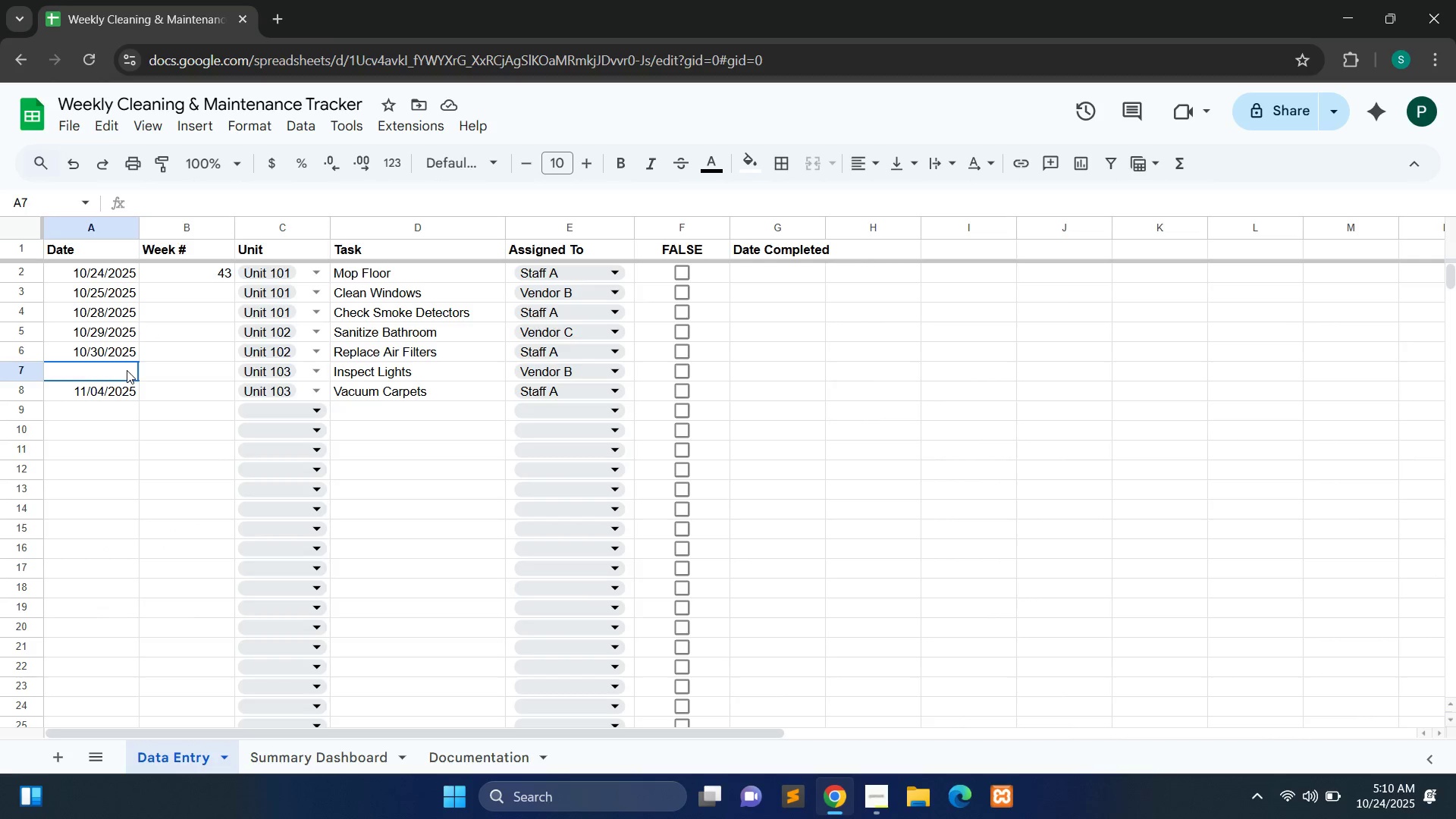 
double_click([127, 370])
 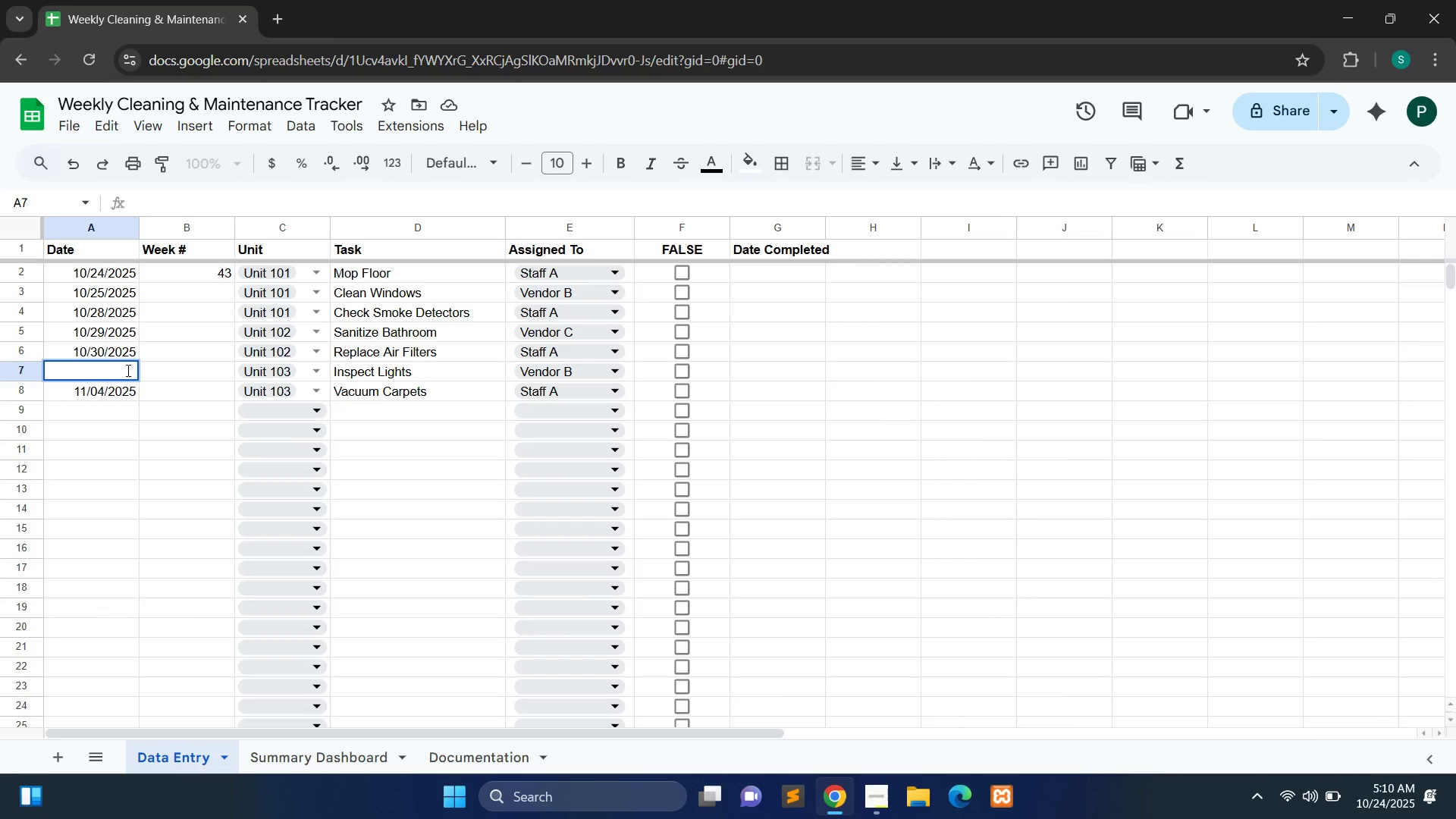 
hold_key(key=ControlLeft, duration=0.31)
 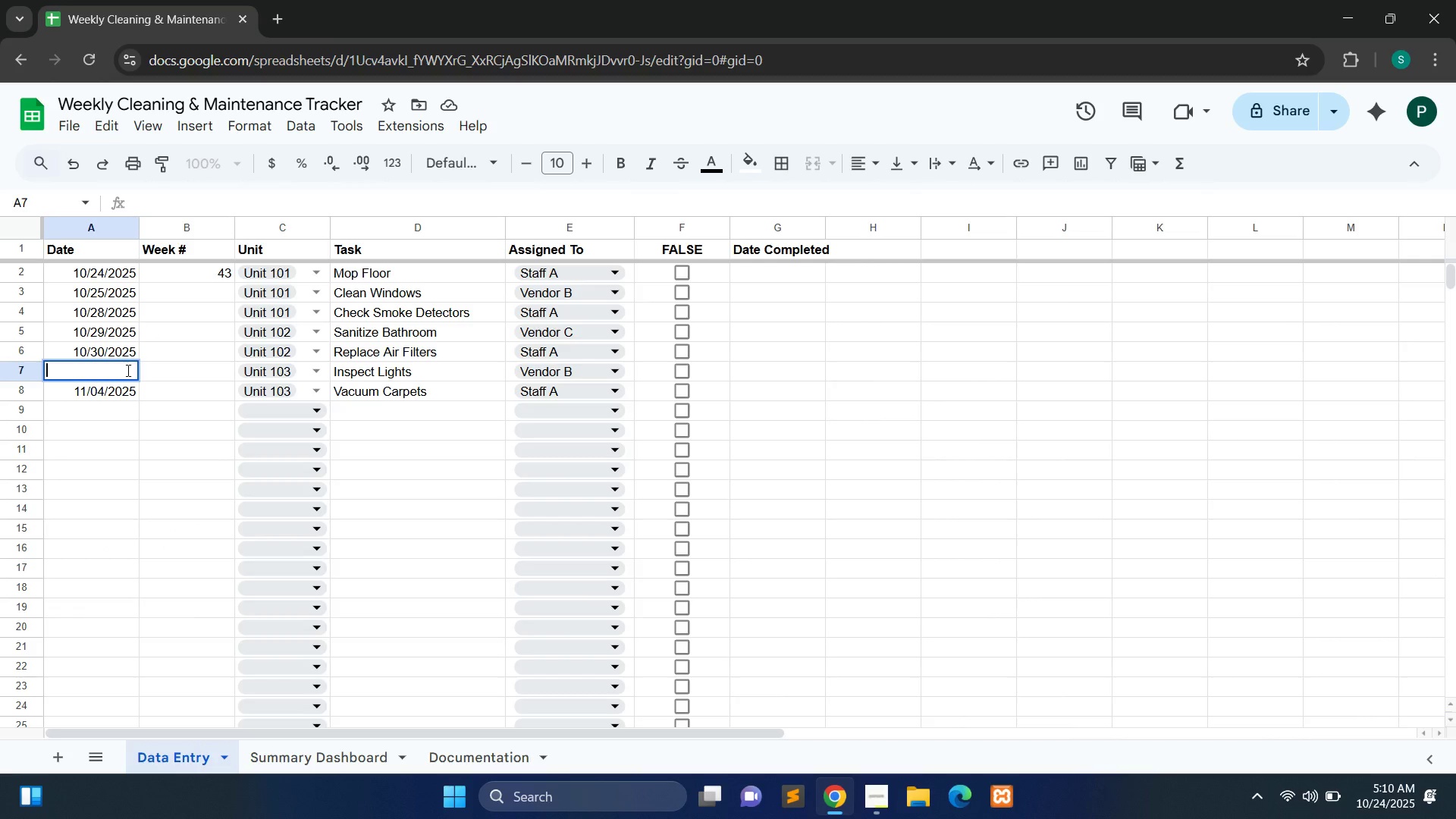 
key(Control+V)
 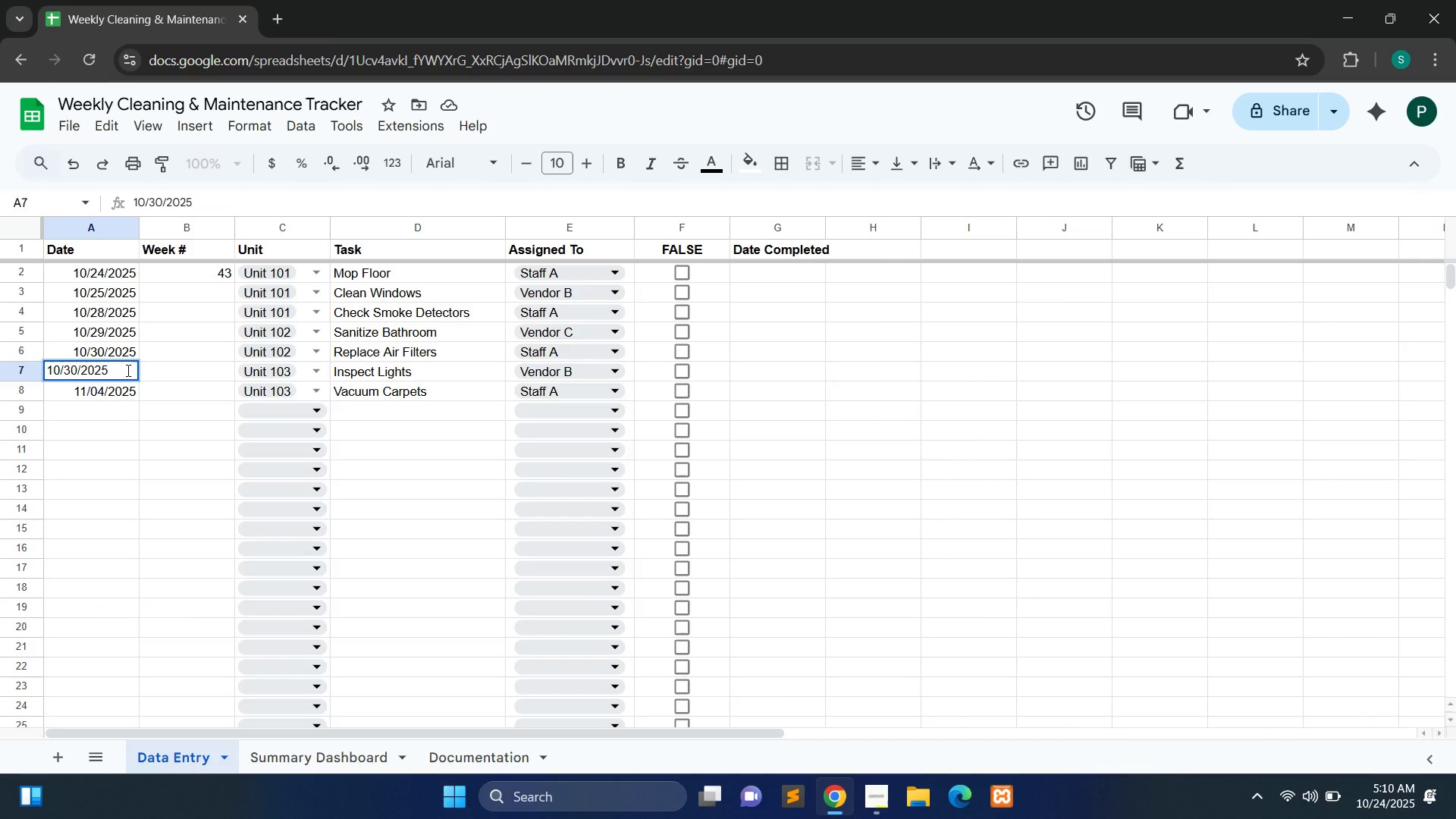 
key(Enter)
 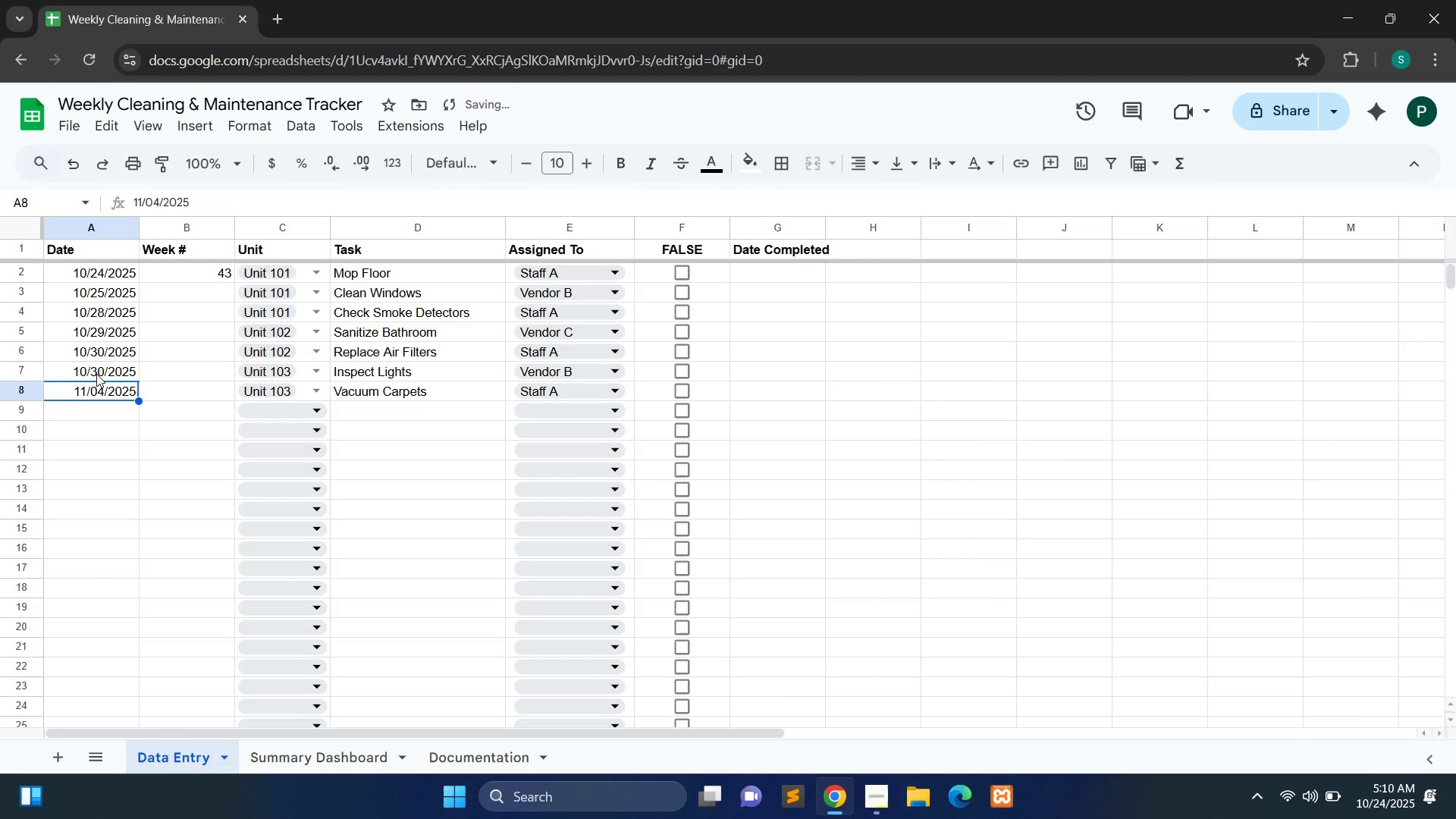 
double_click([96, 375])
 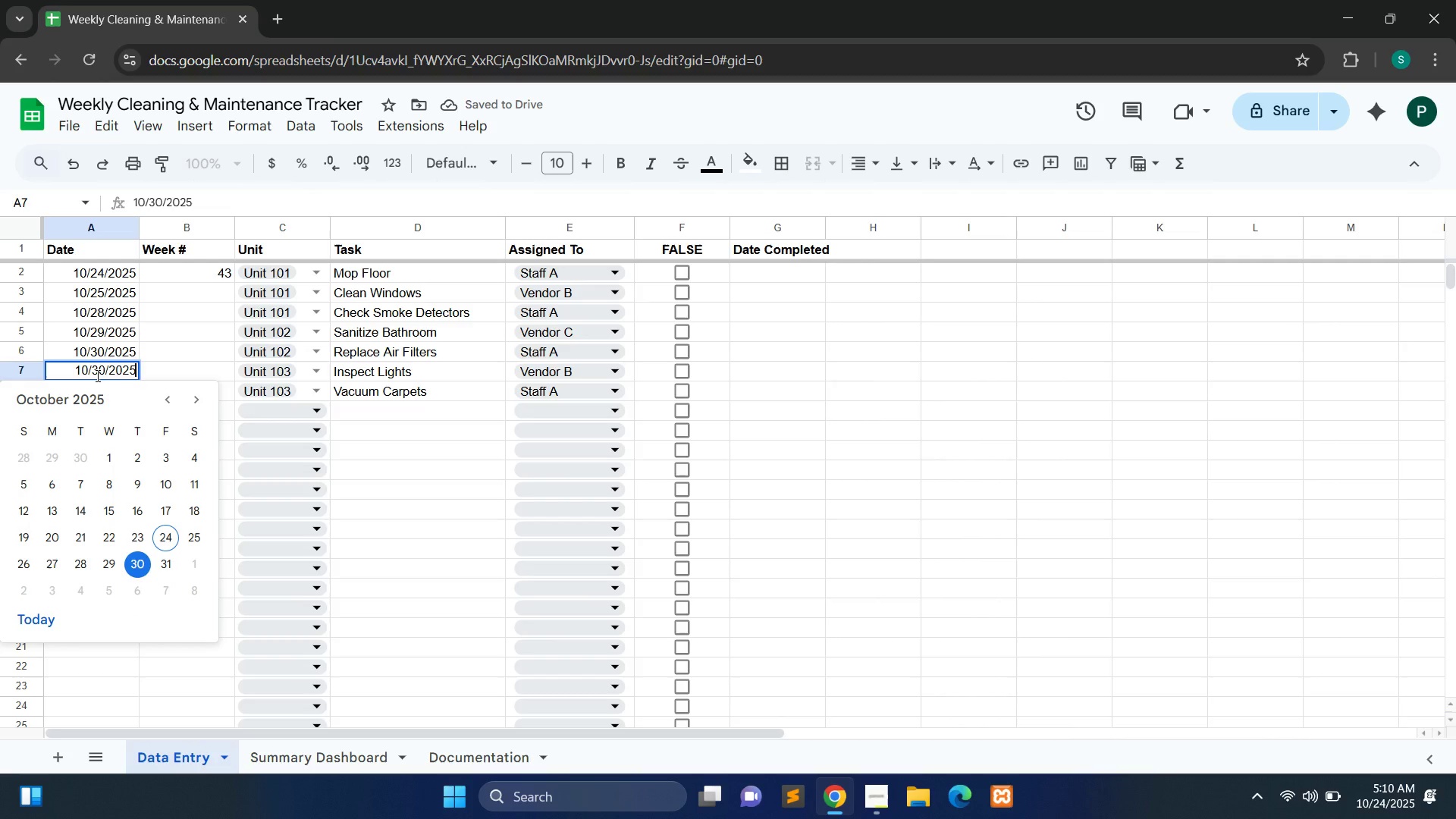 
key(ArrowLeft)
 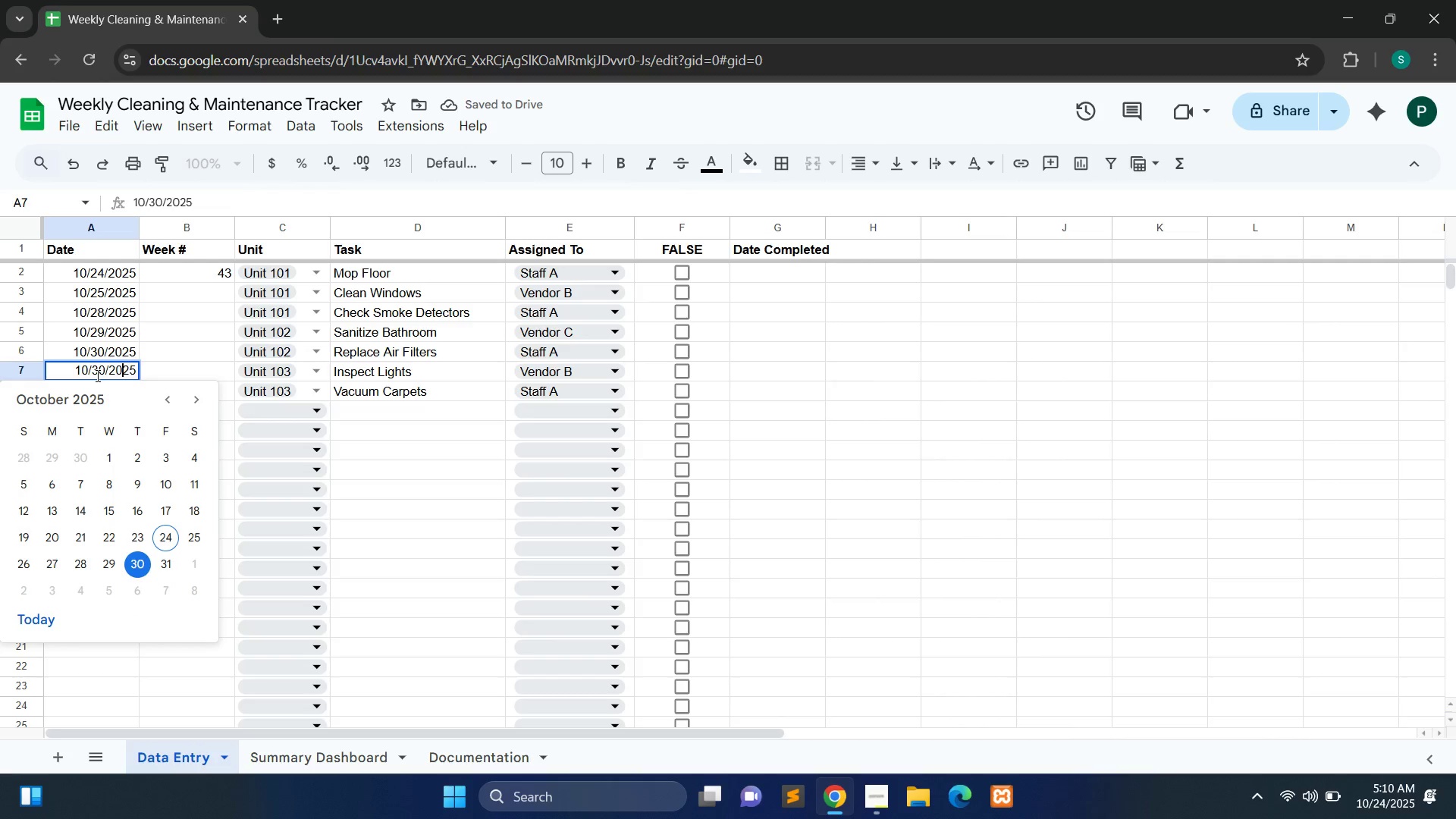 
key(ArrowLeft)
 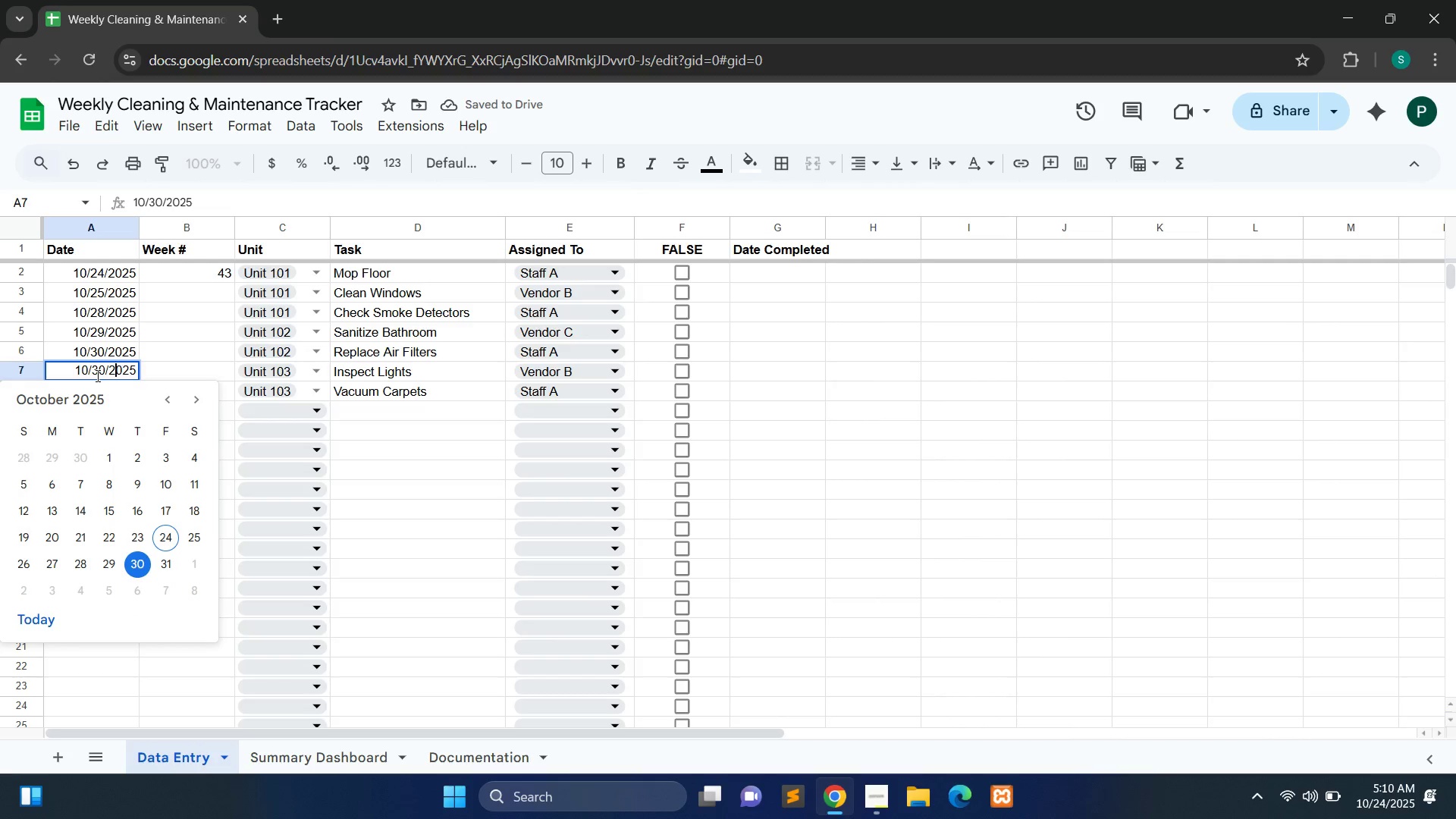 
key(ArrowLeft)
 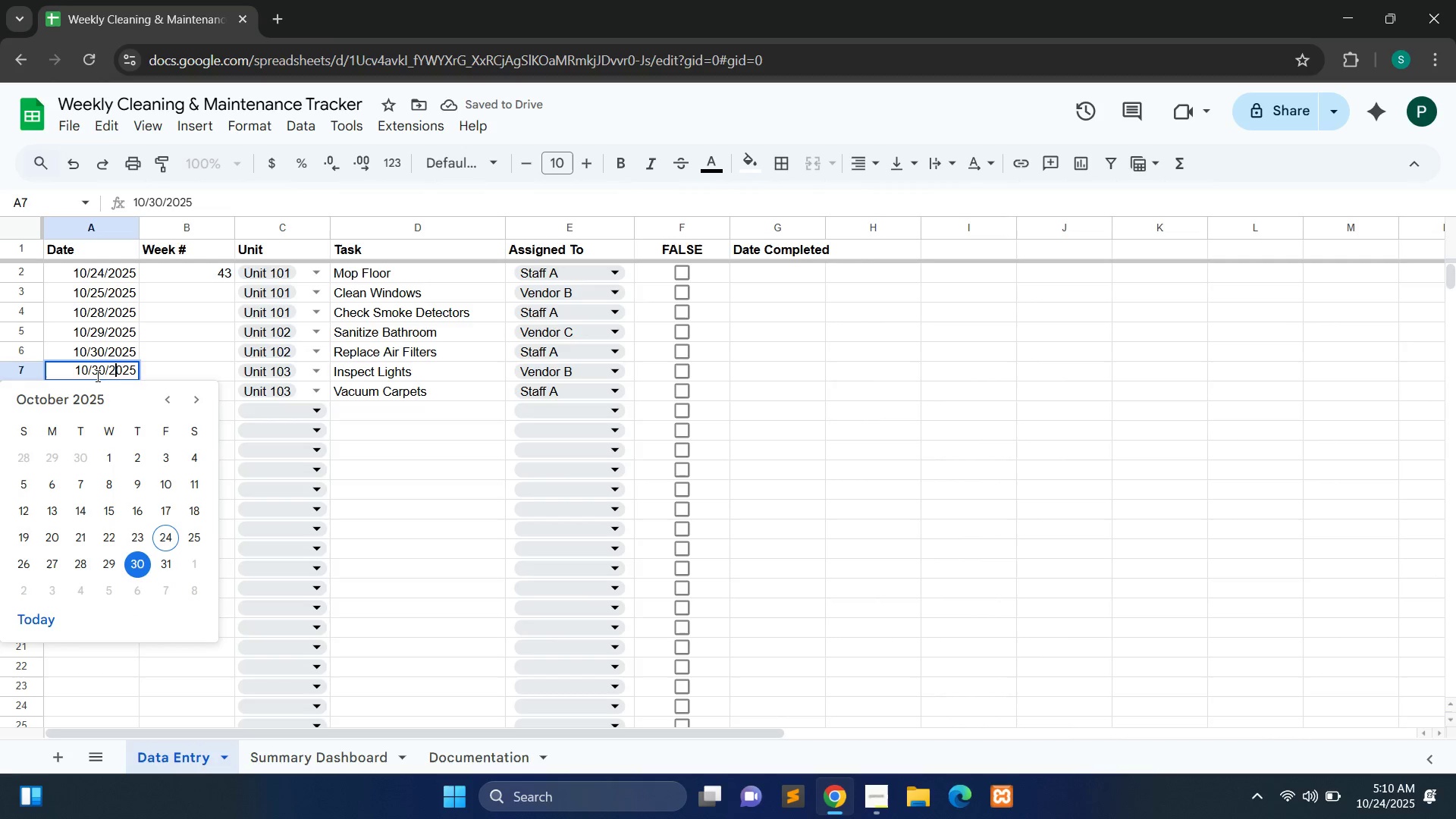 
key(ArrowLeft)
 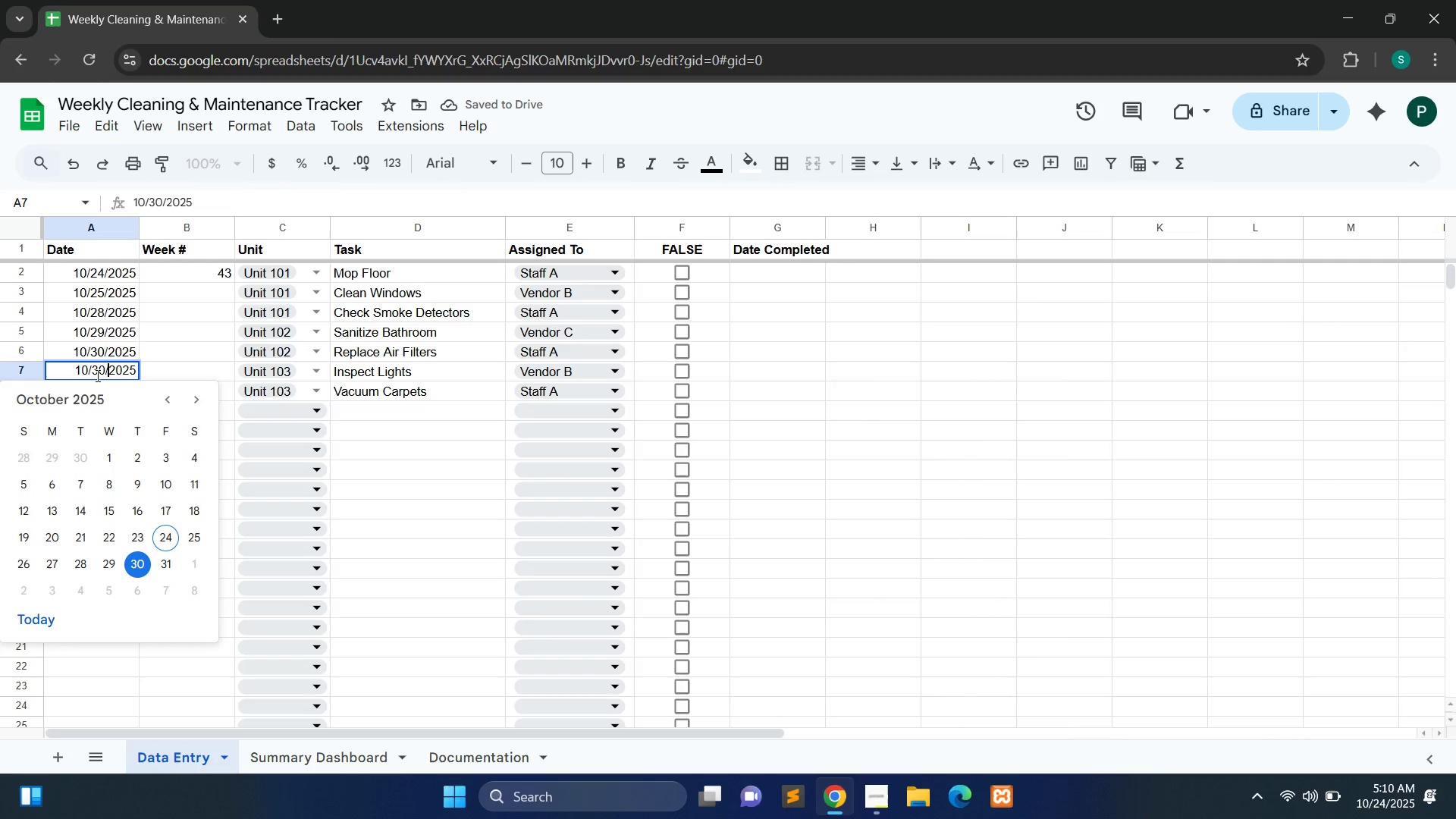 
key(ArrowLeft)
 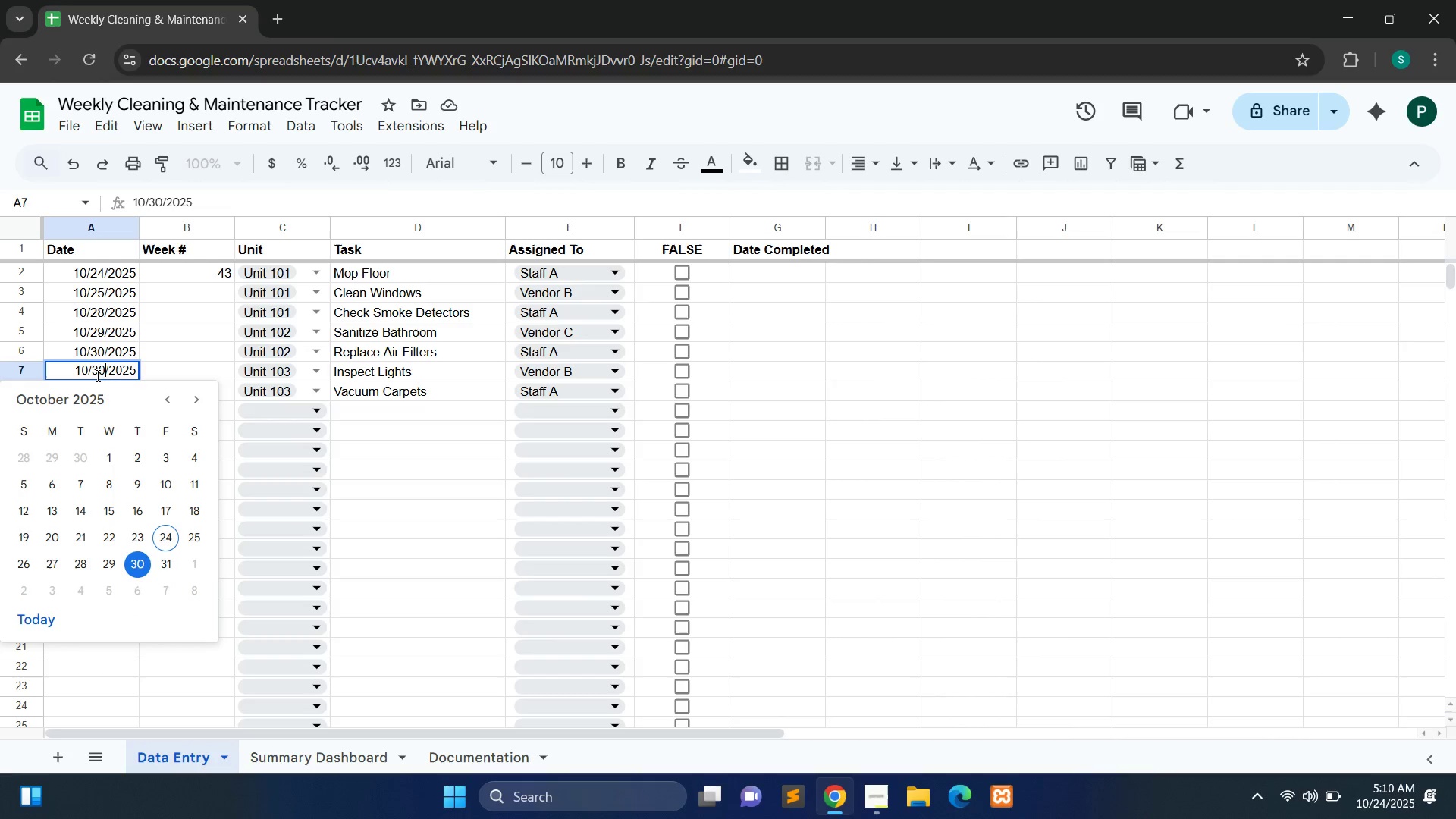 
key(Backspace)
 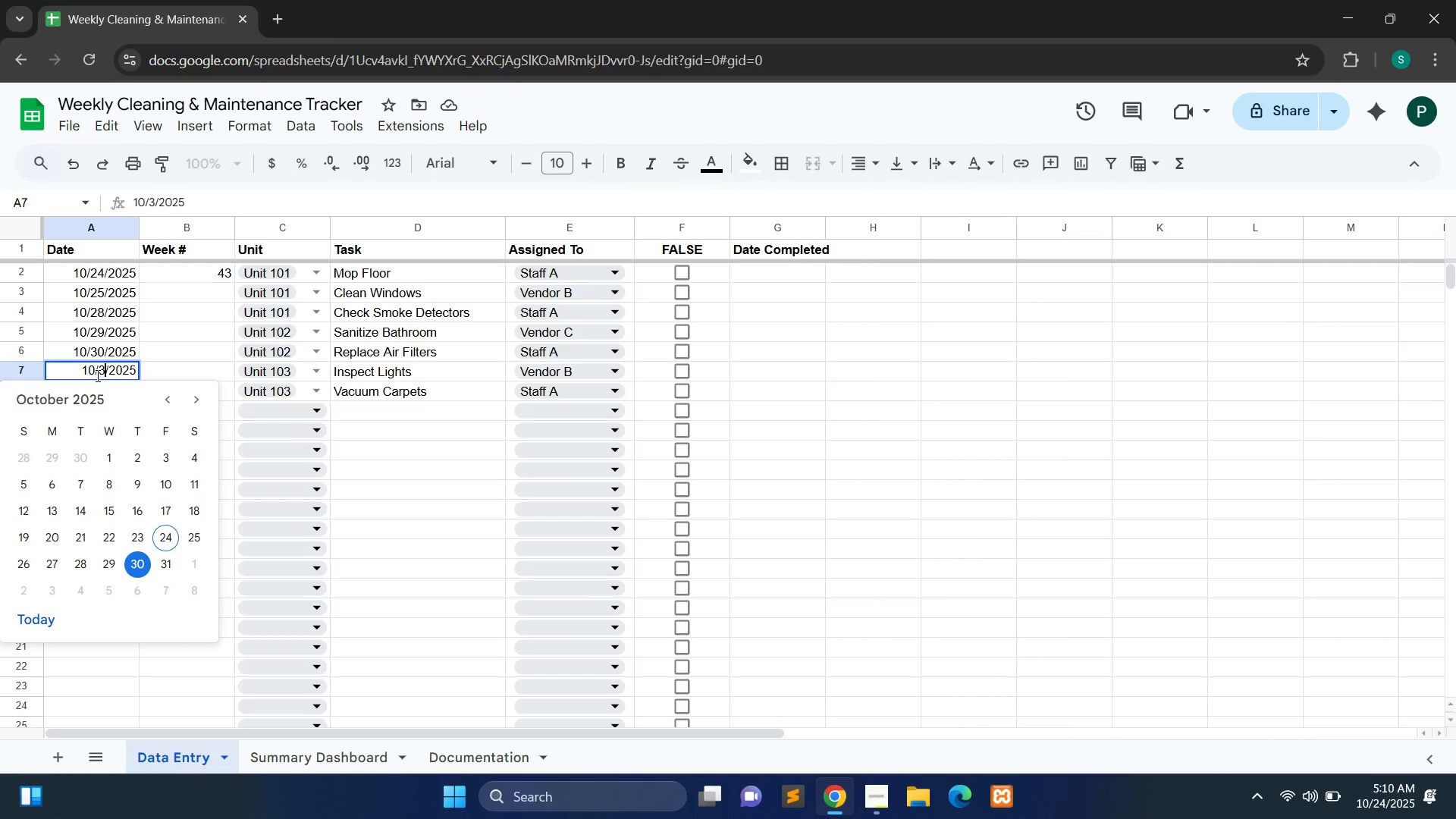 
key(ArrowLeft)
 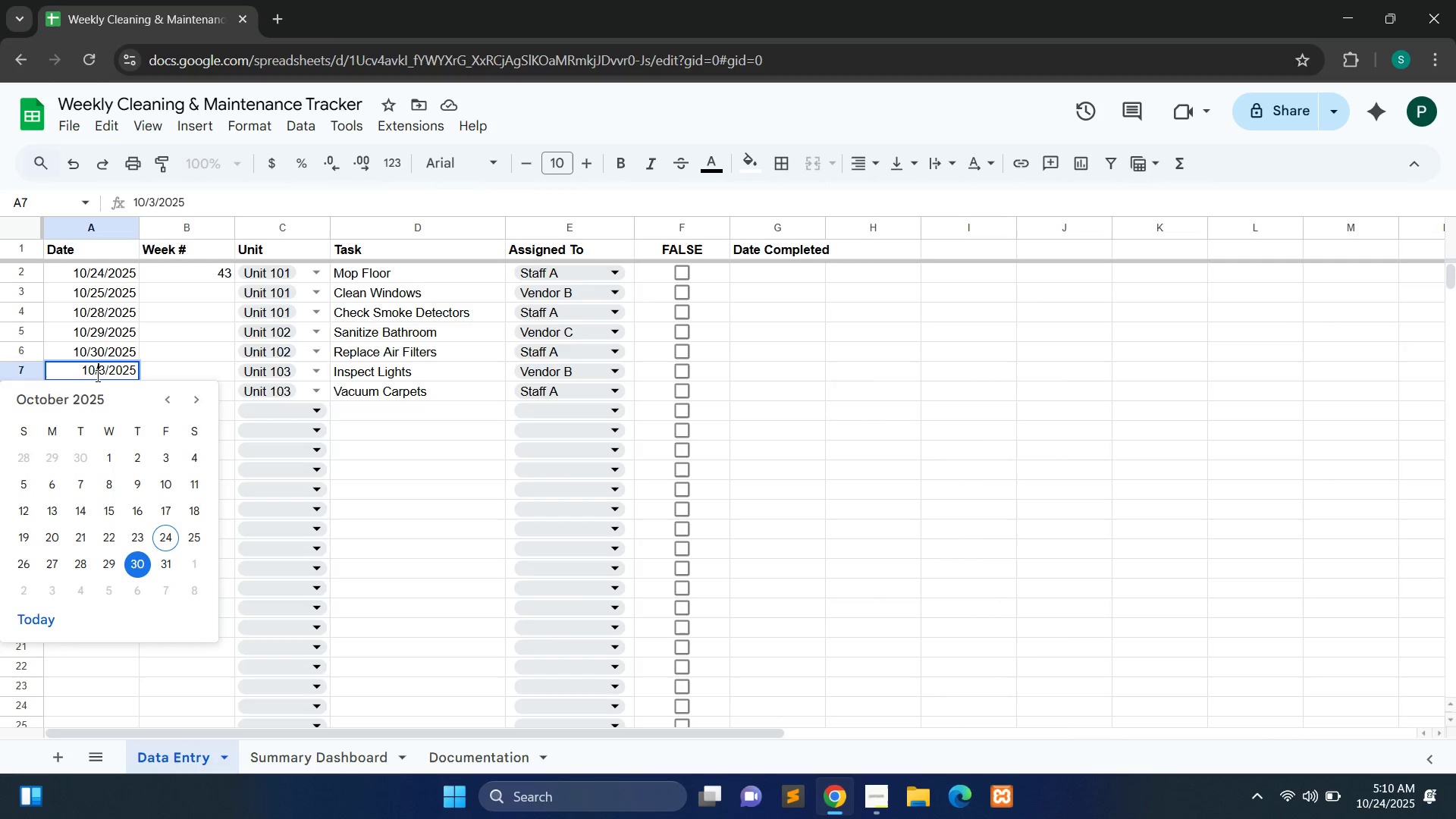 
key(0)
 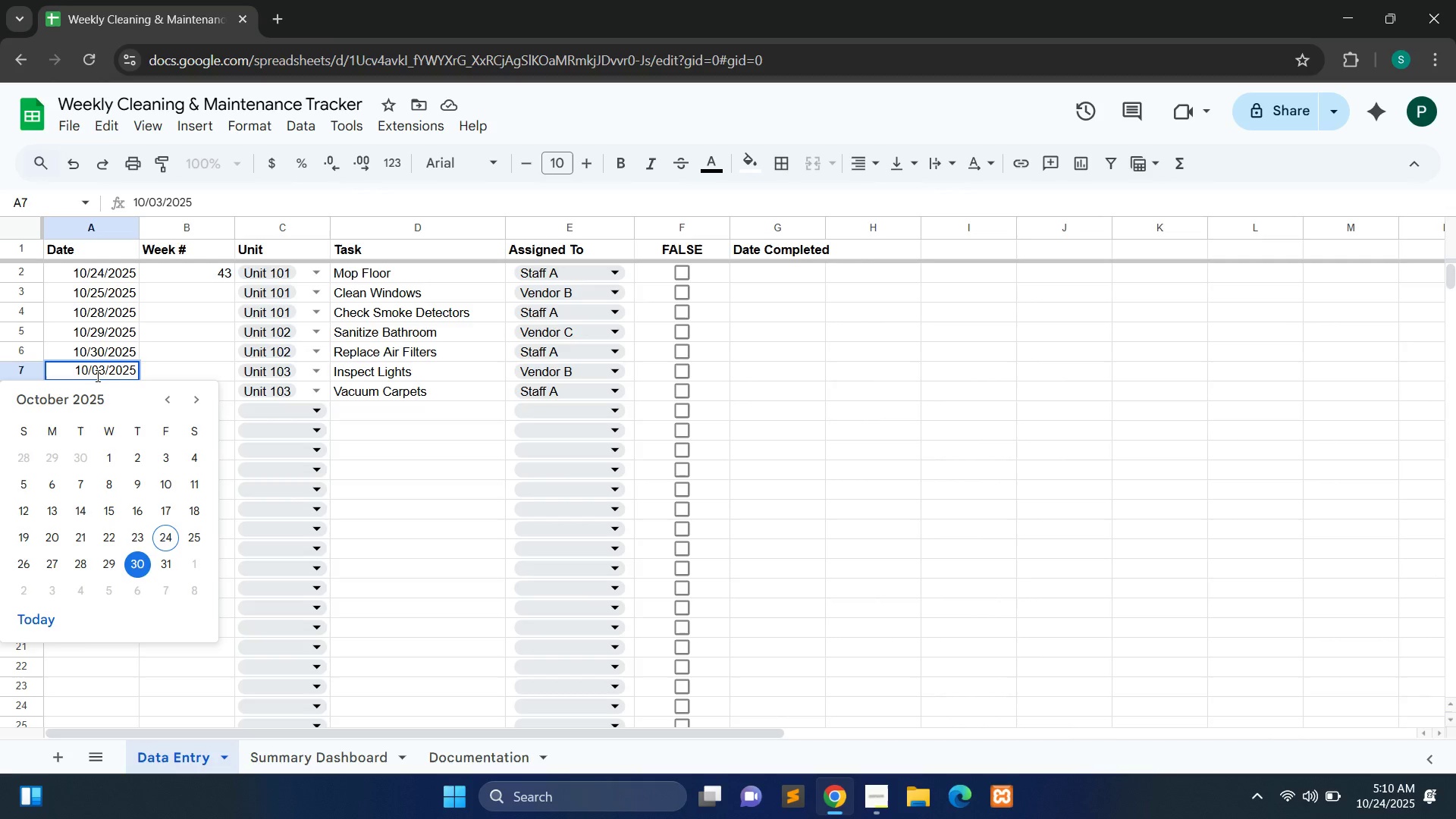 
key(Enter)
 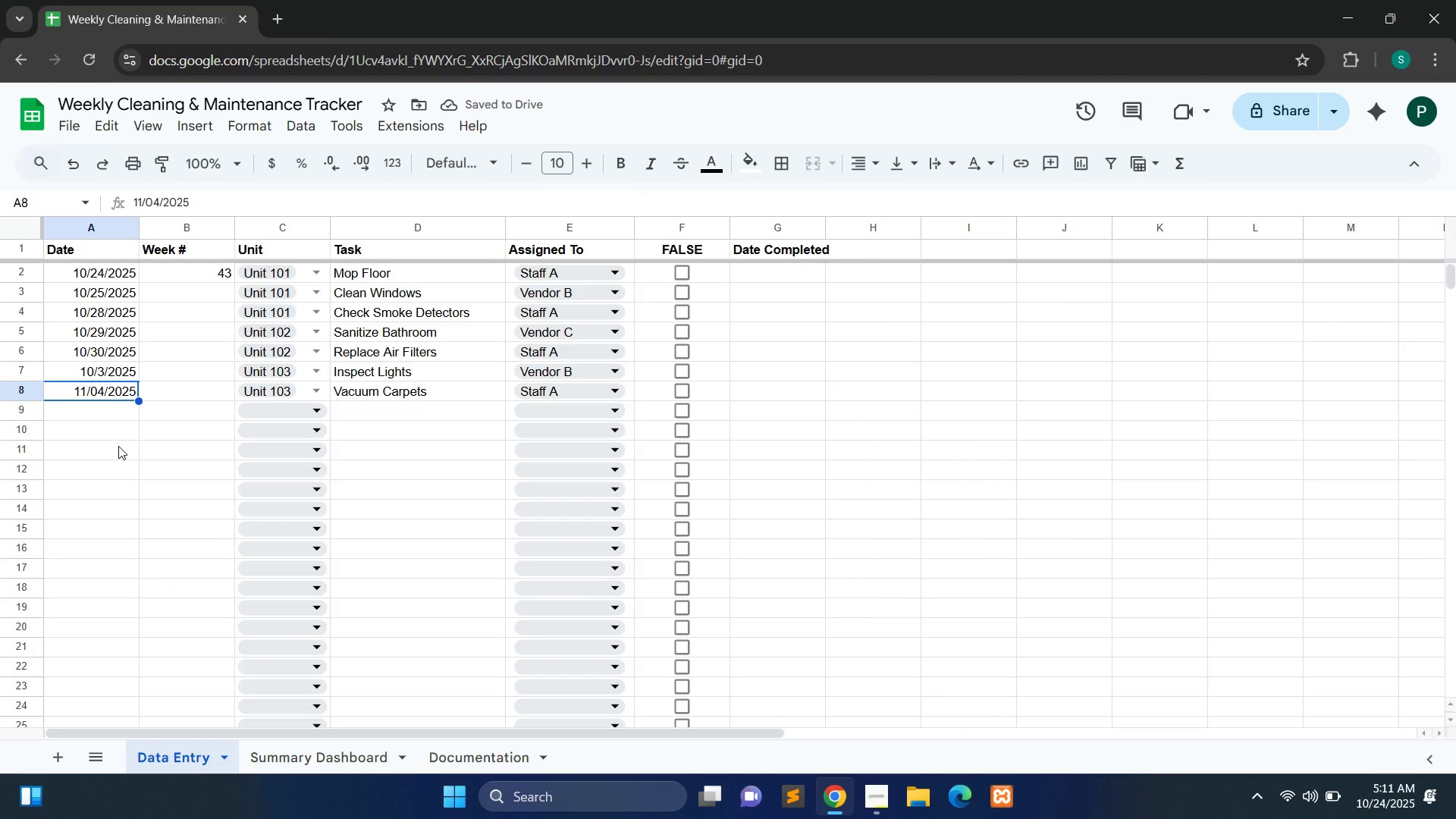 
wait(6.4)
 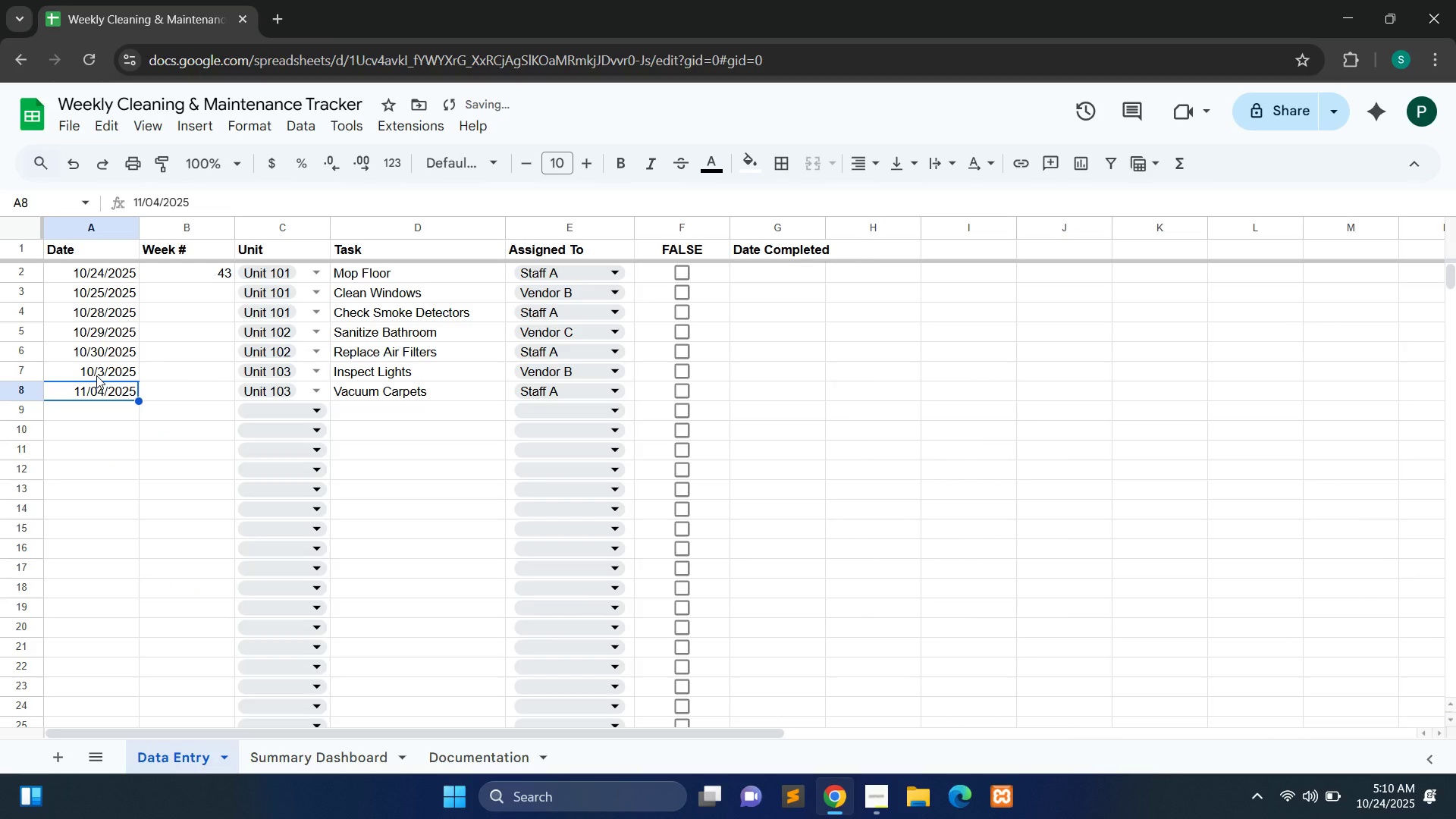 
double_click([158, 431])
 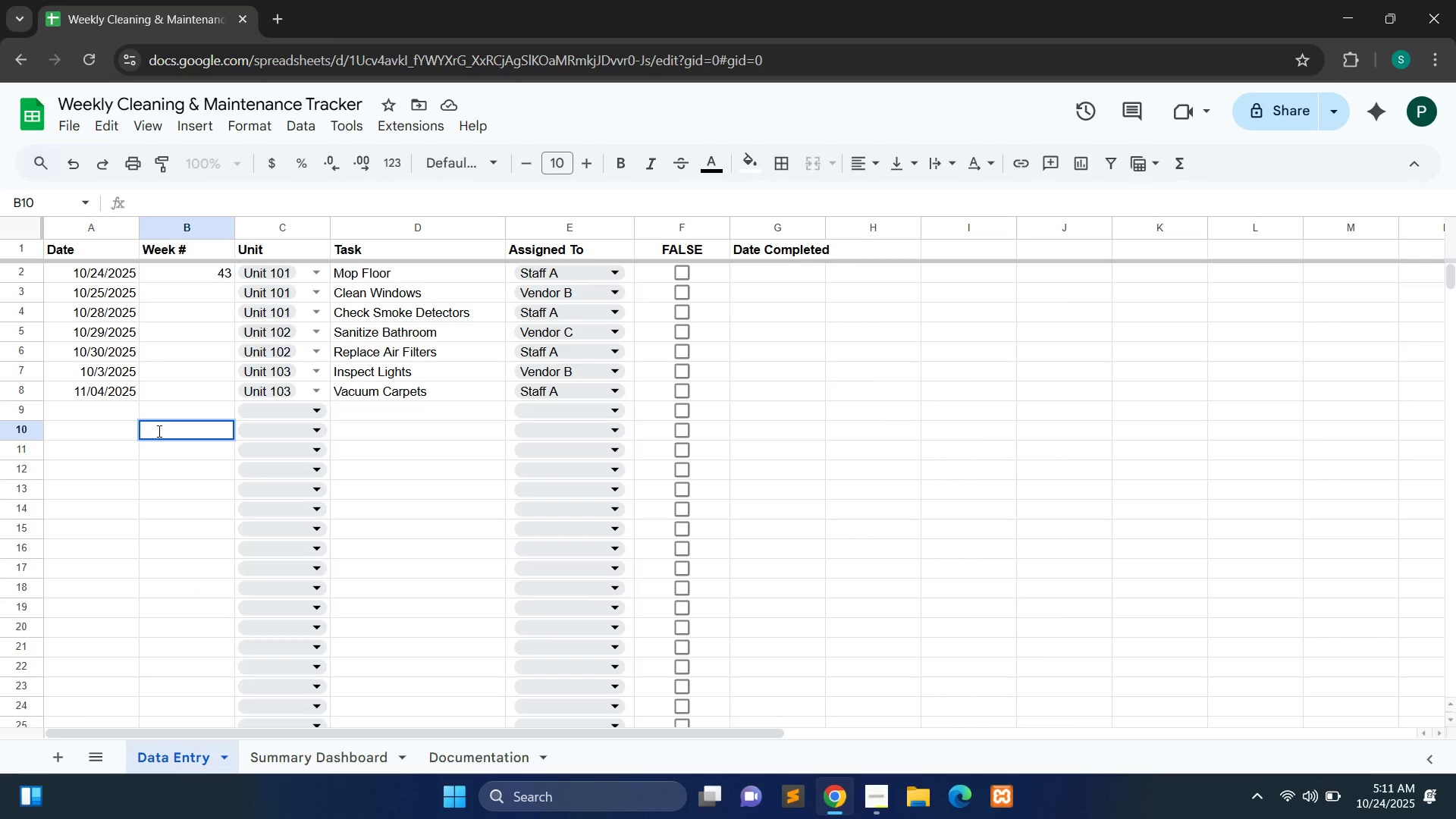 
type(11/02)
key(Backspace)
type(3/2025)
 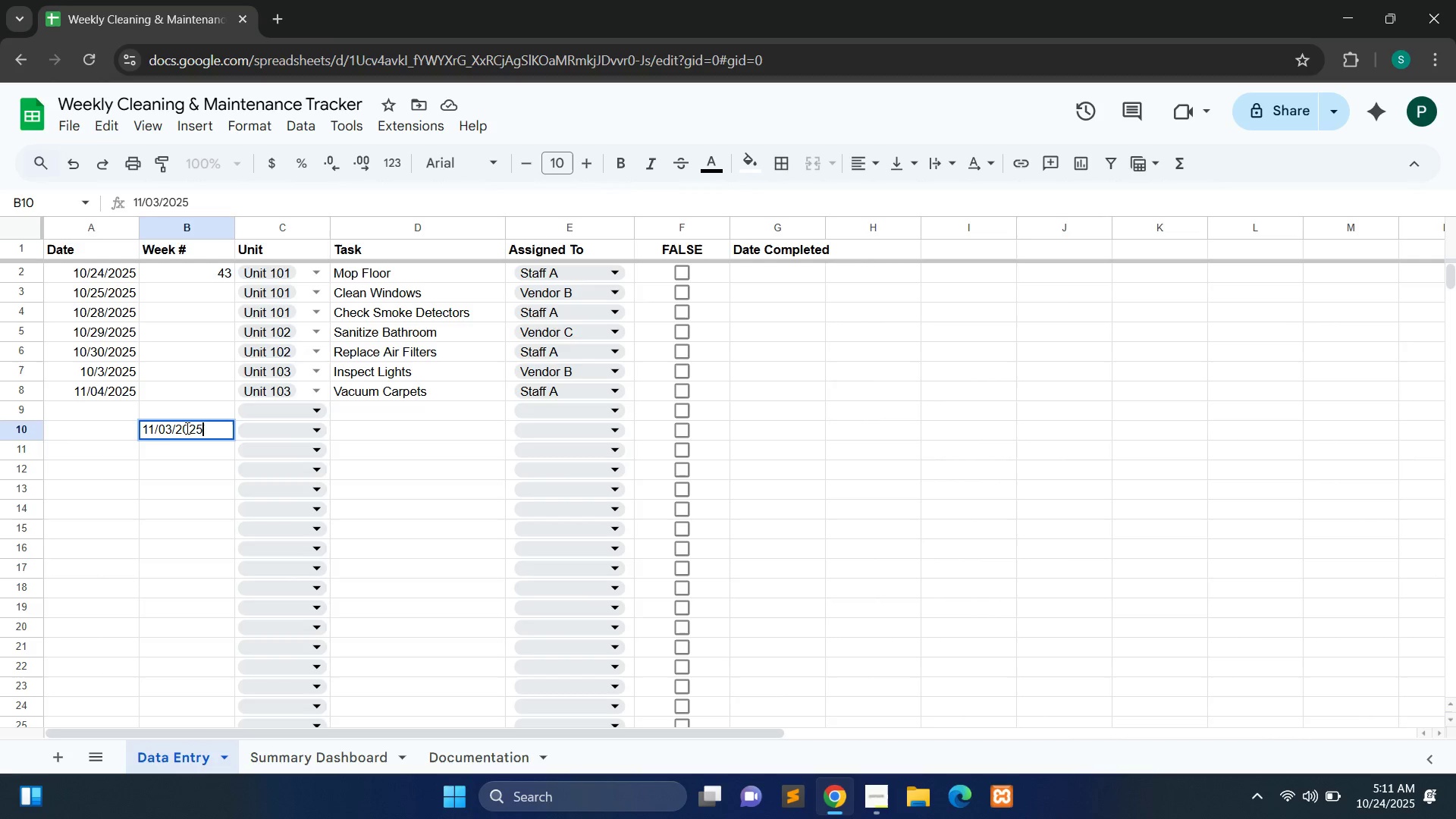 
hold_key(key=ControlLeft, duration=1.51)
 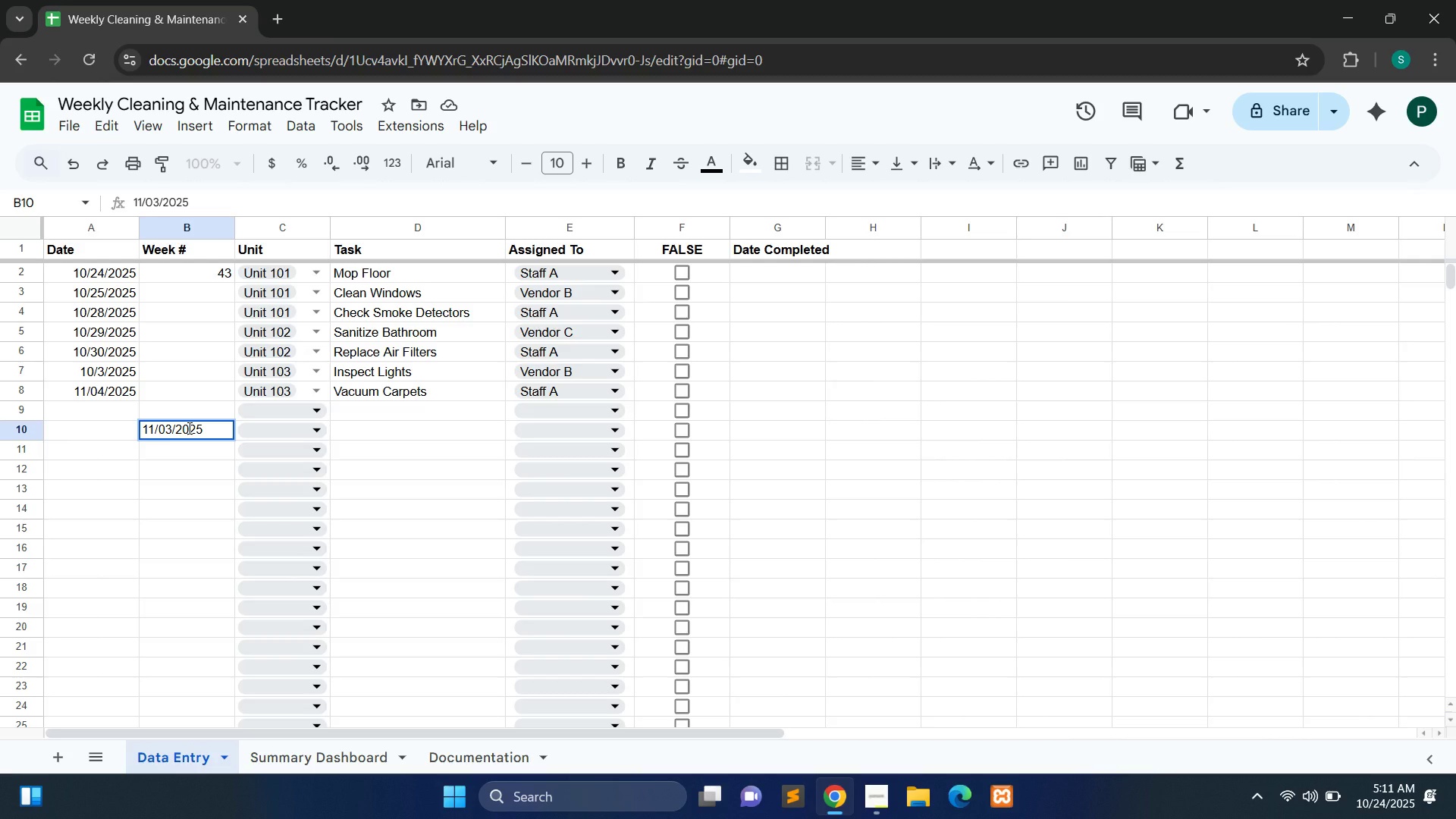 
key(Control+A)
 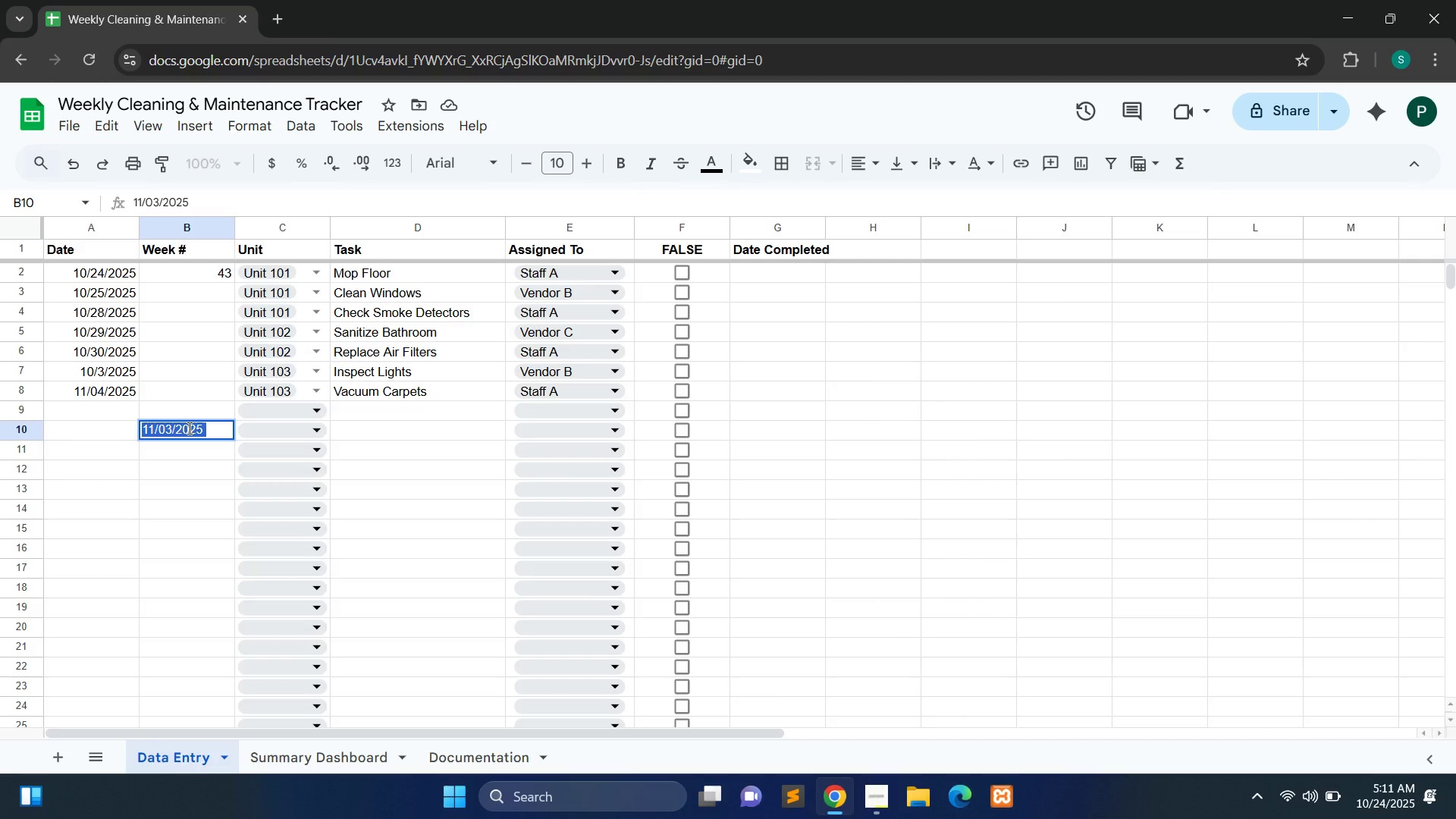 
key(Control+C)
 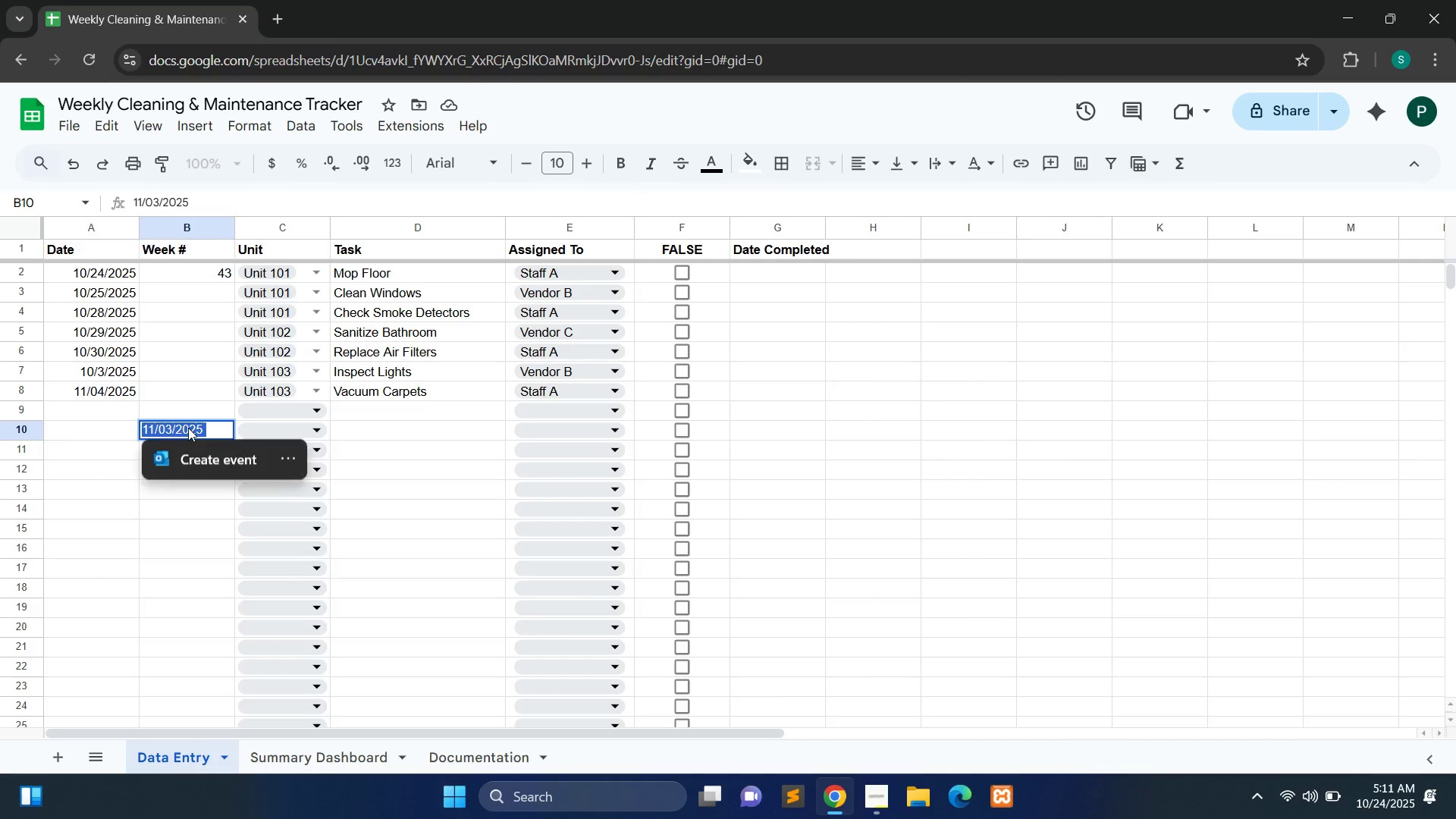 
key(Control+C)
 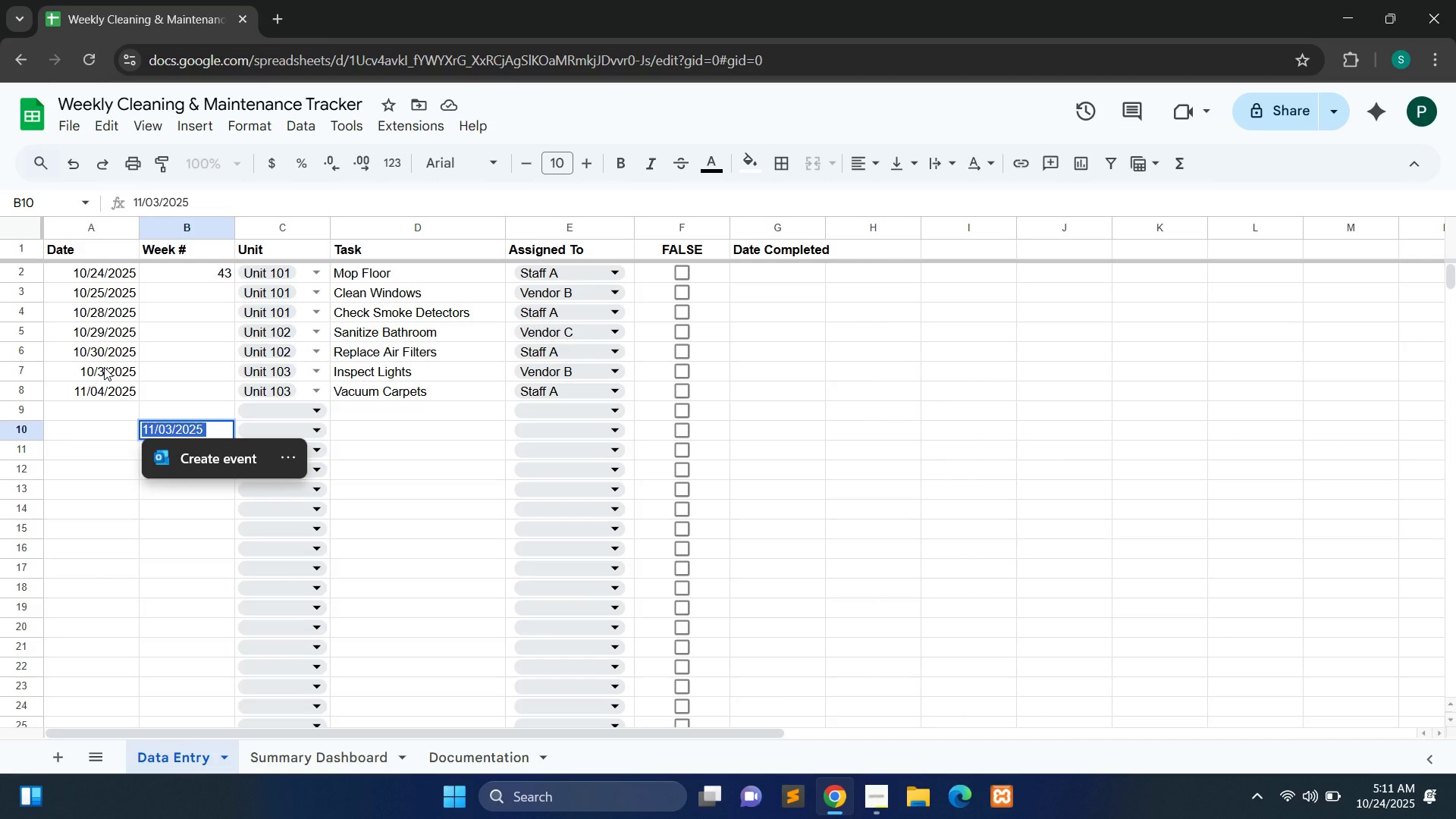 
double_click([104, 367])
 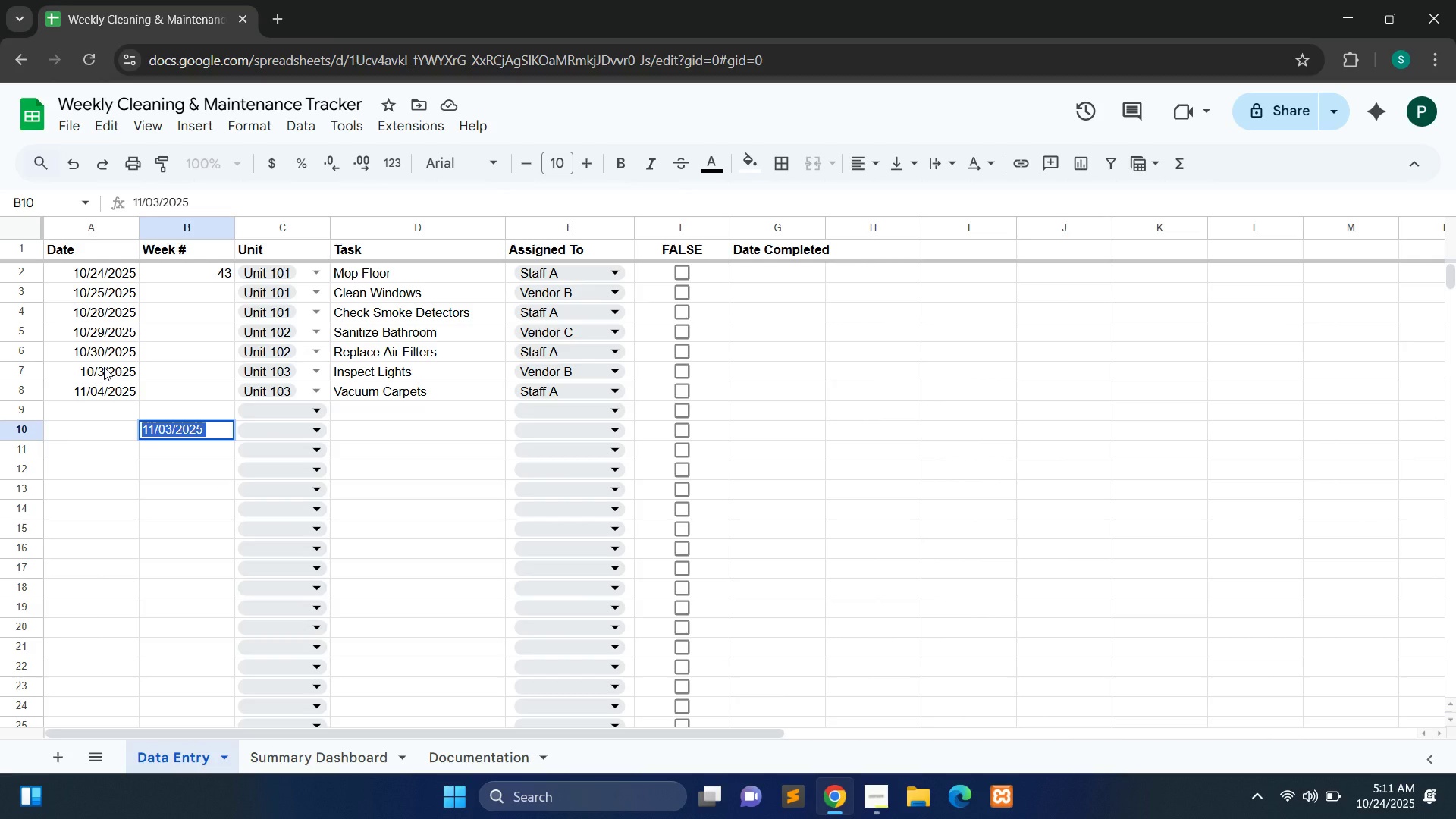 
triple_click([104, 367])
 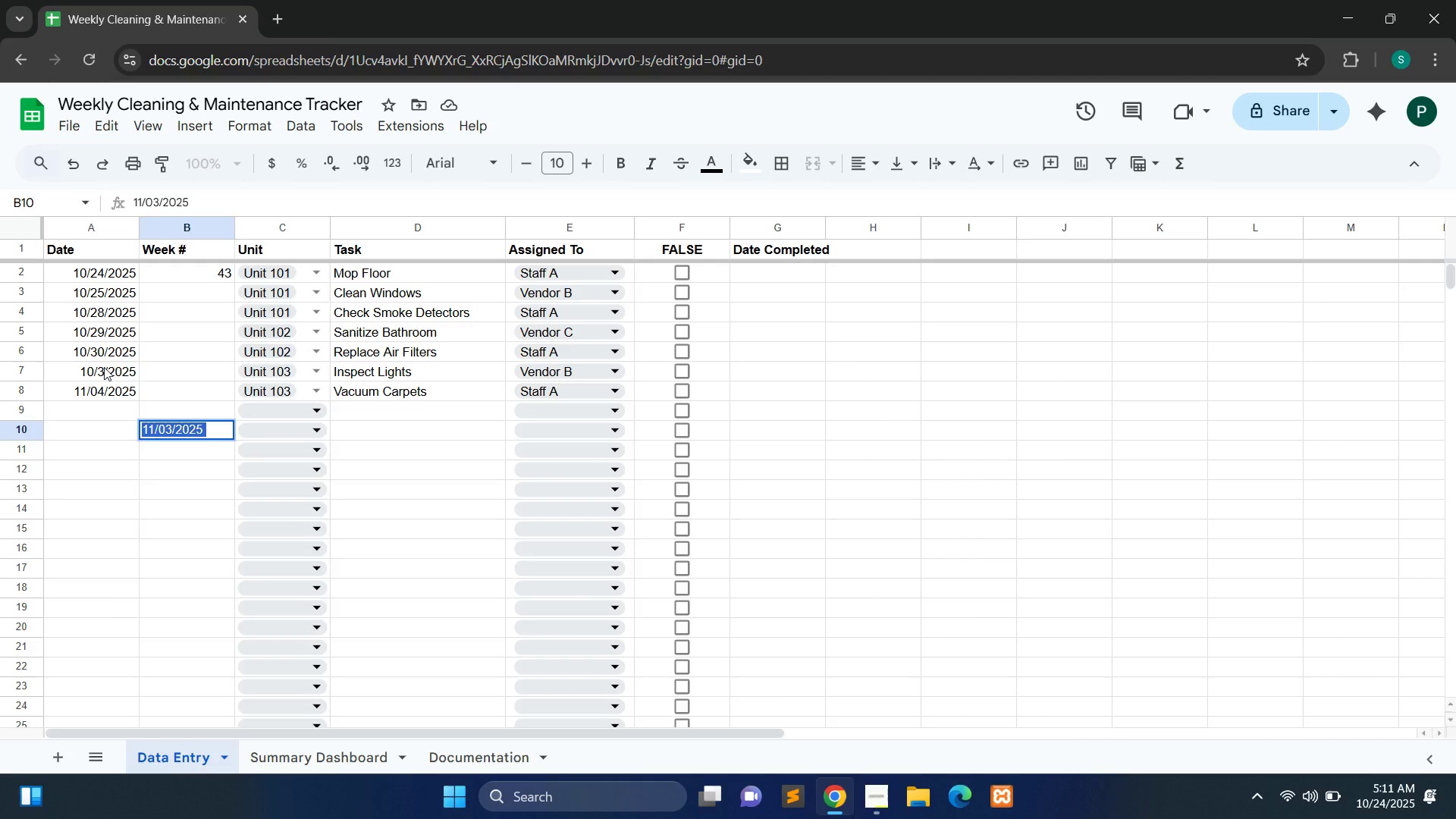 
triple_click([104, 367])
 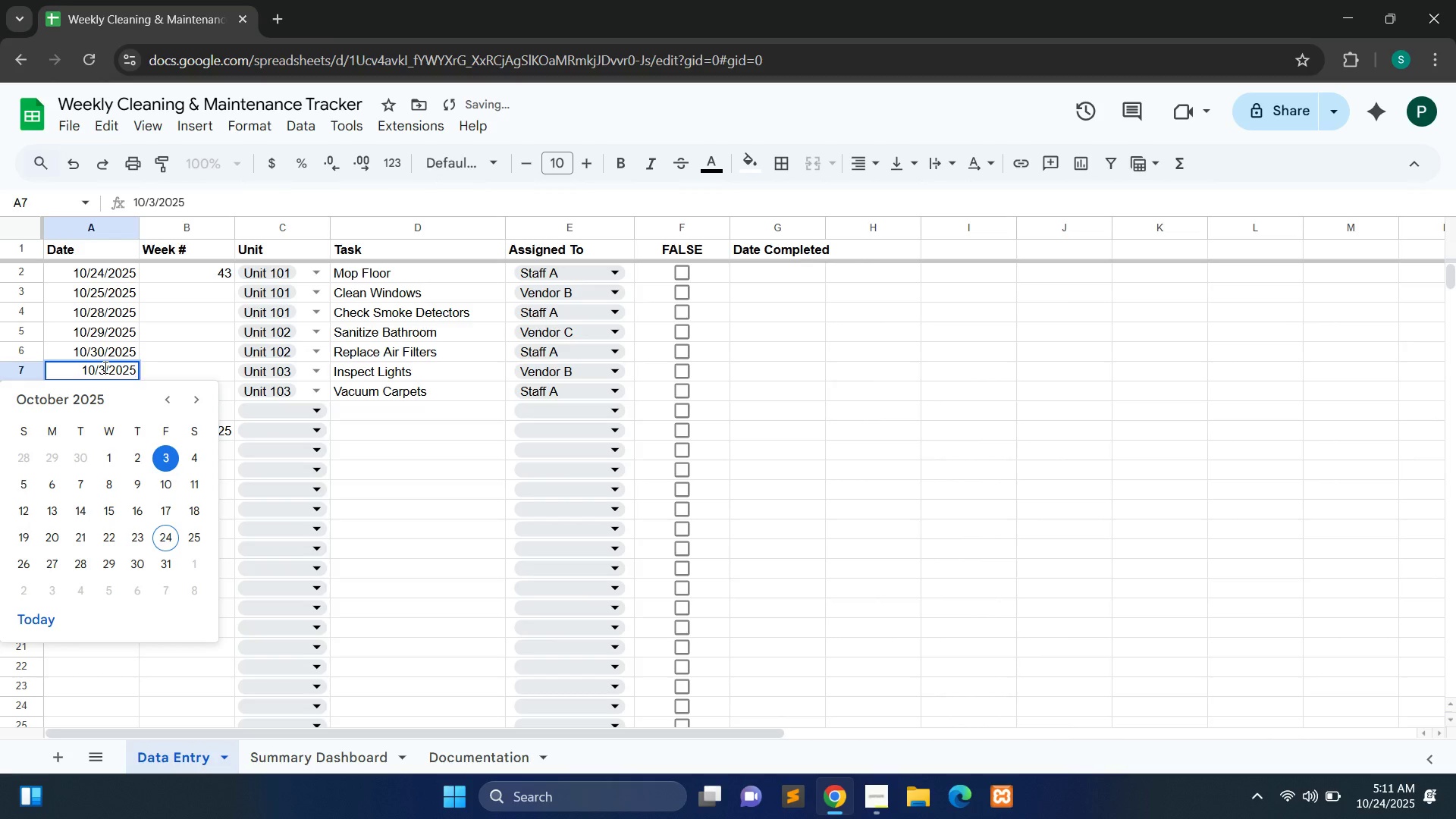 
key(Control+A)
 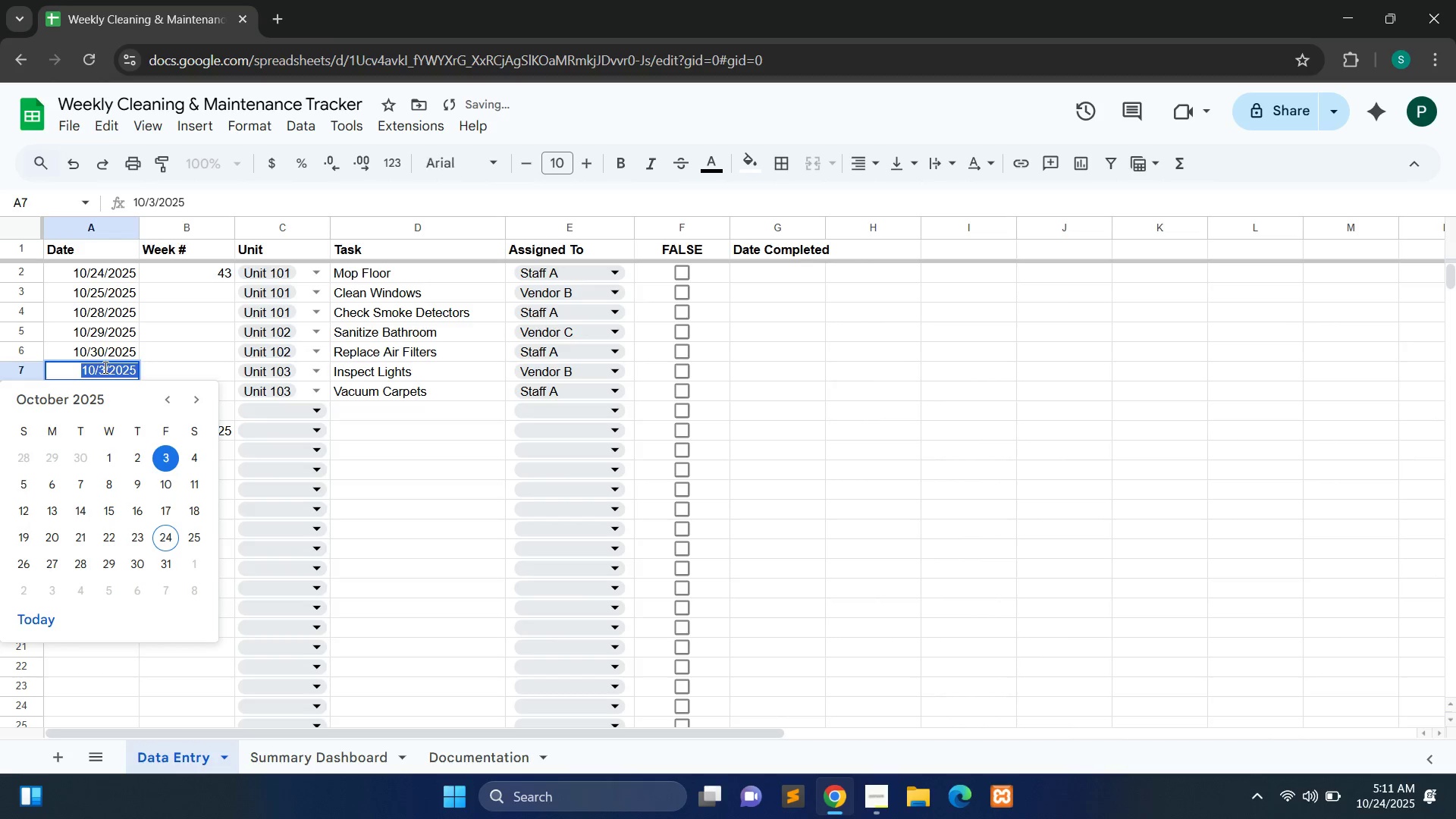 
key(Control+V)
 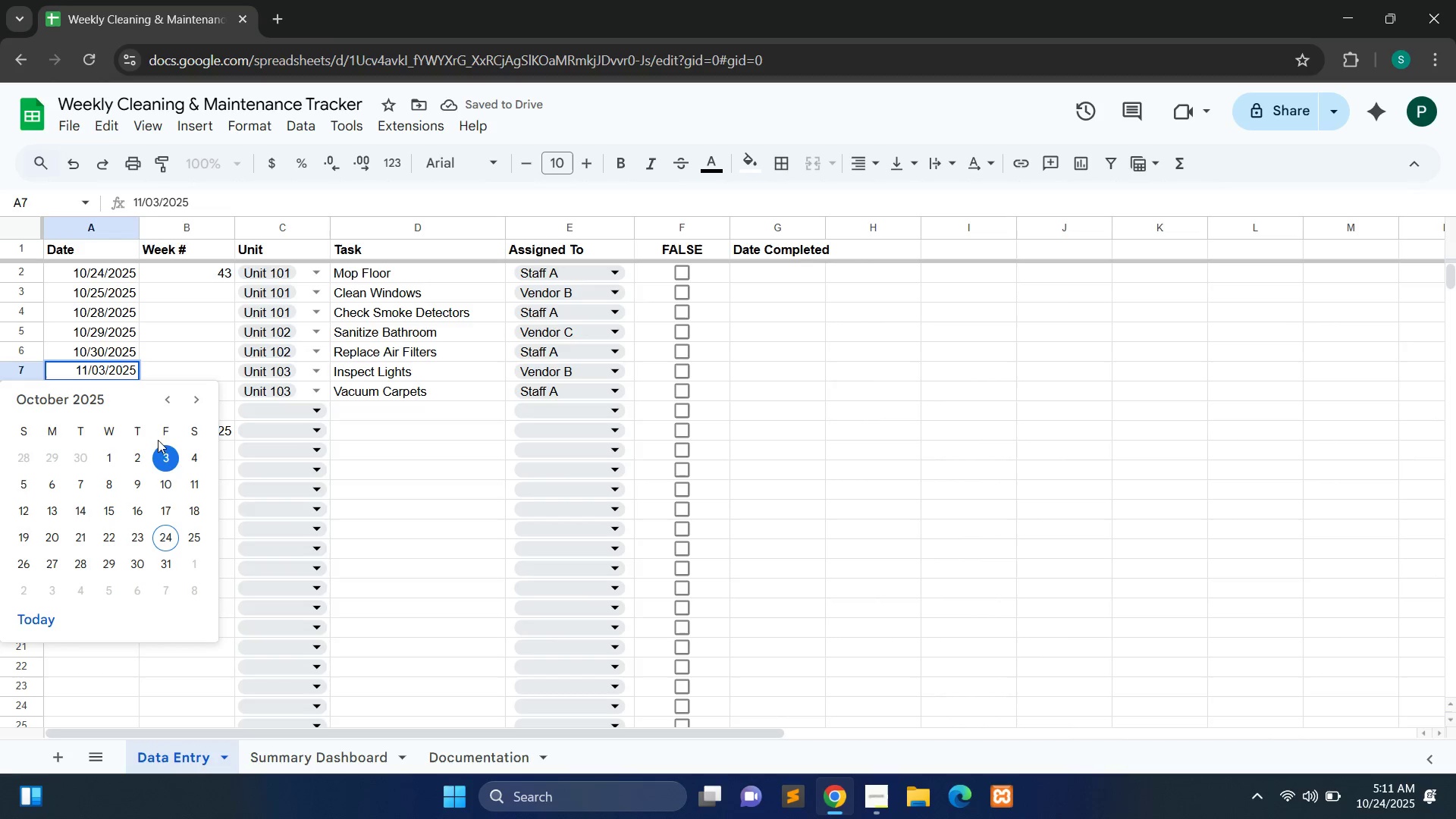 
left_click([161, 457])
 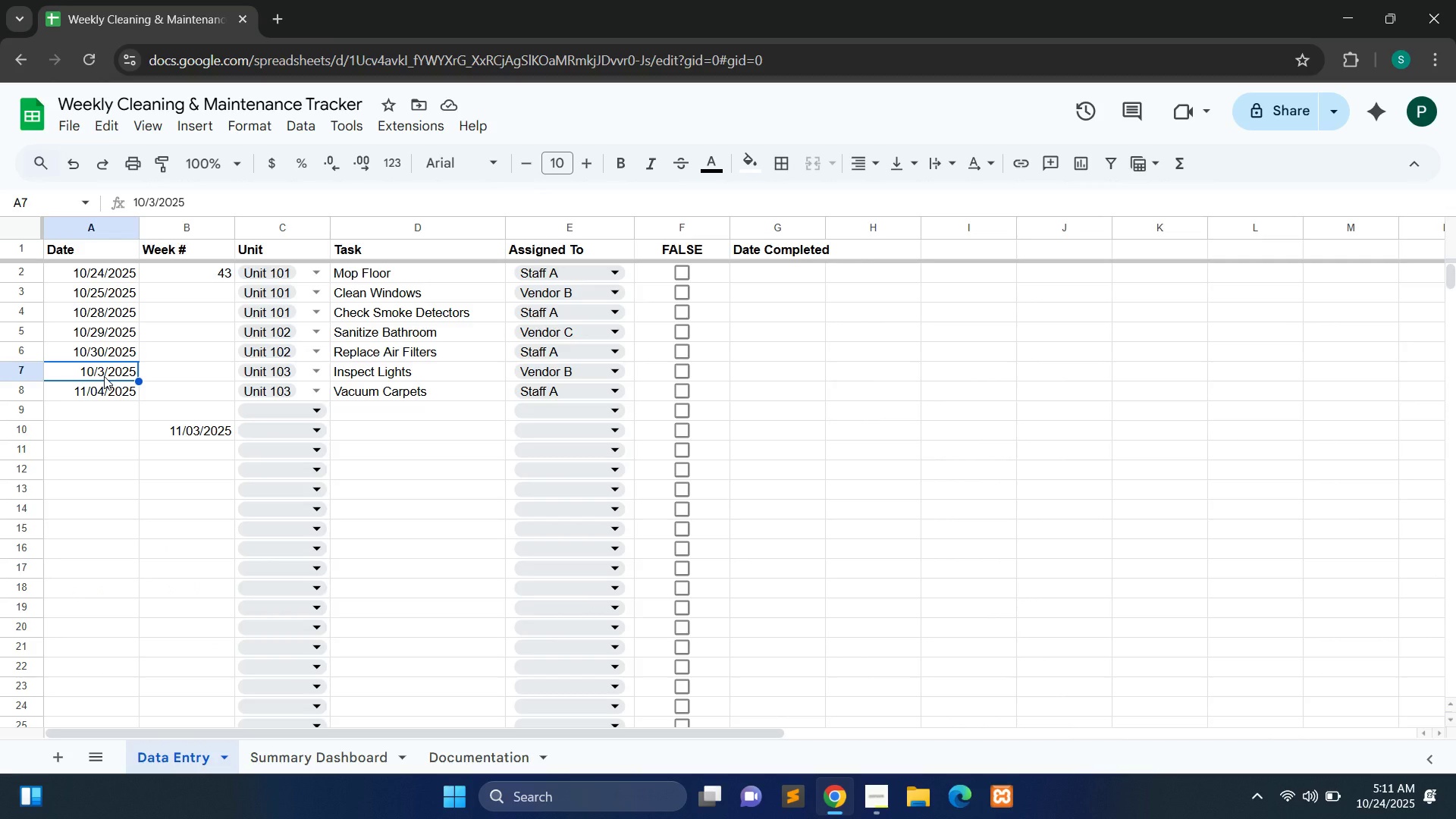 
double_click([104, 376])
 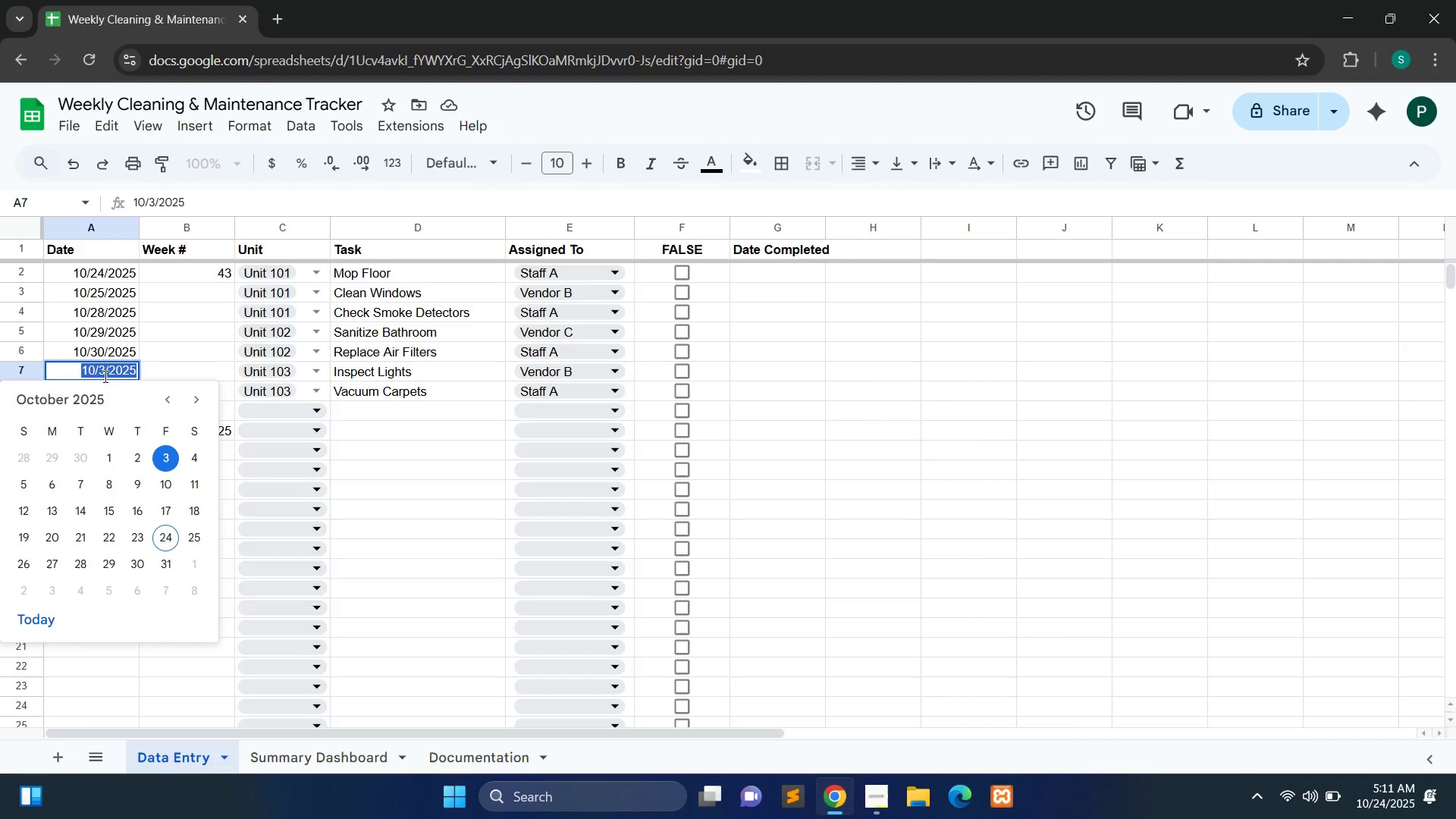 
triple_click([104, 376])
 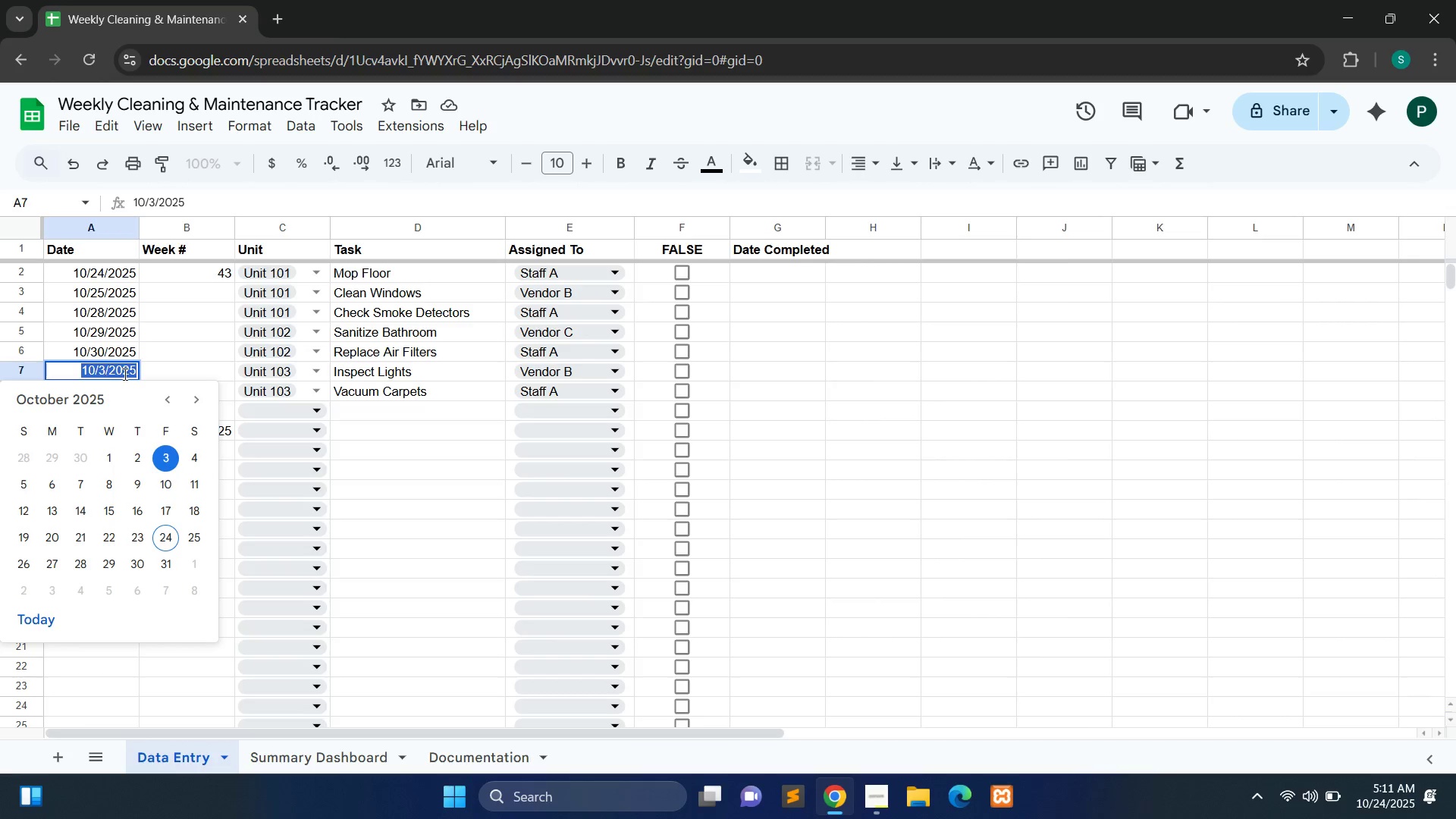 
left_click([183, 363])
 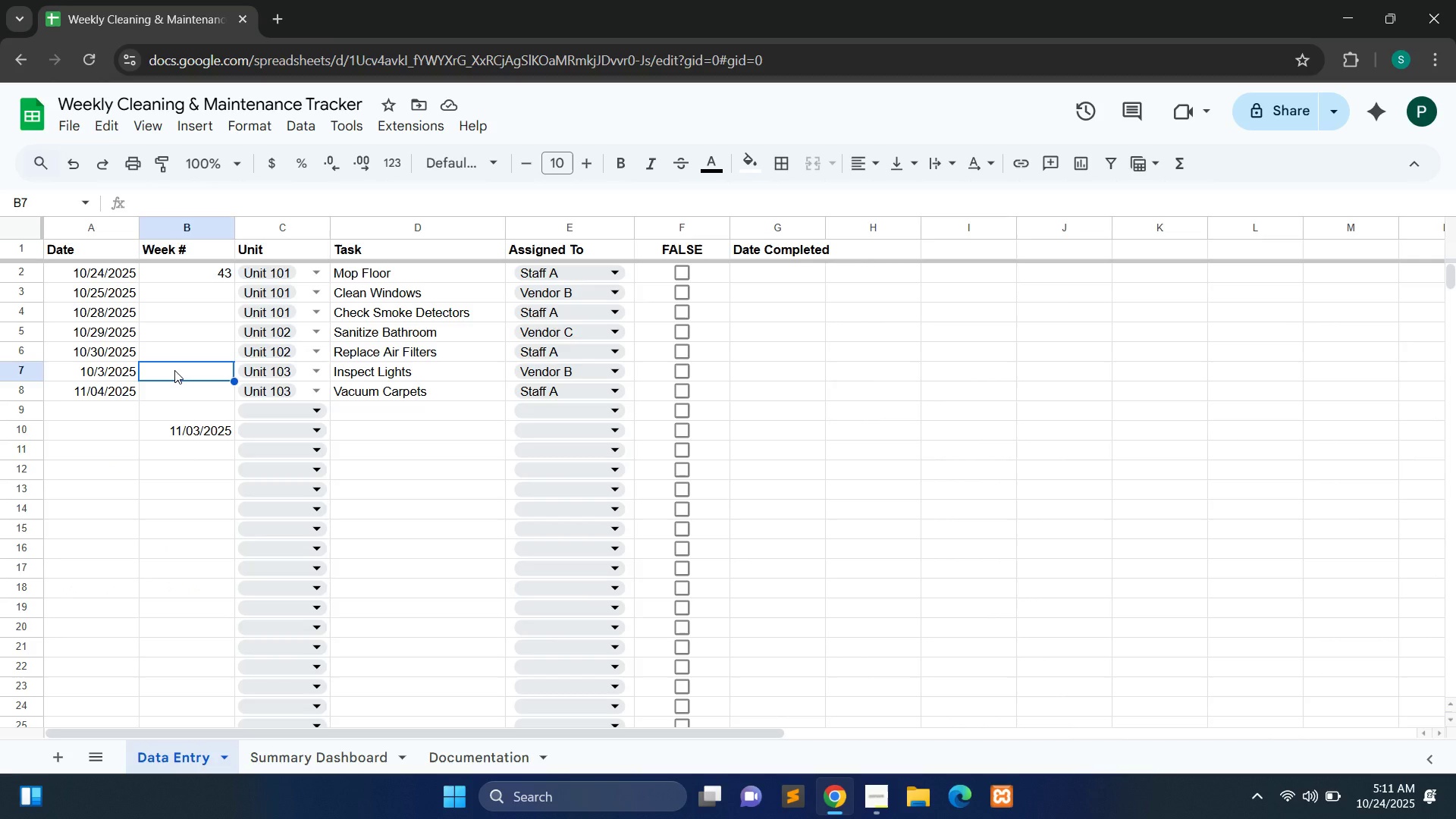 
double_click([174, 370])
 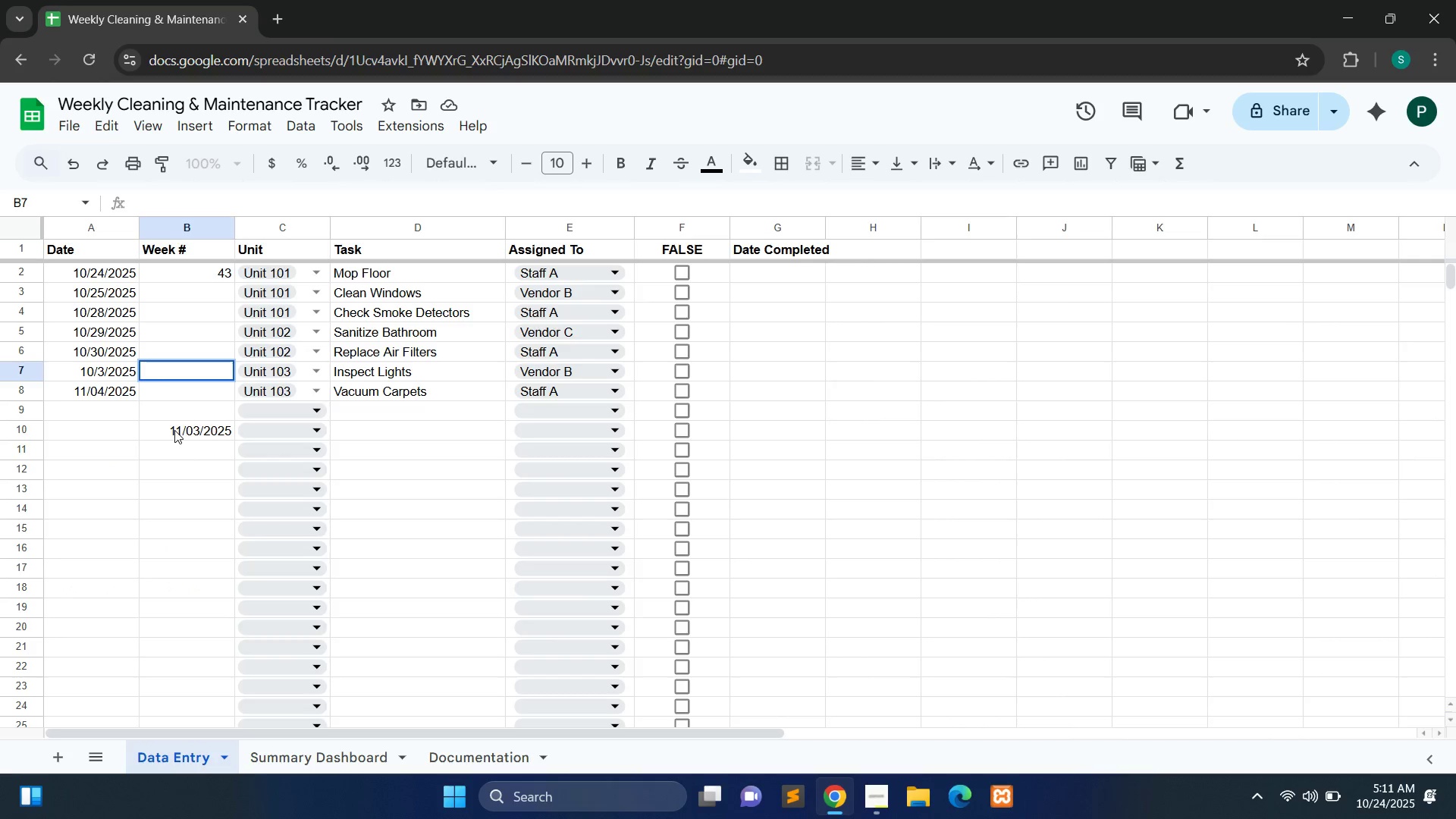 
key(Control+V)
 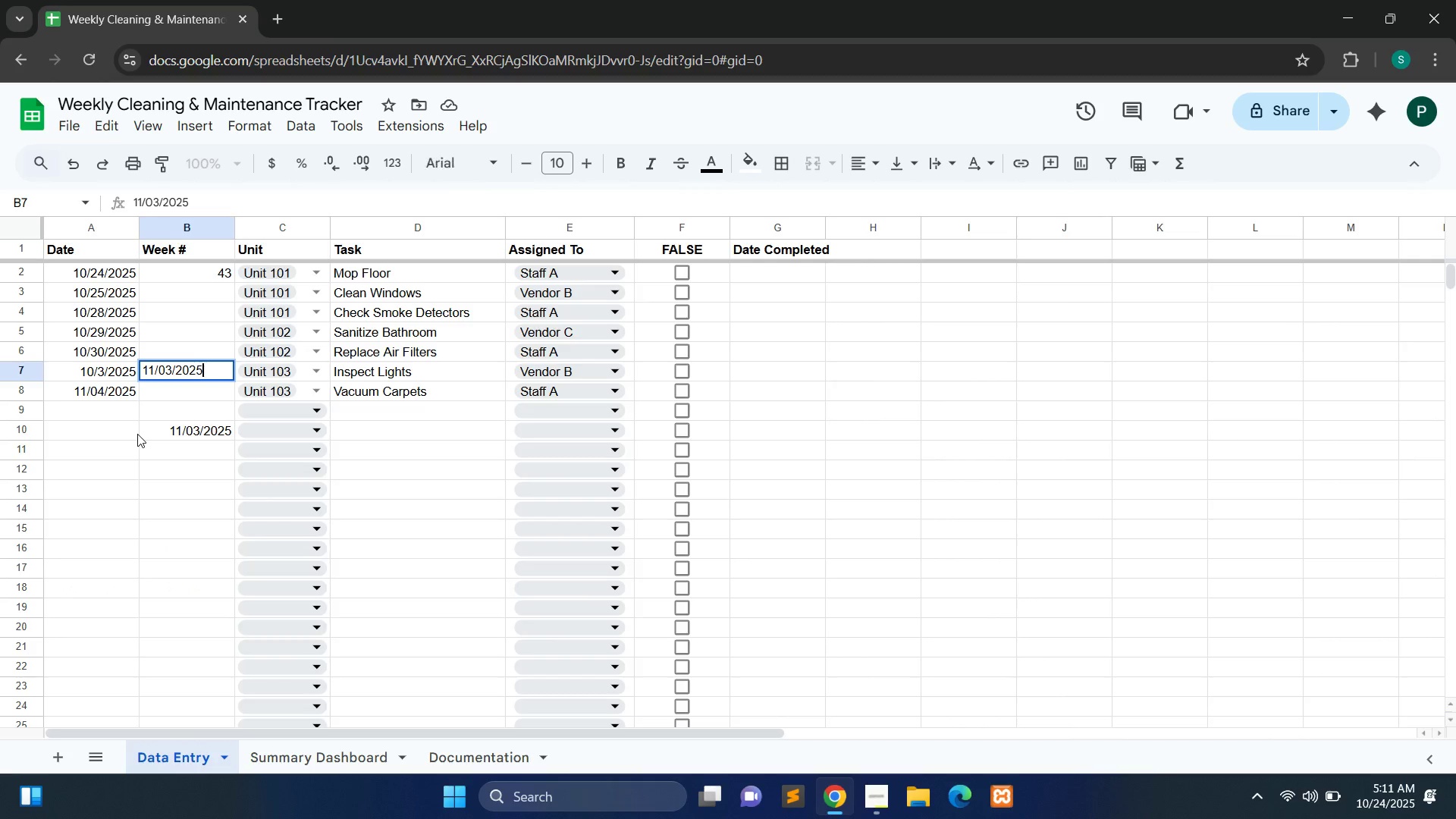 
left_click([137, 434])
 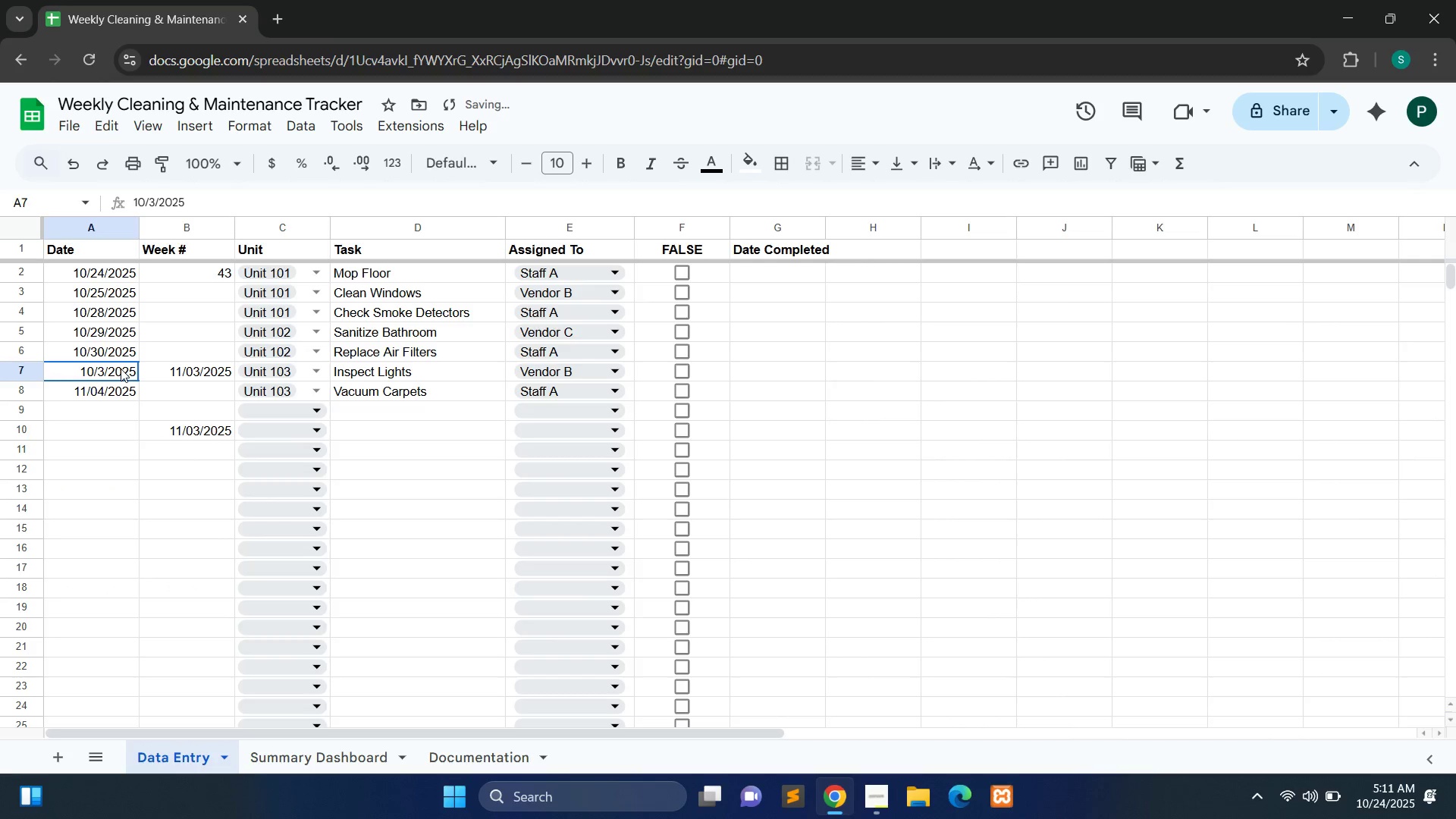 
double_click([121, 369])
 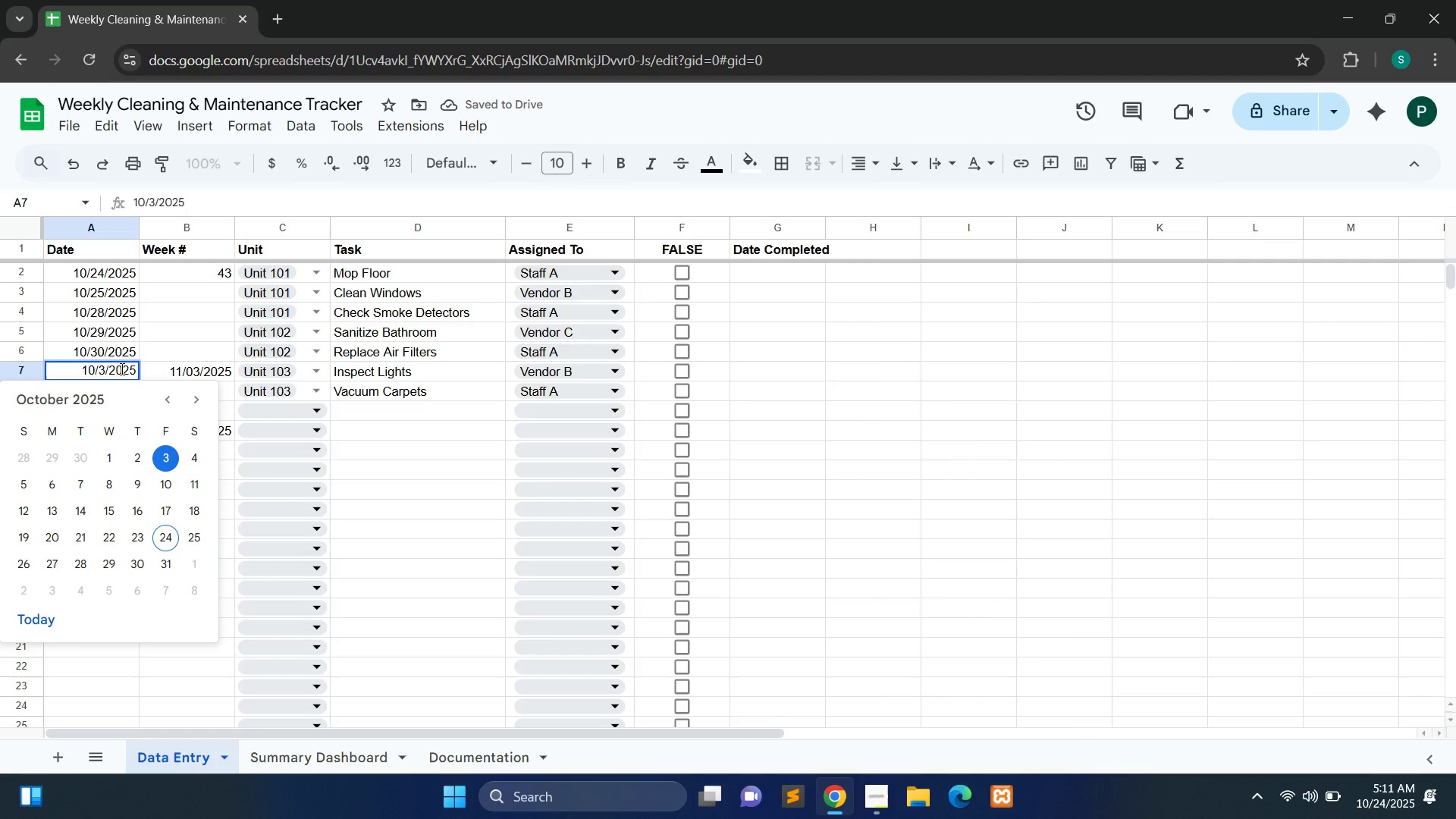 
hold_key(key=ShiftLeft, duration=0.48)
 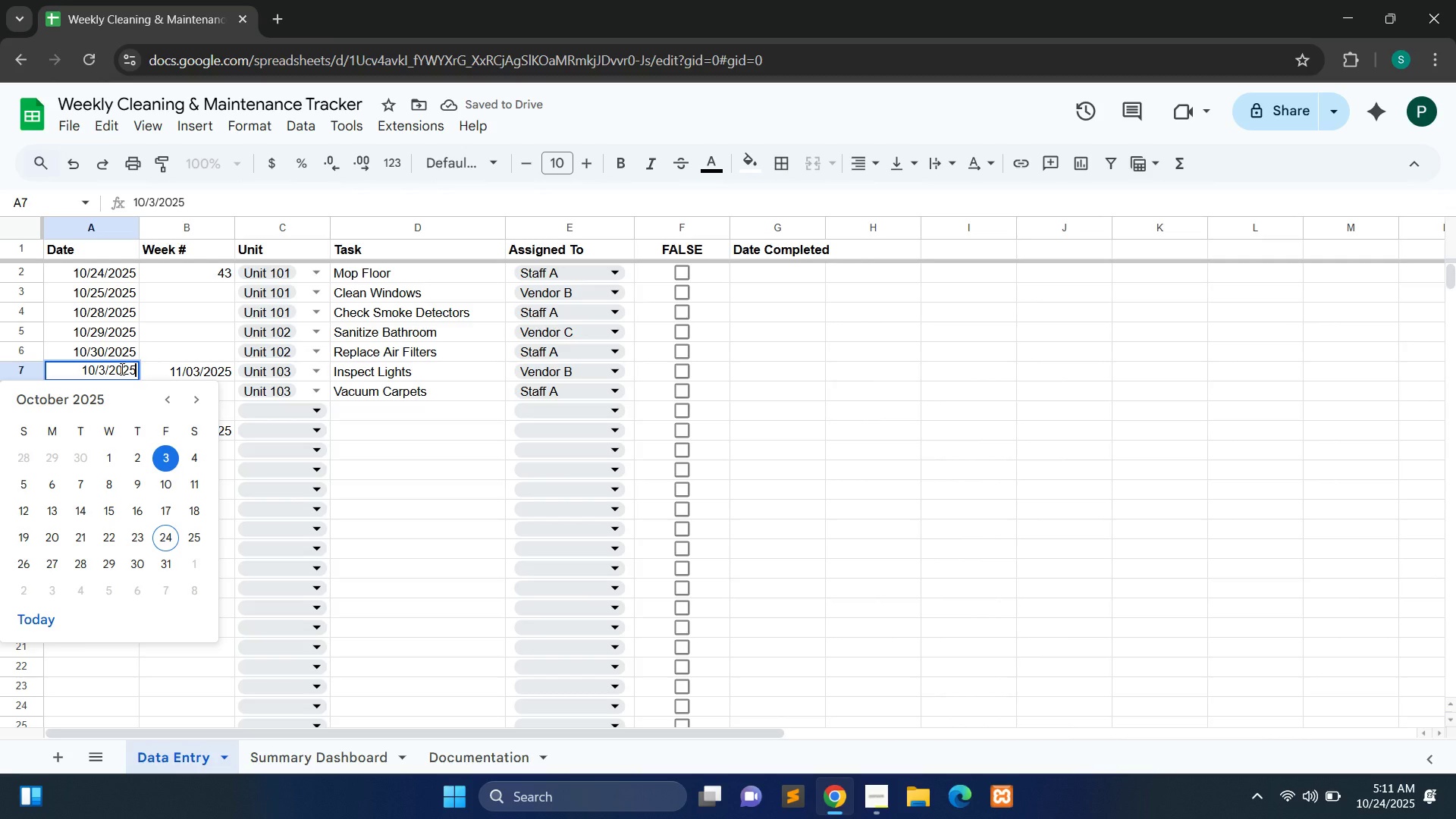 
hold_key(key=ShiftLeft, duration=0.41)
 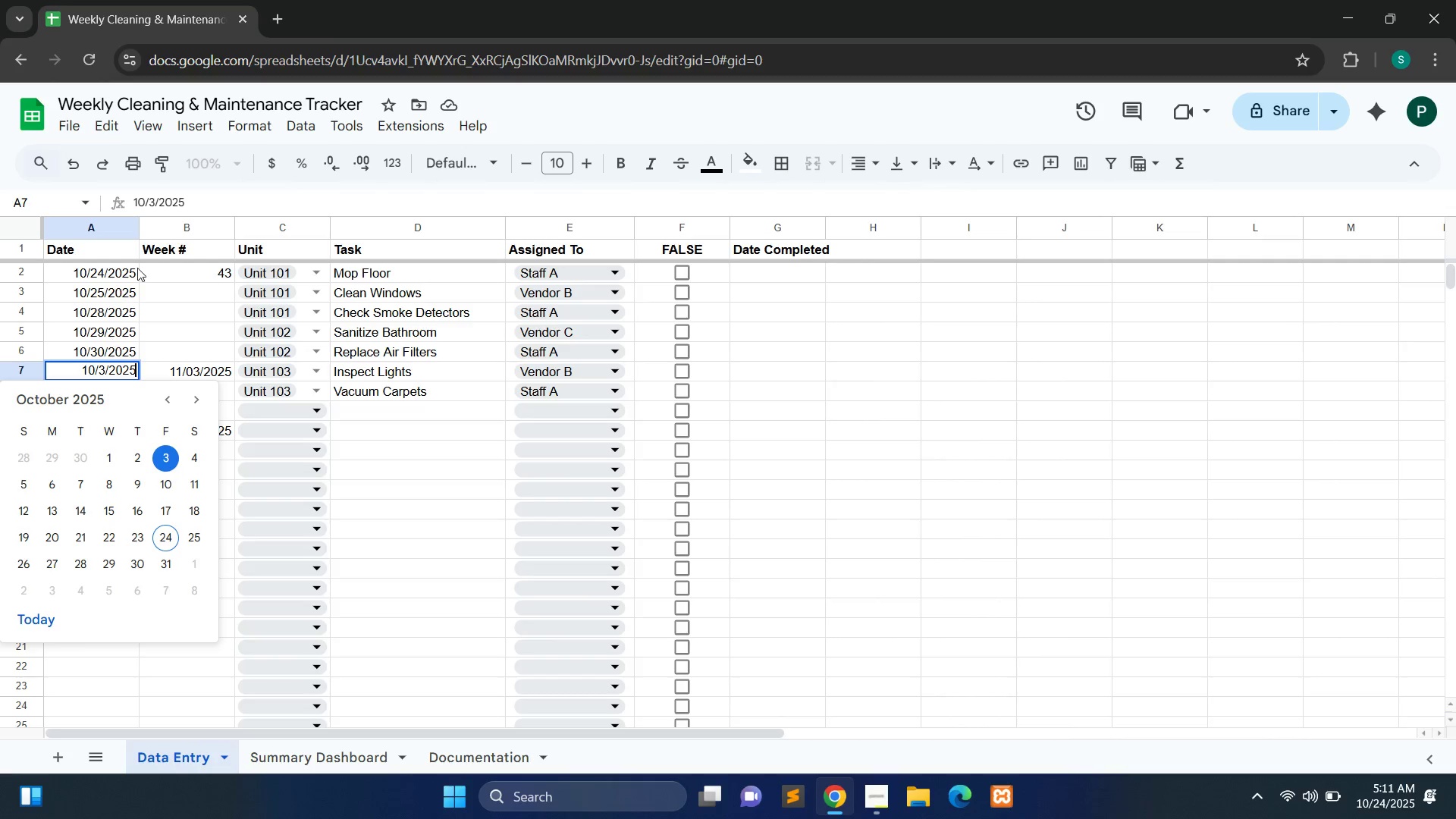 
left_click([137, 268])
 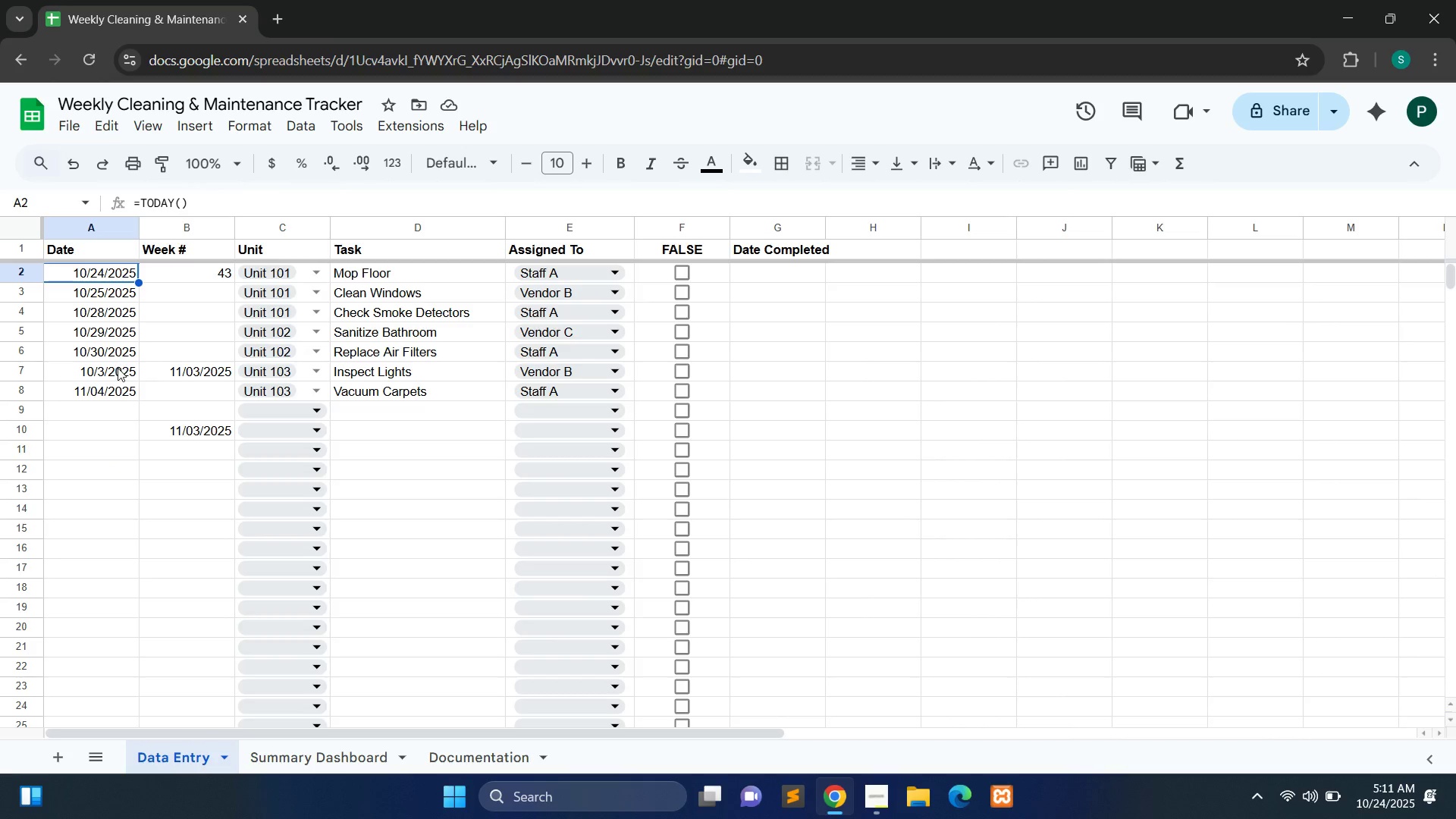 
left_click([118, 368])
 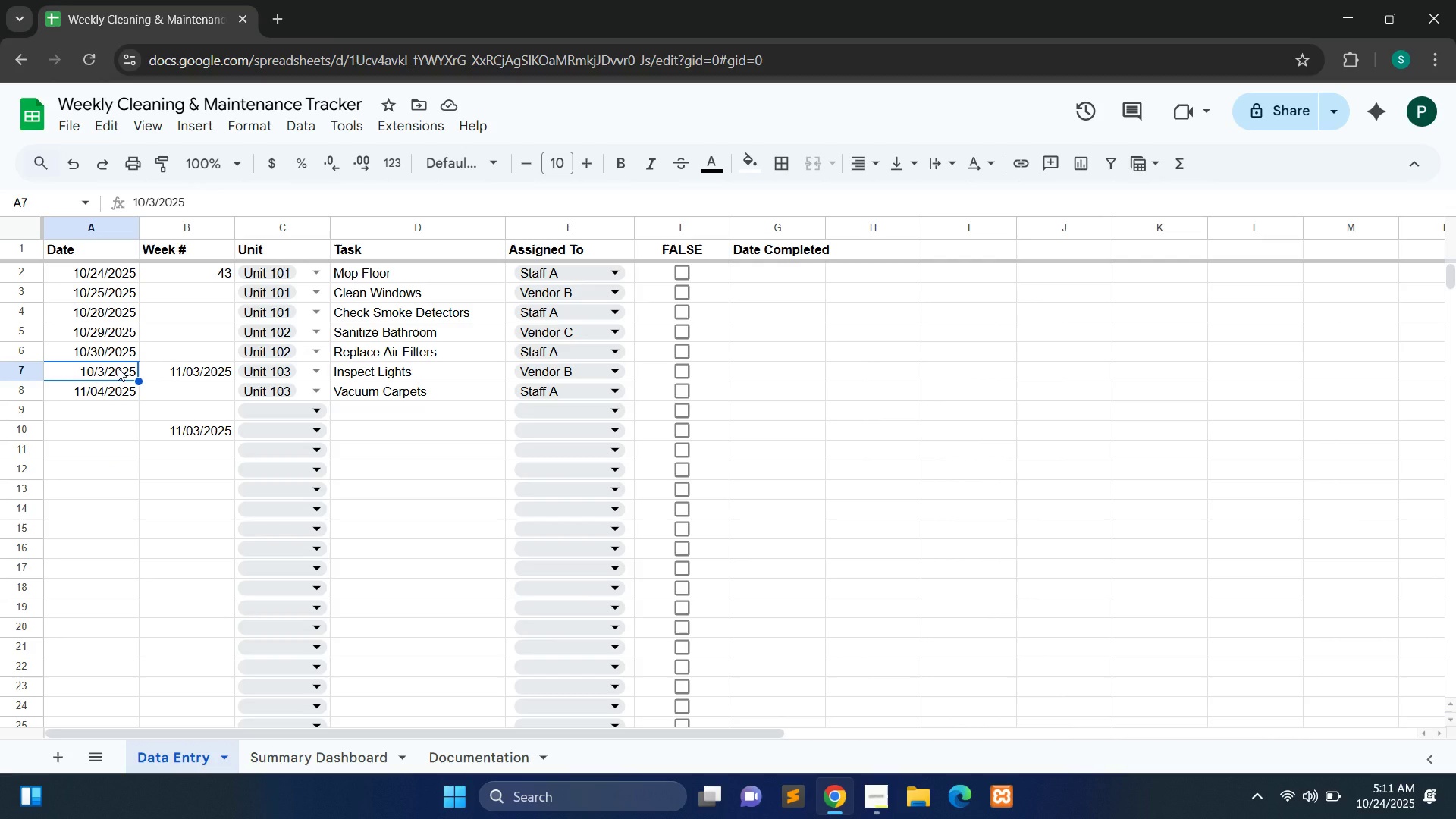 
hold_key(key=Delete, duration=0.31)
 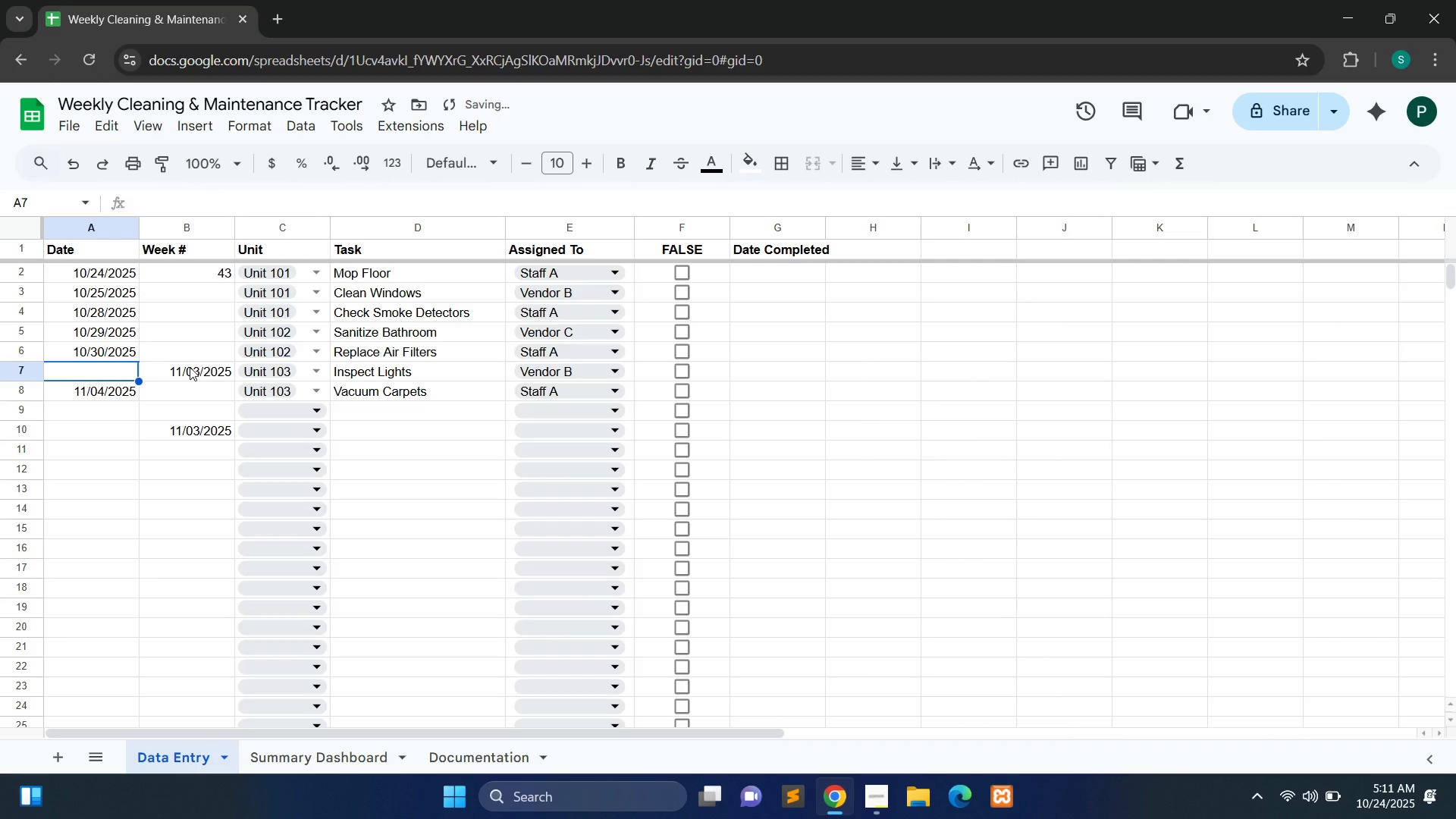 
left_click([190, 367])
 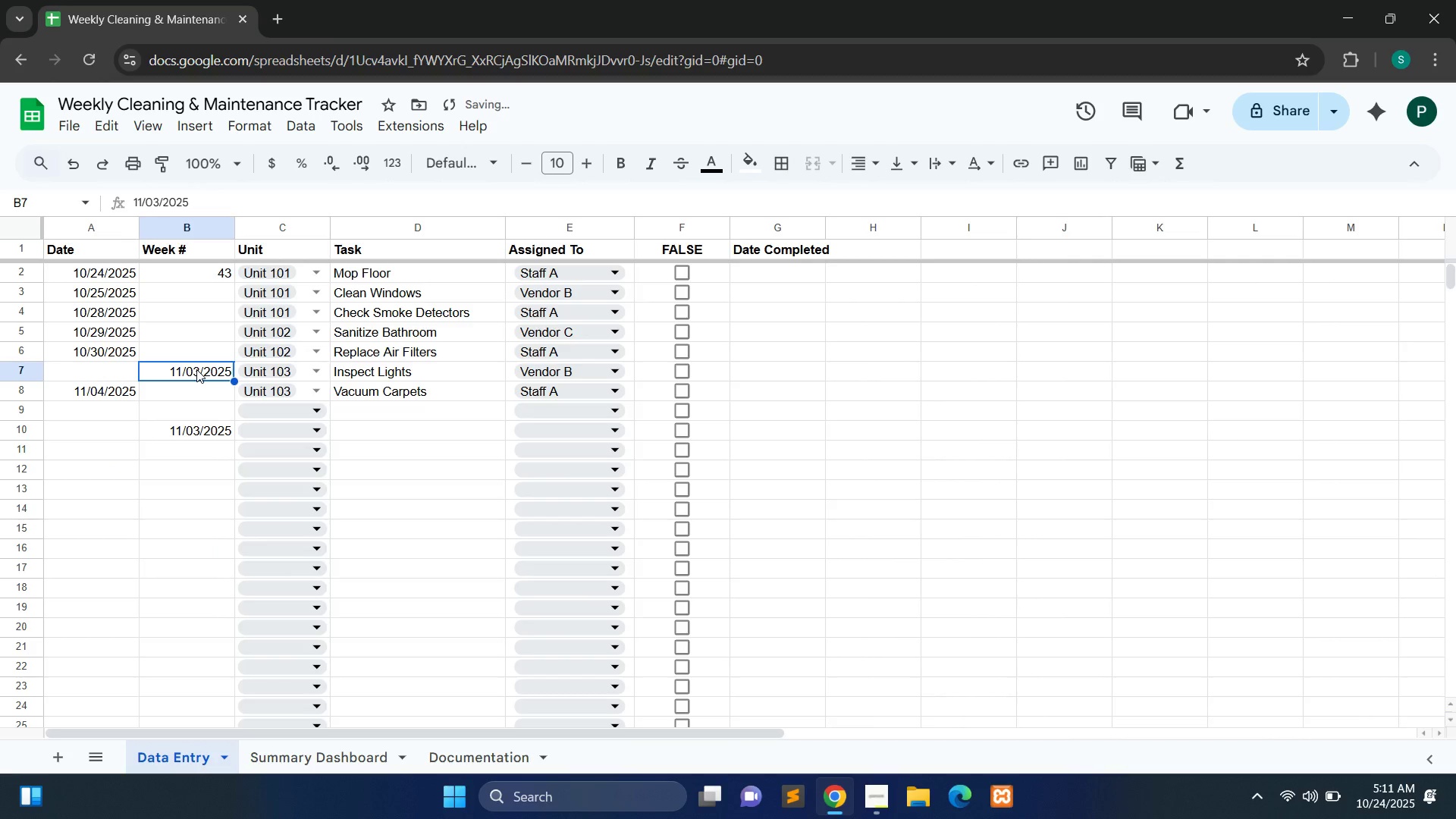 
left_click_drag(start_coordinate=[196, 369], to_coordinate=[97, 371])
 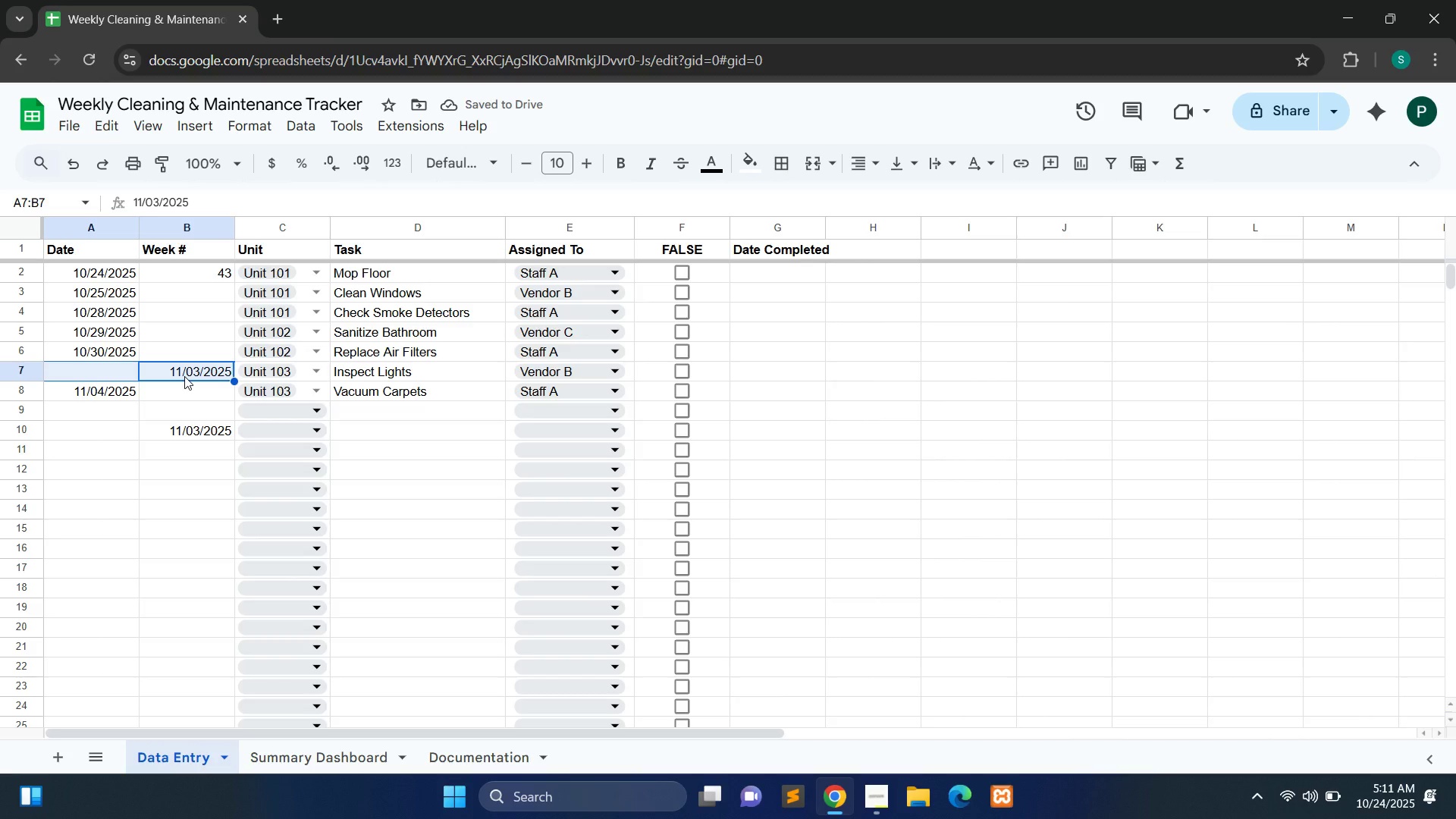 
key(Control+X)
 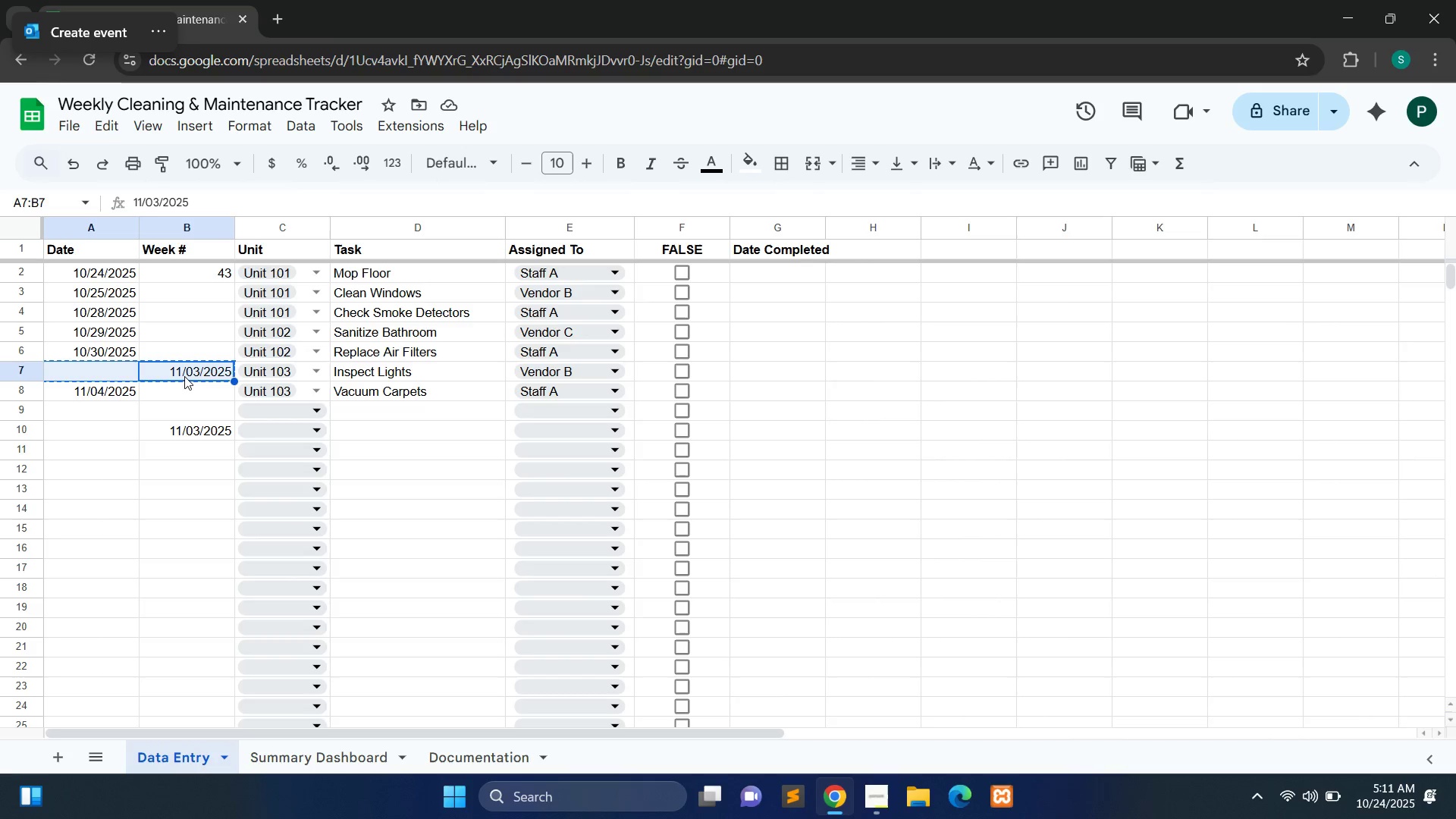 
left_click([184, 376])
 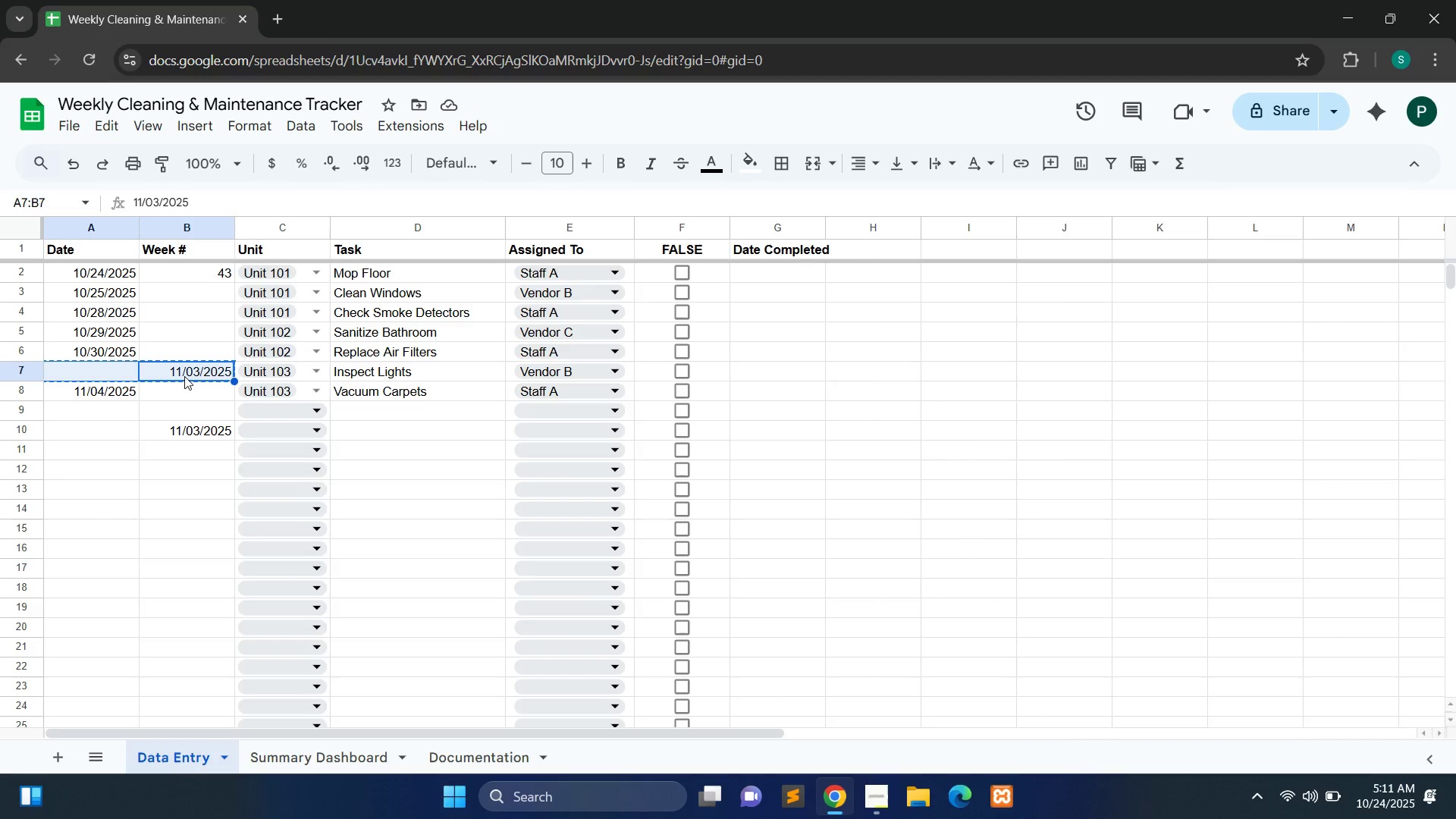 
key(Control+X)
 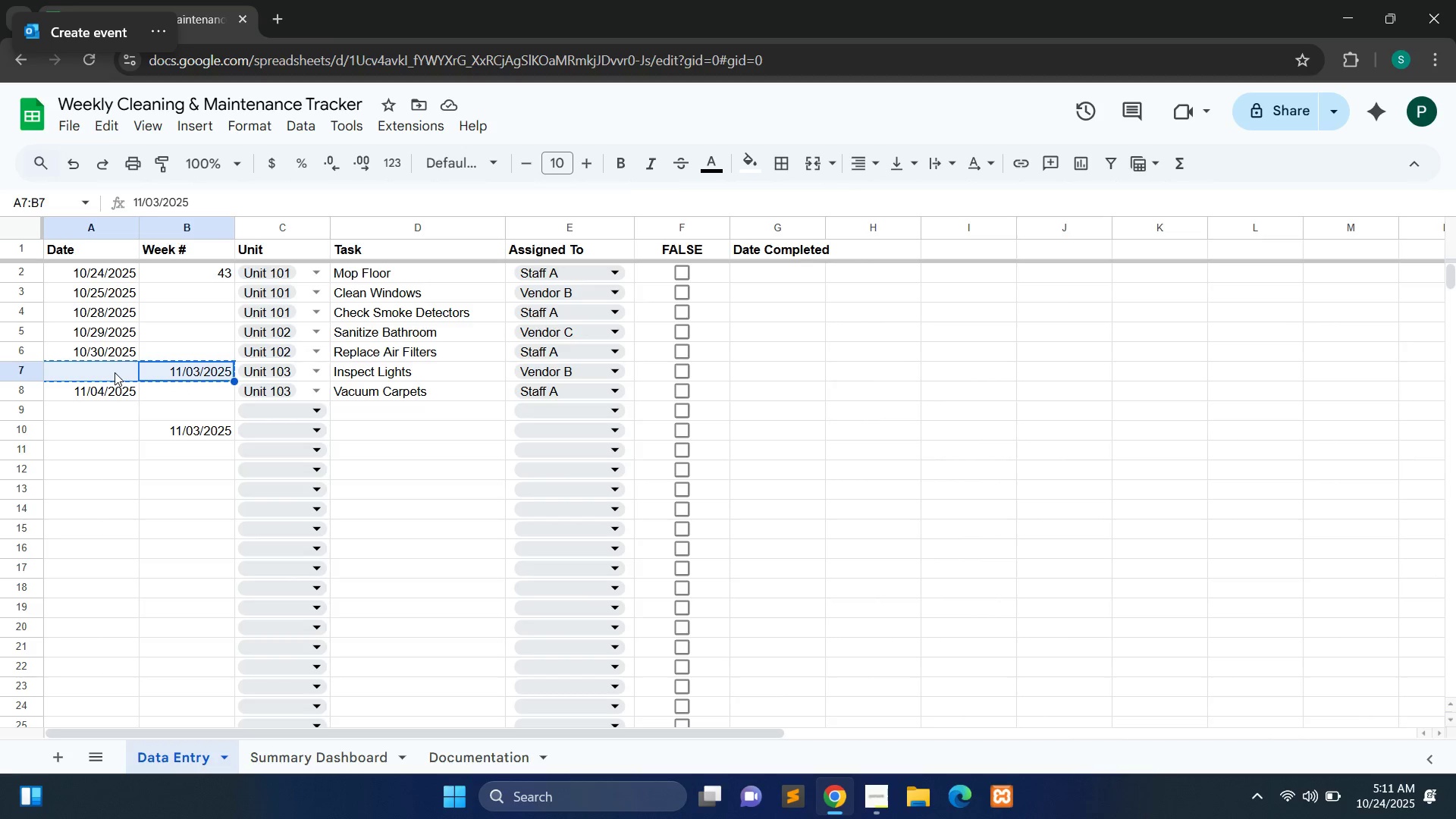 
double_click([115, 372])
 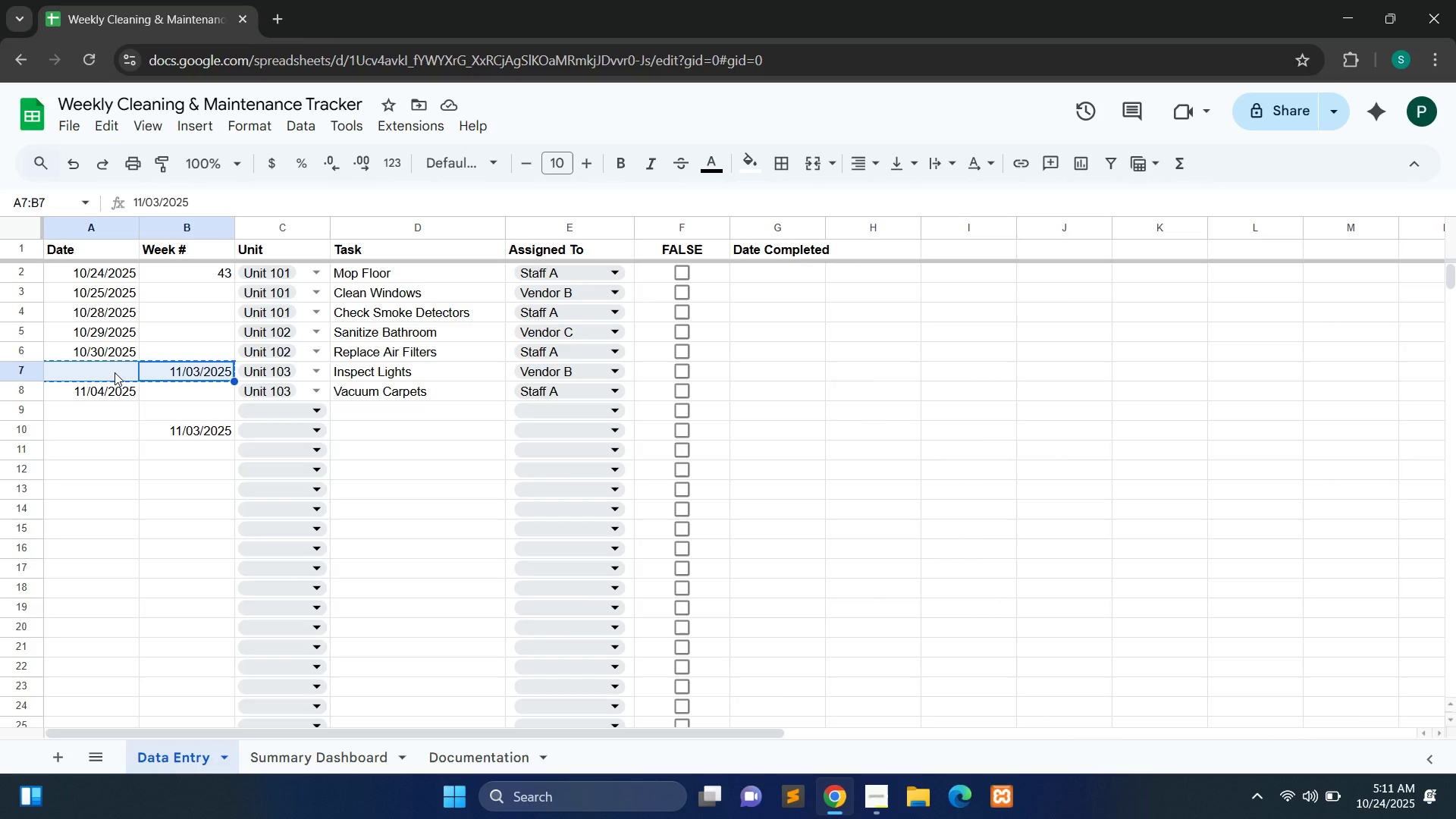 
double_click([115, 372])
 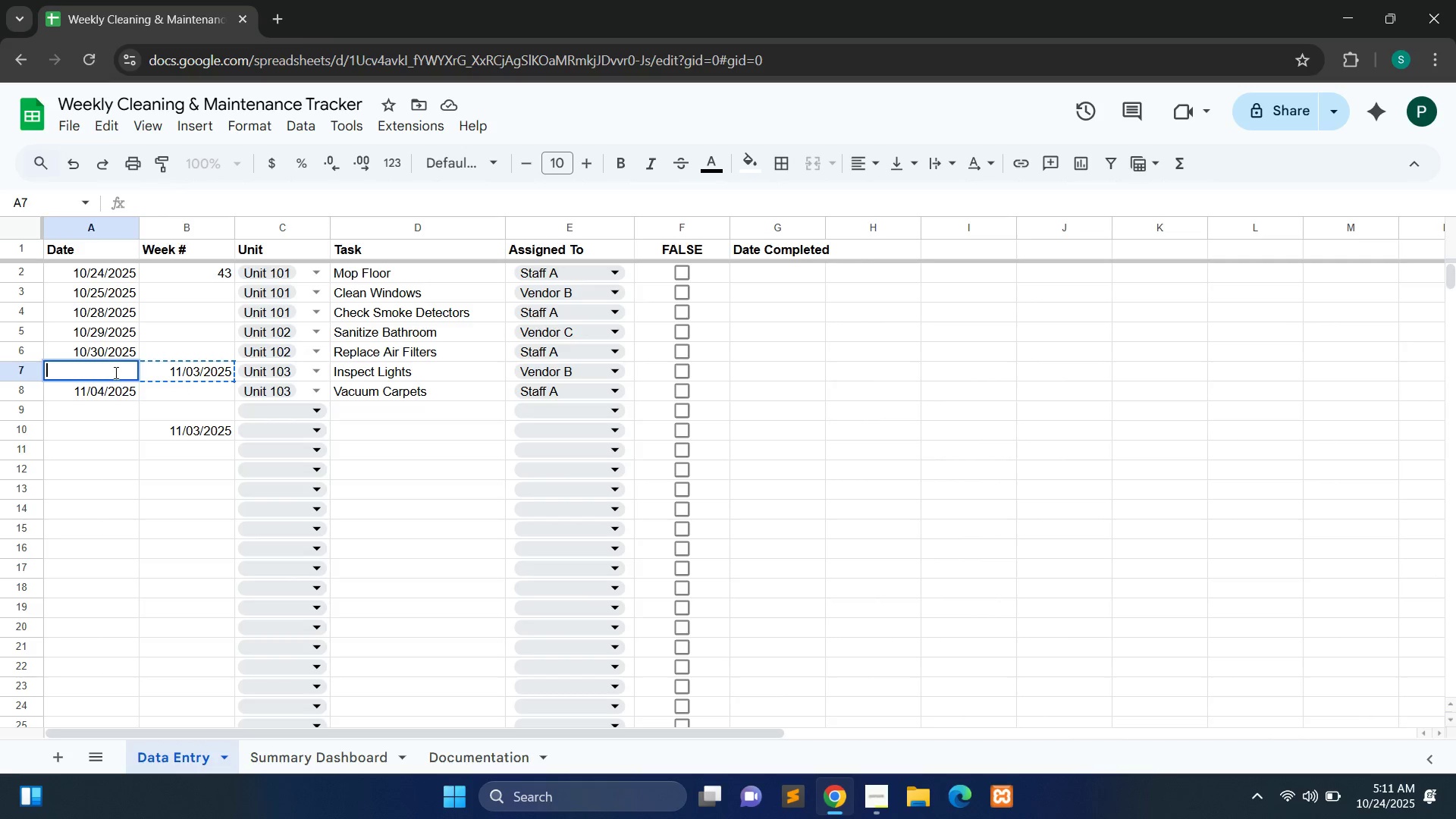 
left_click([115, 372])
 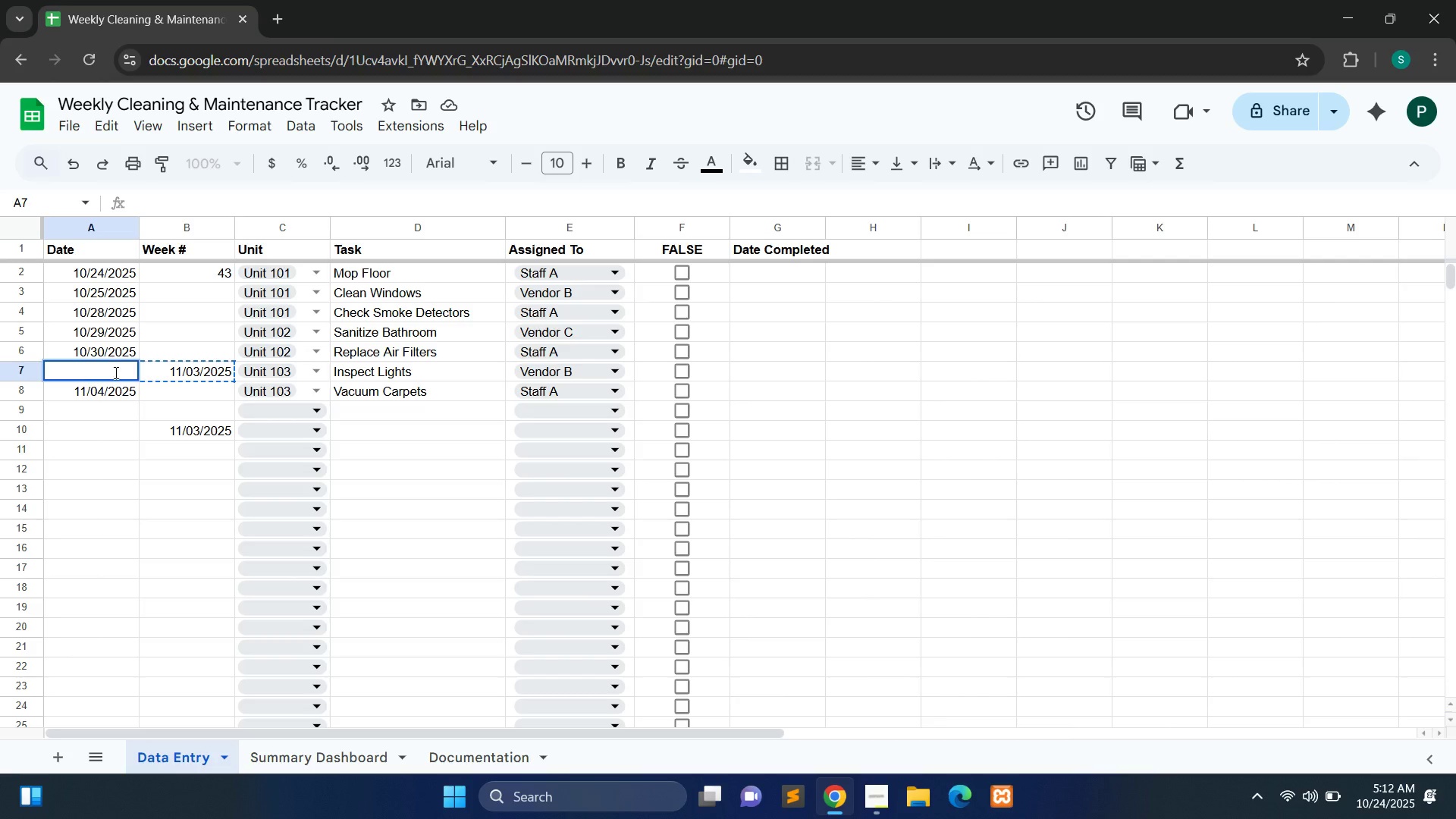 
key(Control+V)
 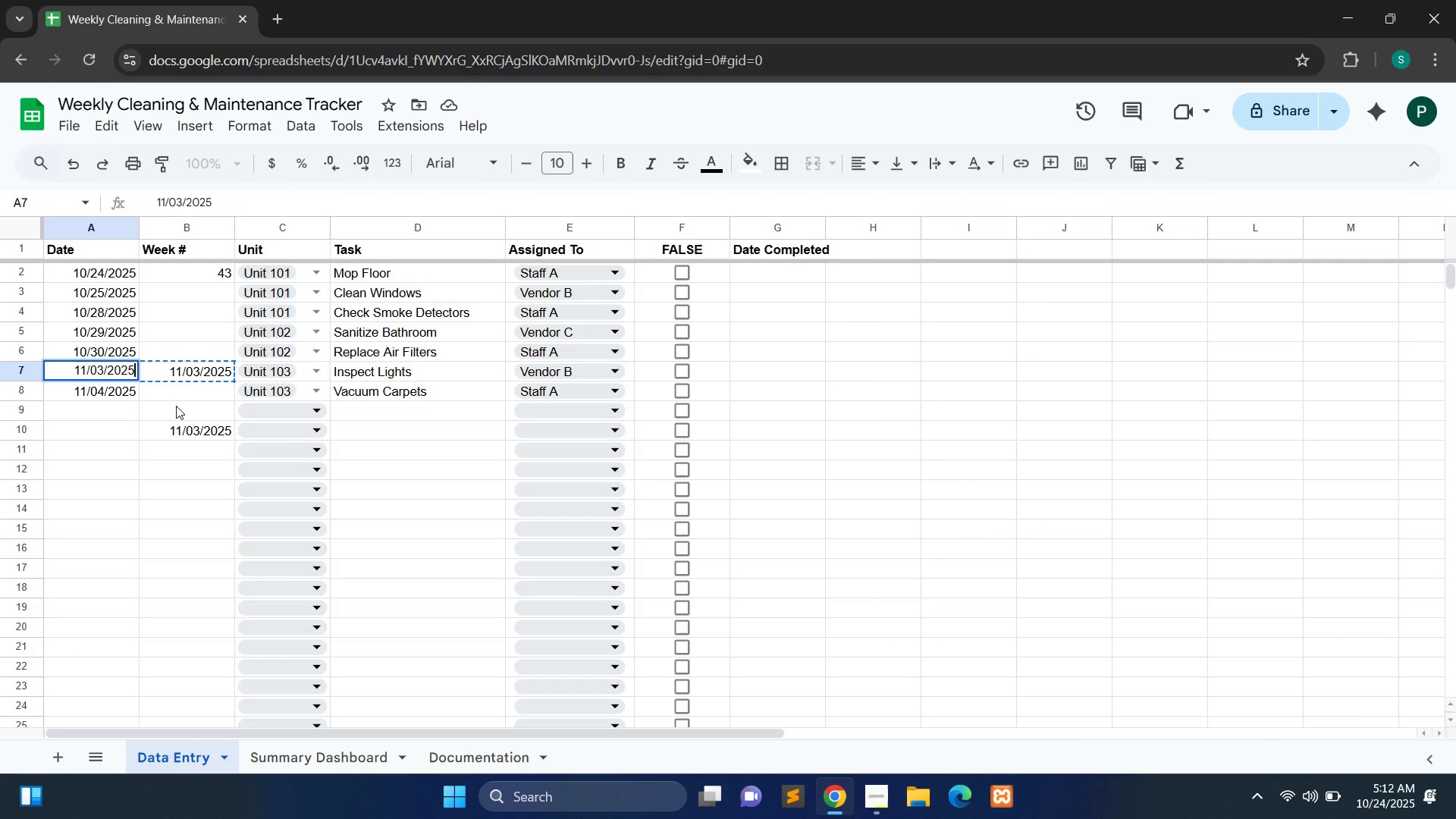 
left_click([176, 406])
 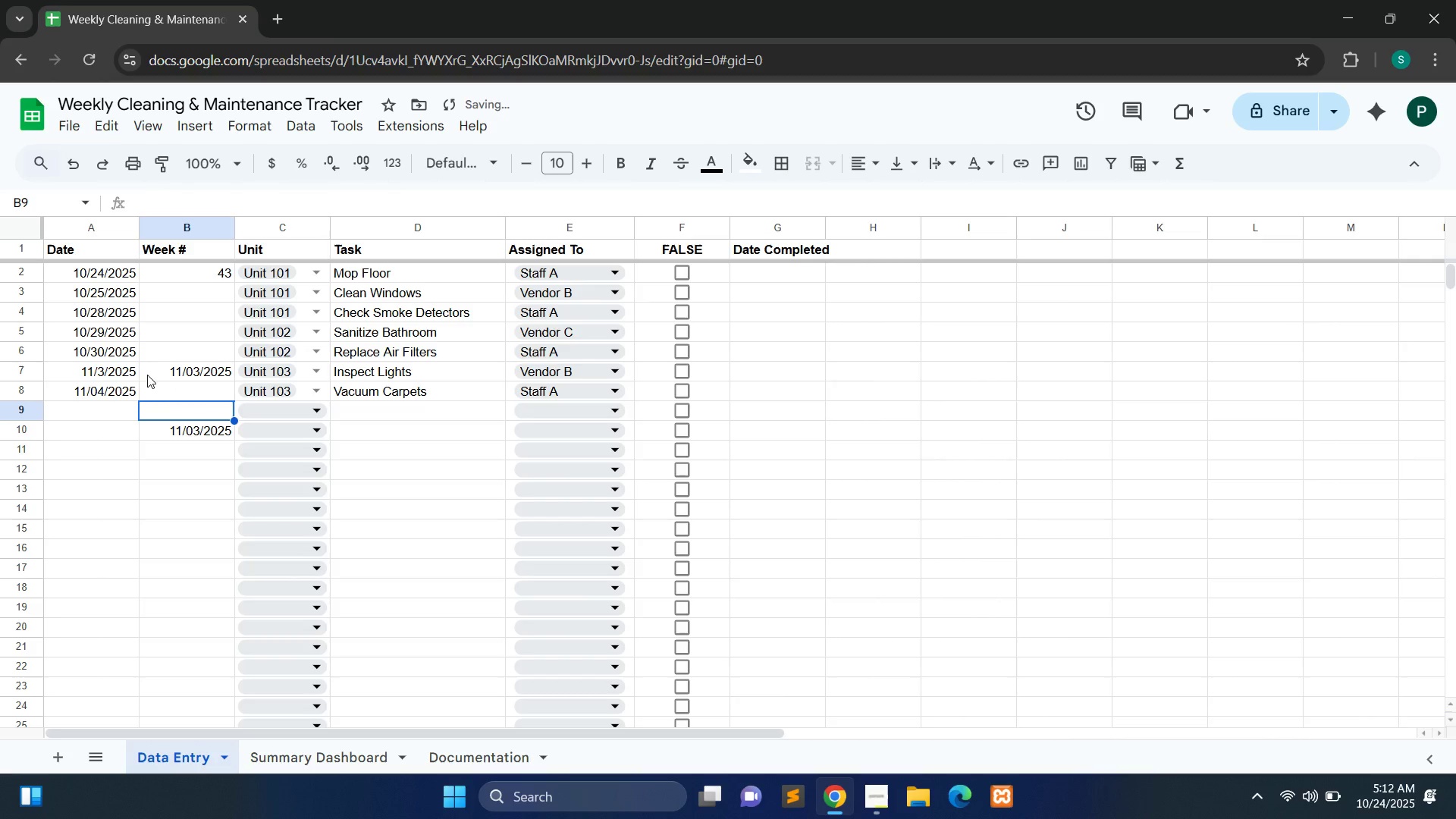 
wait(6.66)
 